 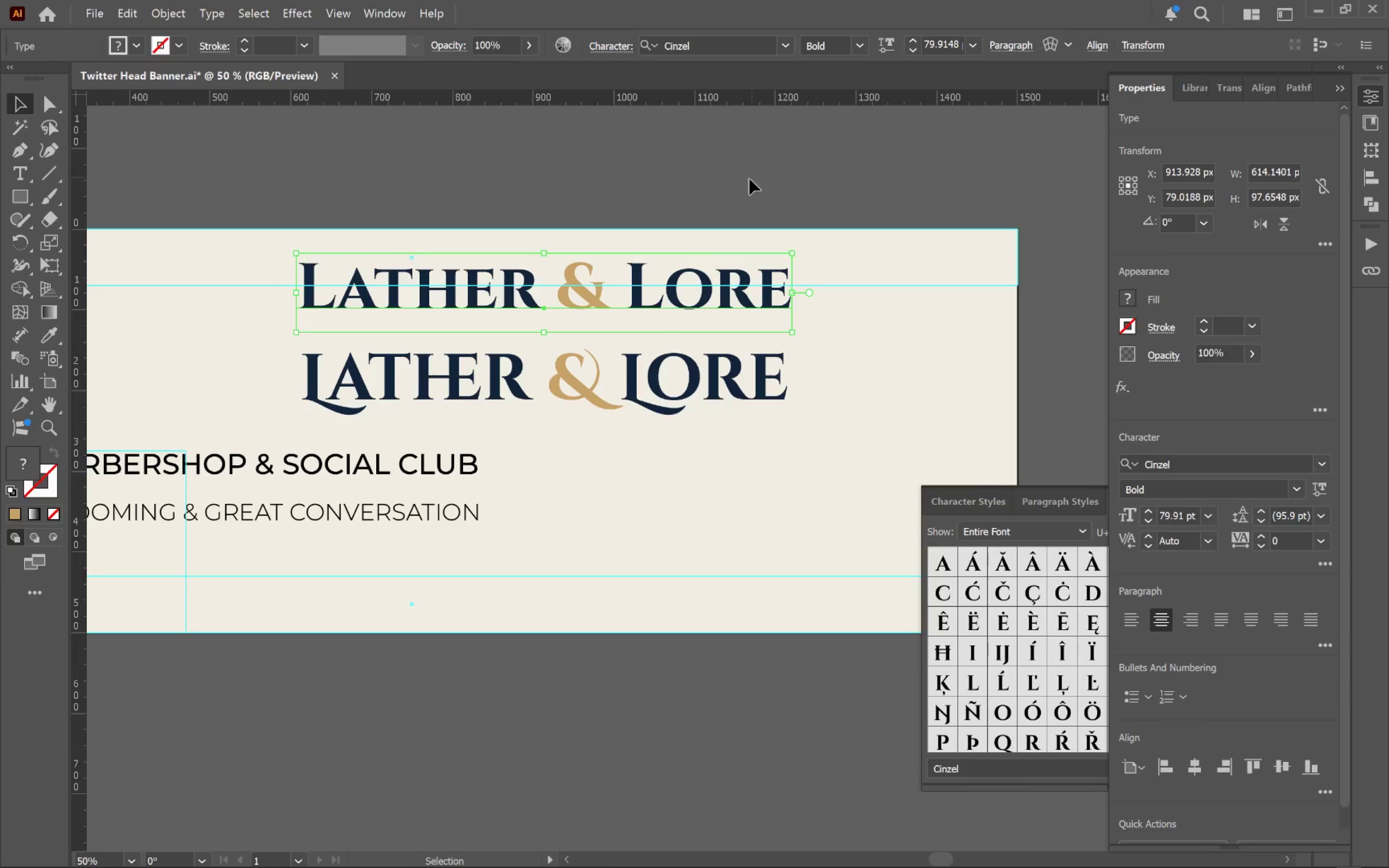 
hold_key(key=ShiftLeft, duration=0.62)
 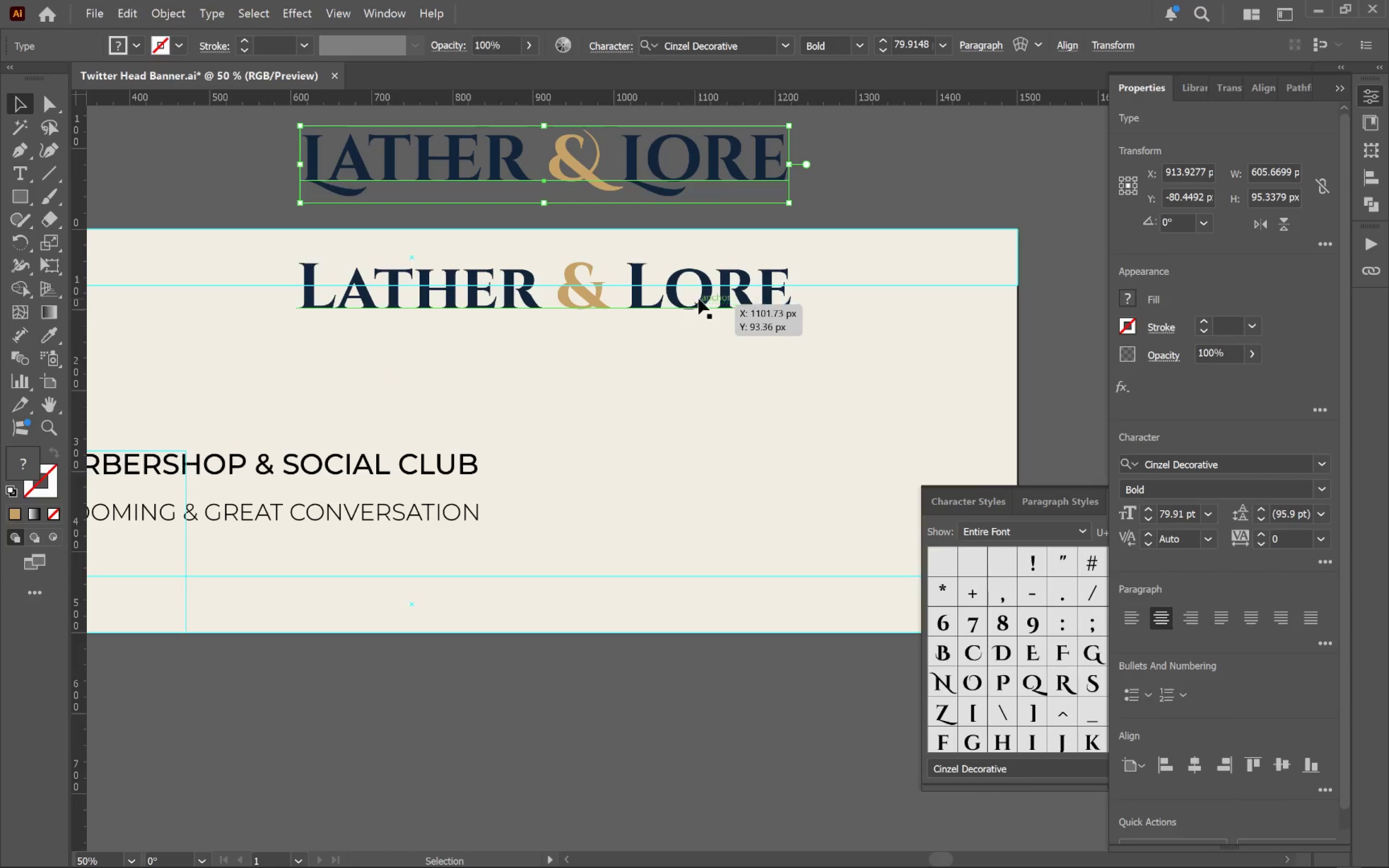 
left_click_drag(start_coordinate=[698, 298], to_coordinate=[713, 391])
 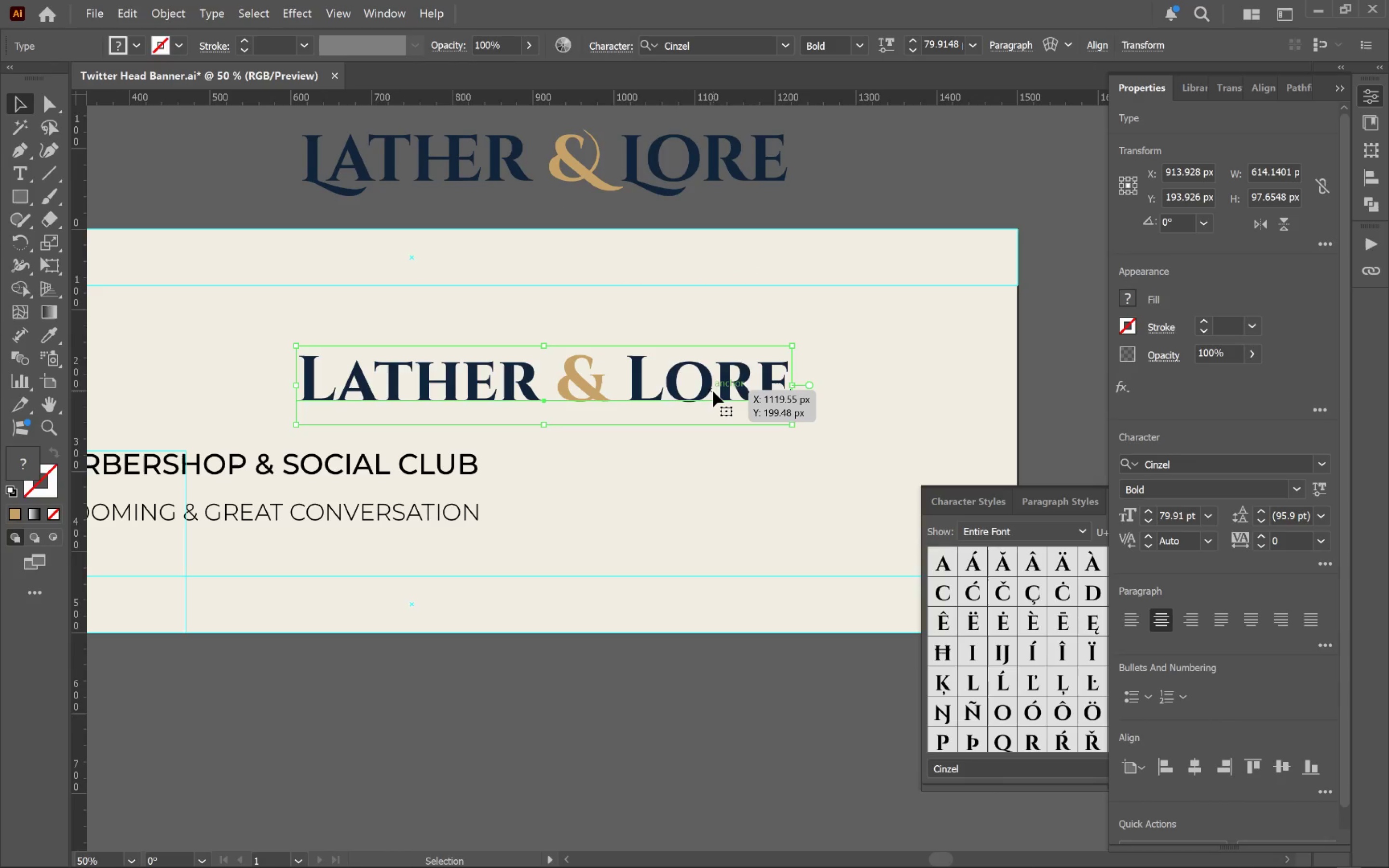 
hold_key(key=ShiftLeft, duration=1.0)
 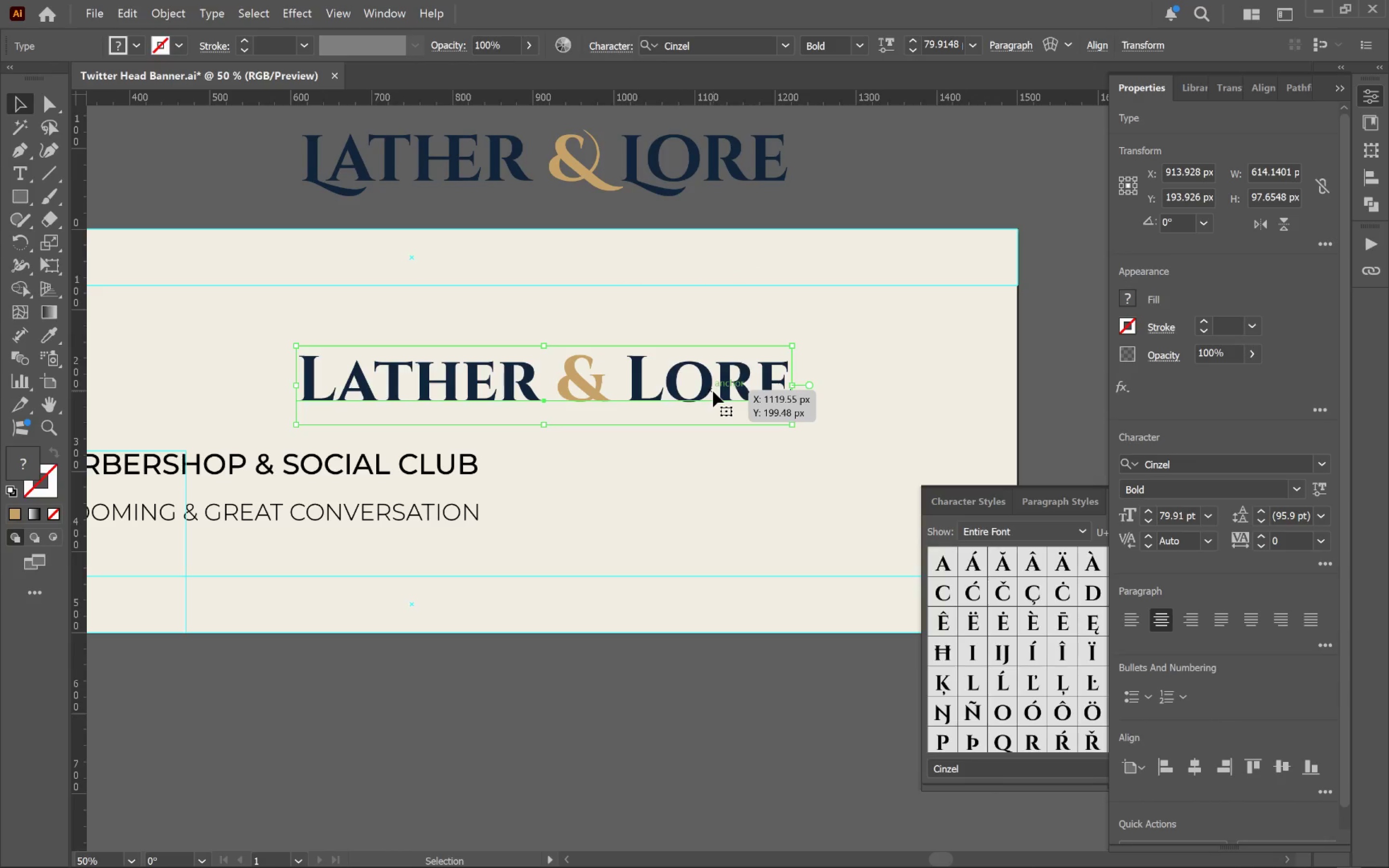 
key(I)
 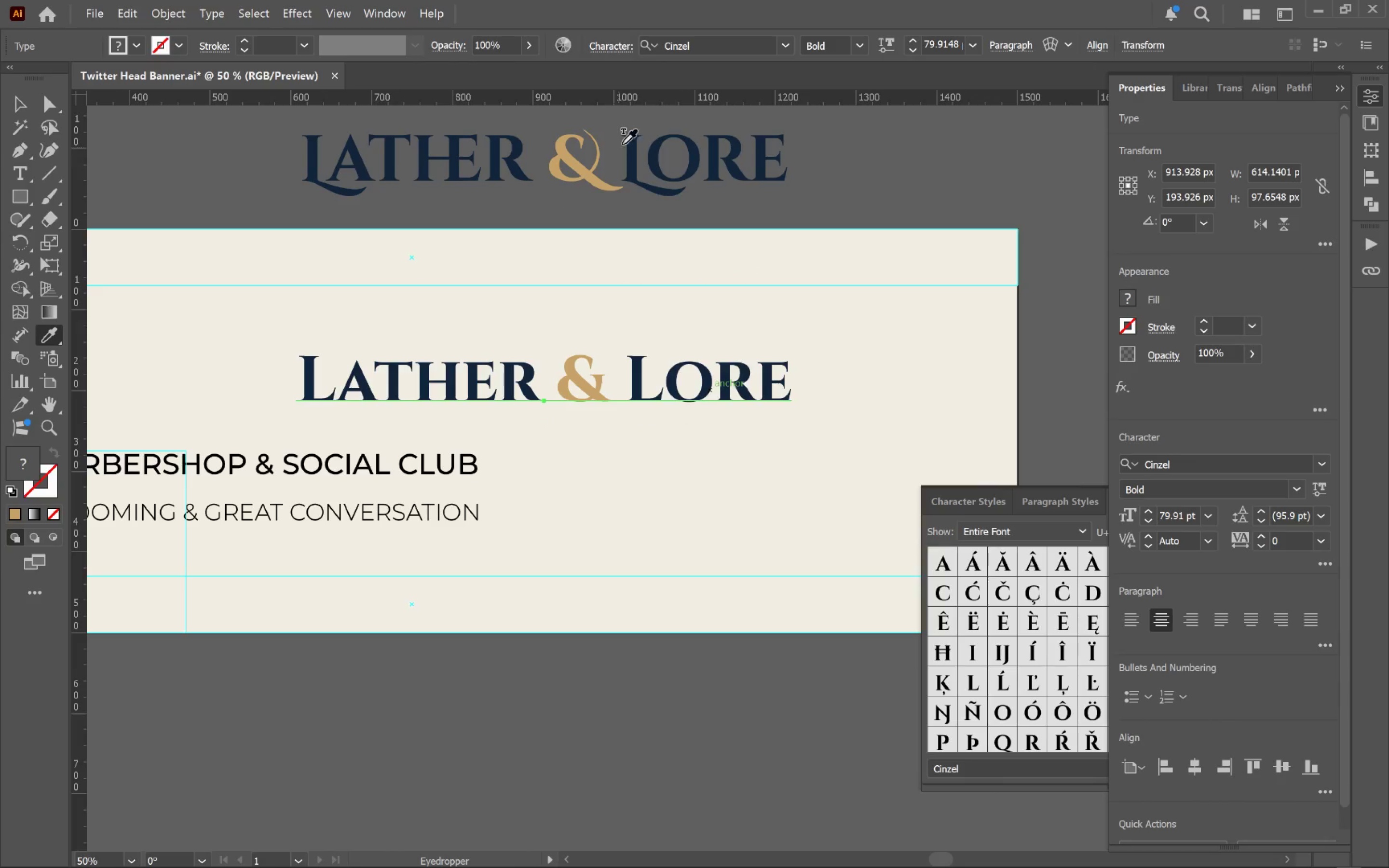 
hold_key(key=ShiftLeft, duration=0.57)
left_click([632, 144])
 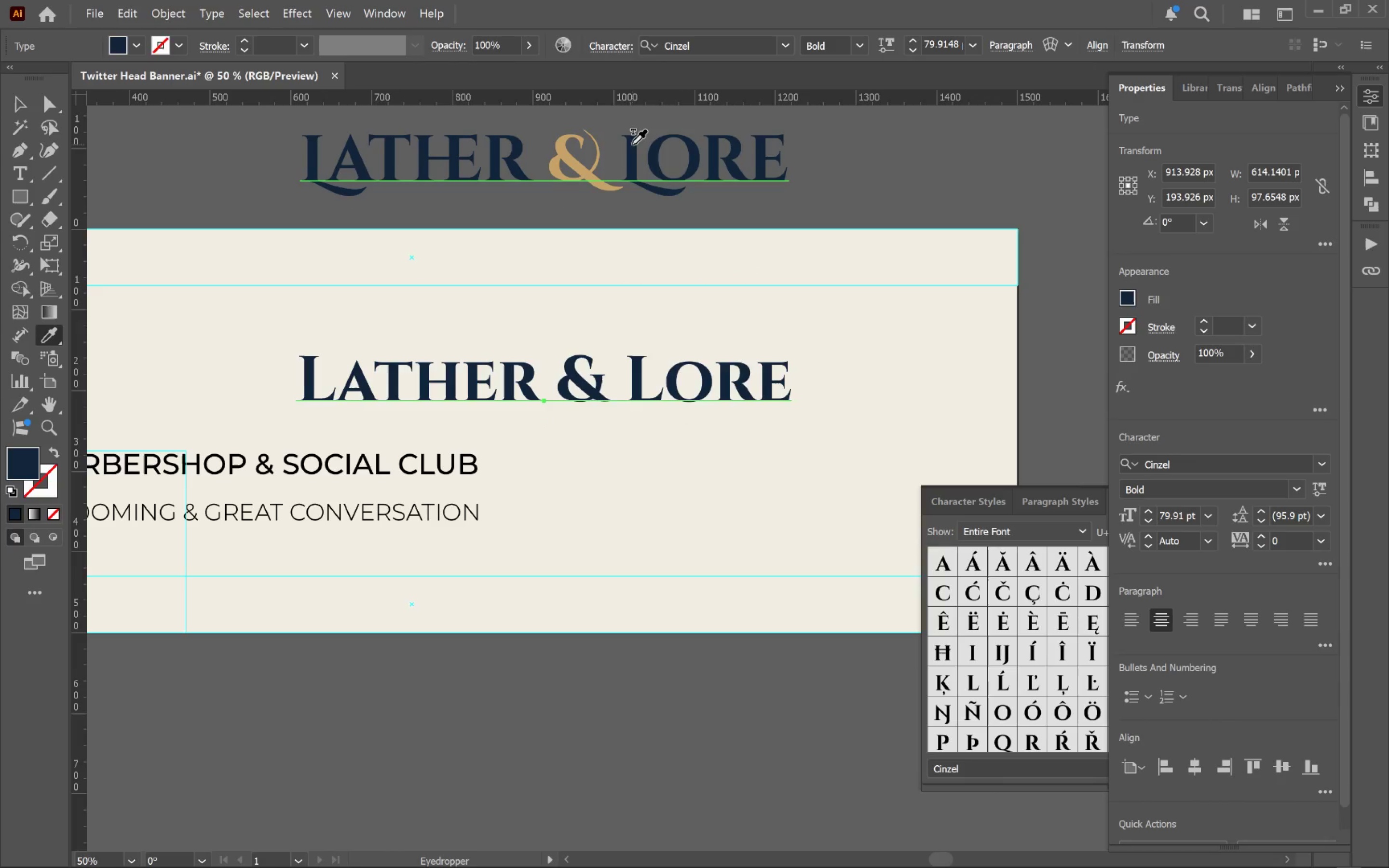 
key(Shift+V)
 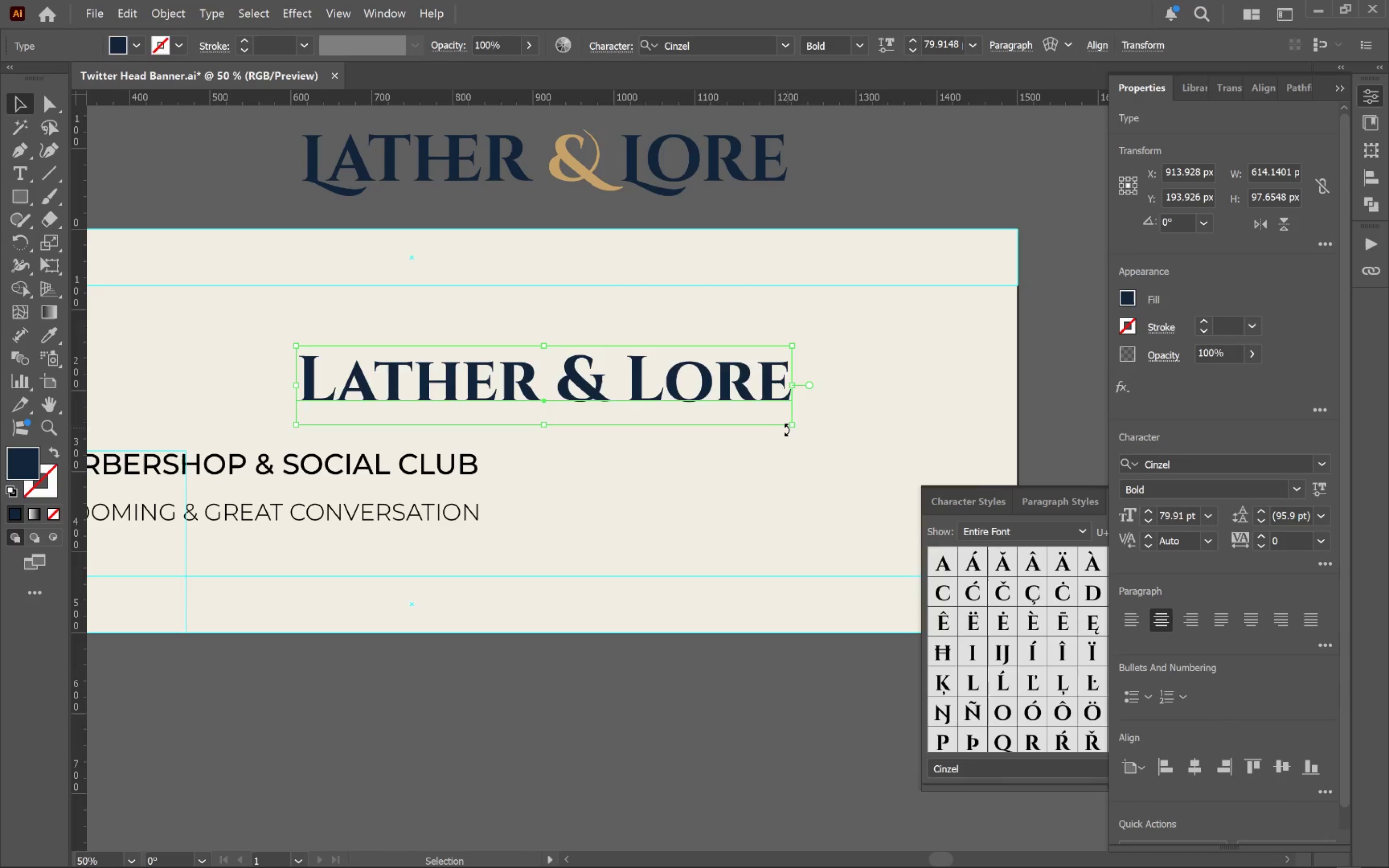 
left_click([784, 431])
 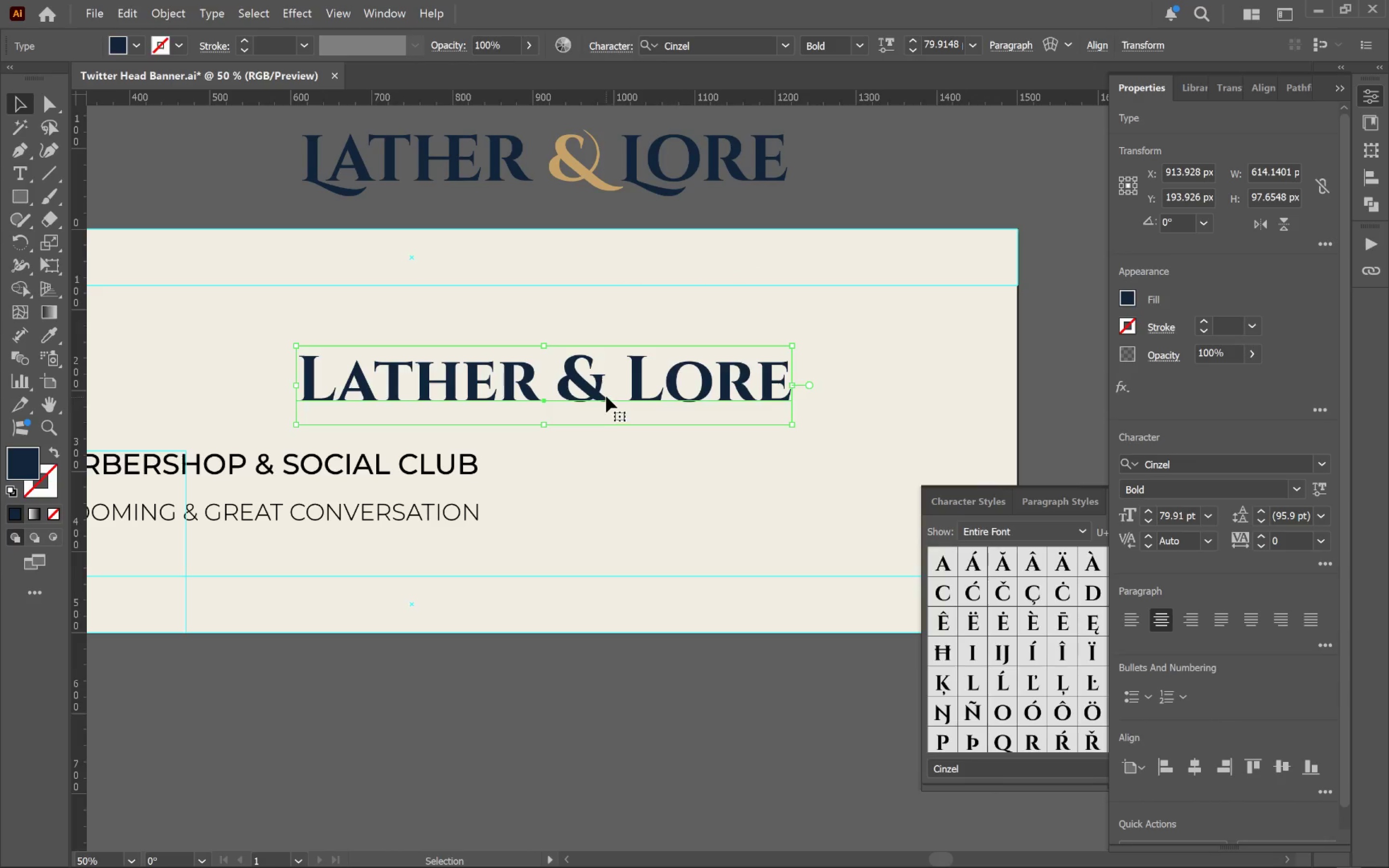 
double_click([606, 396])
 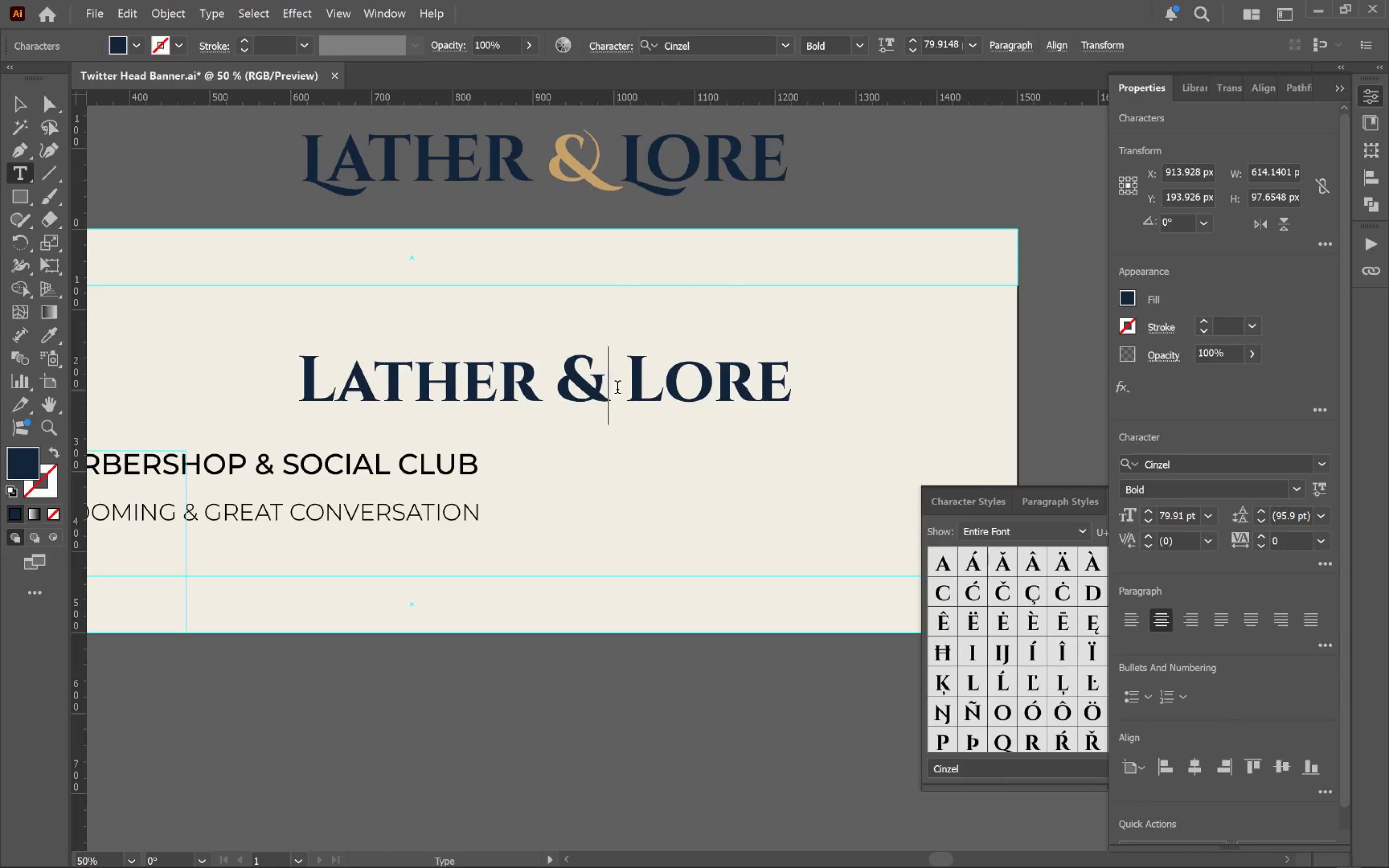 
left_click_drag(start_coordinate=[617, 387], to_coordinate=[571, 384])
 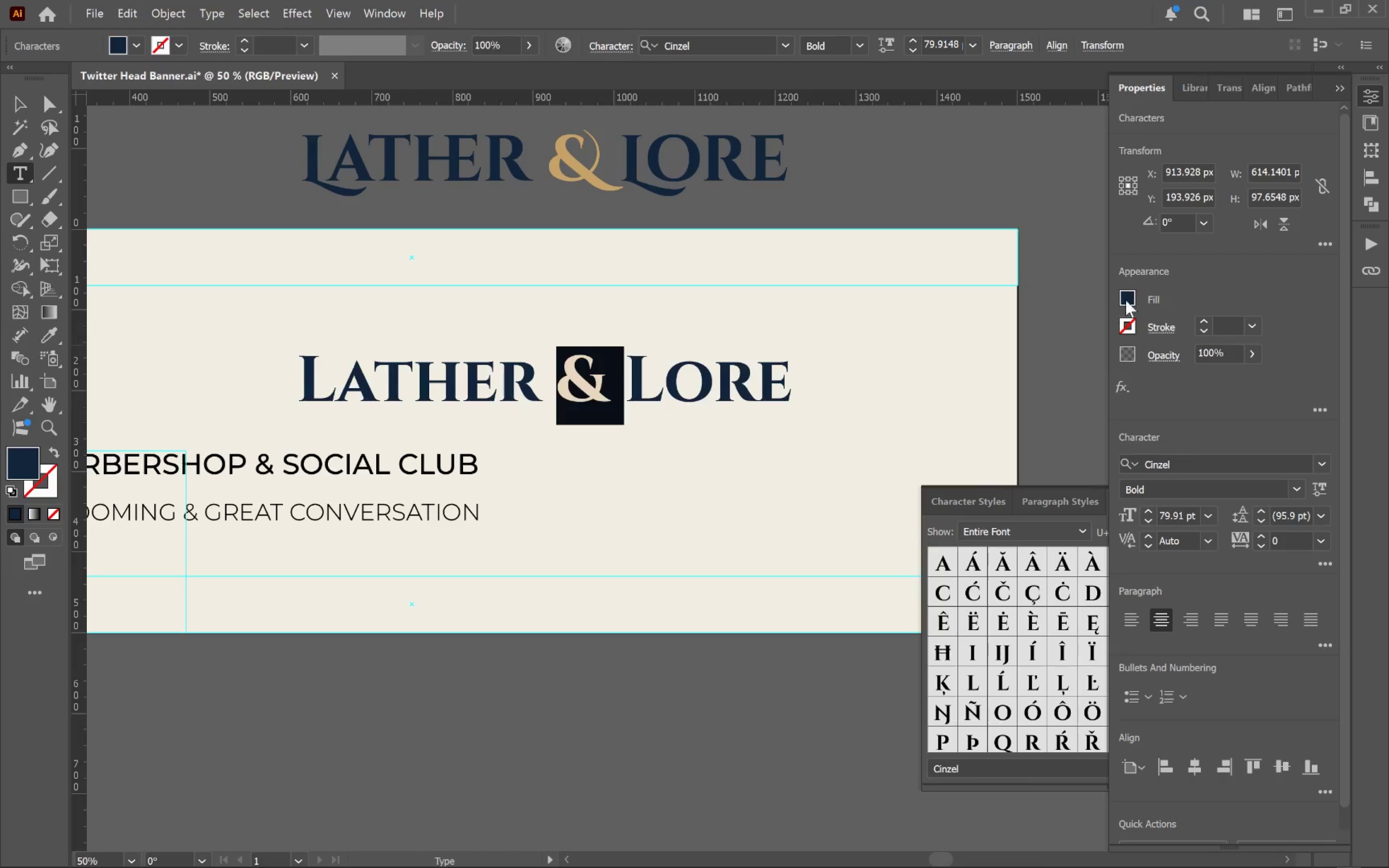 
left_click([1130, 294])
 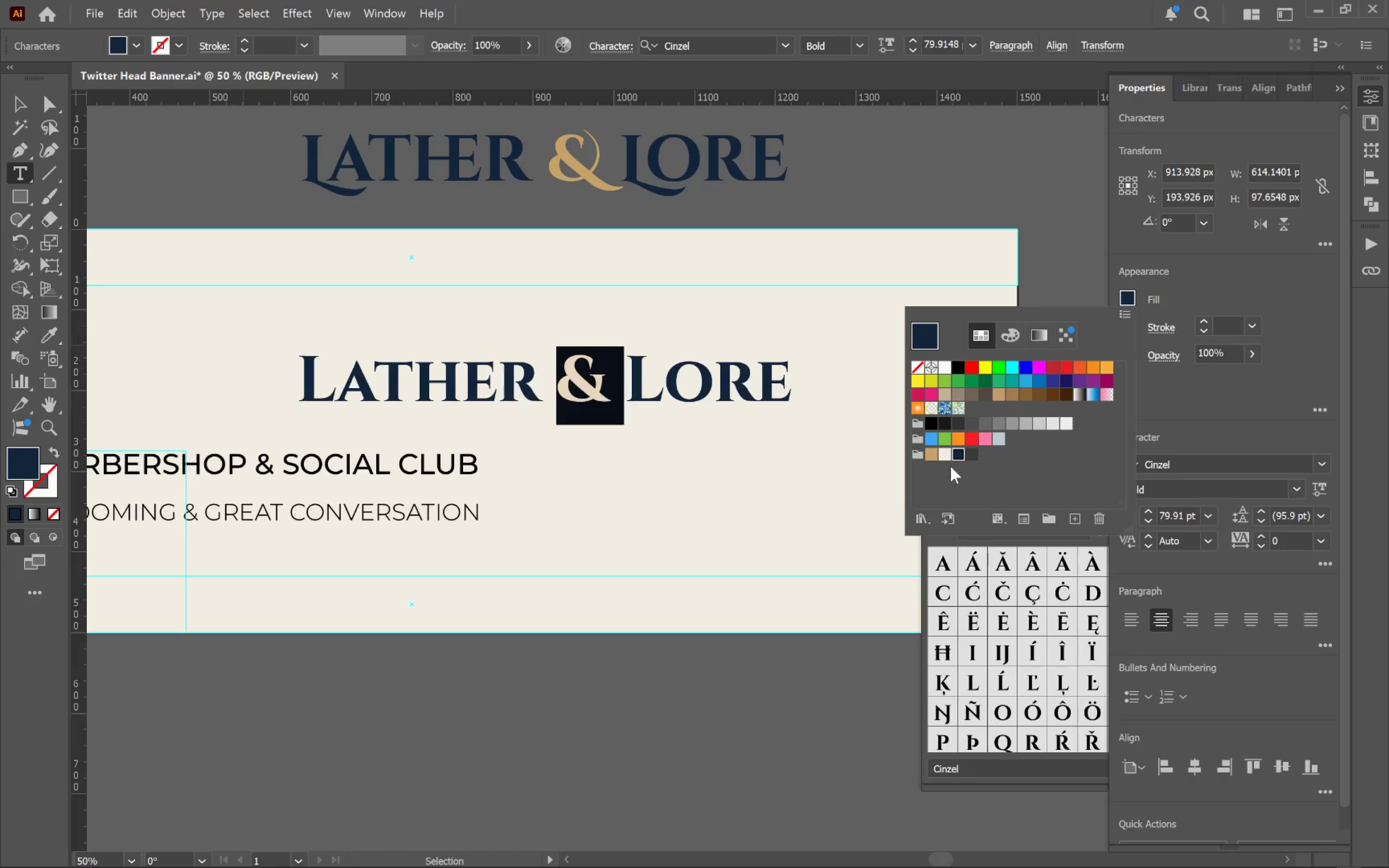 
left_click([931, 454])
 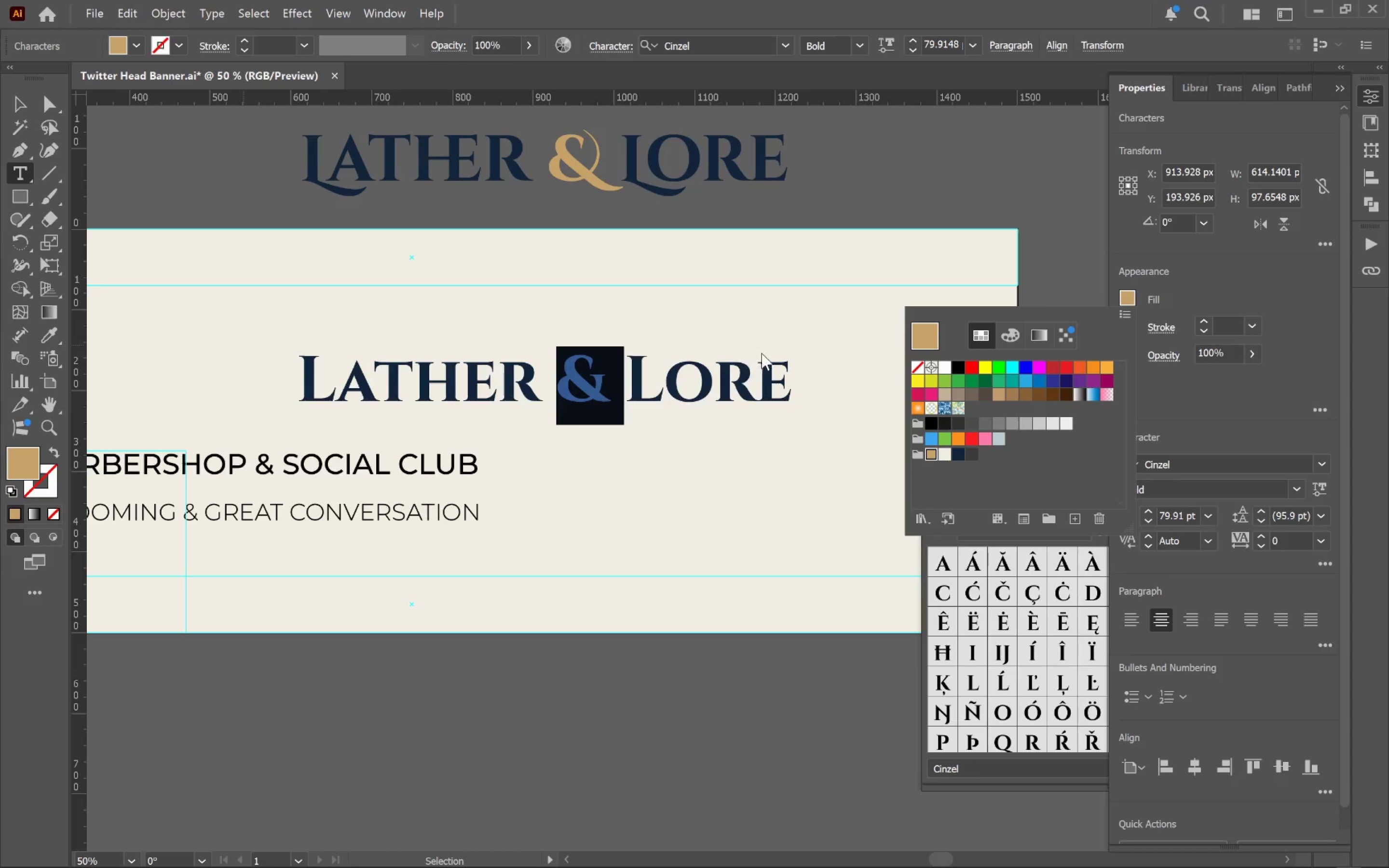 
hold_key(key=ControlLeft, duration=0.9)
left_click([744, 312])
 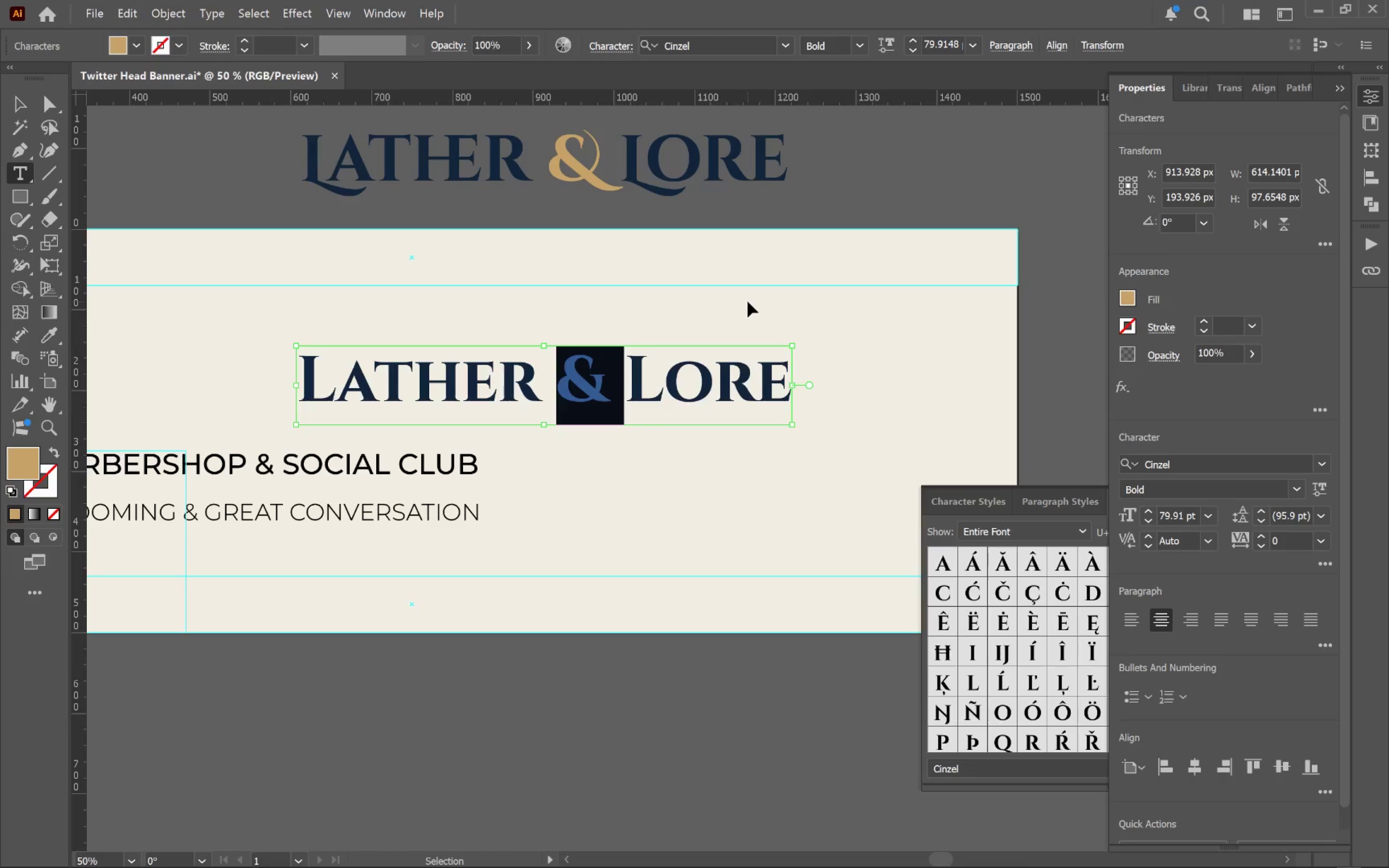 
left_click([748, 301])
 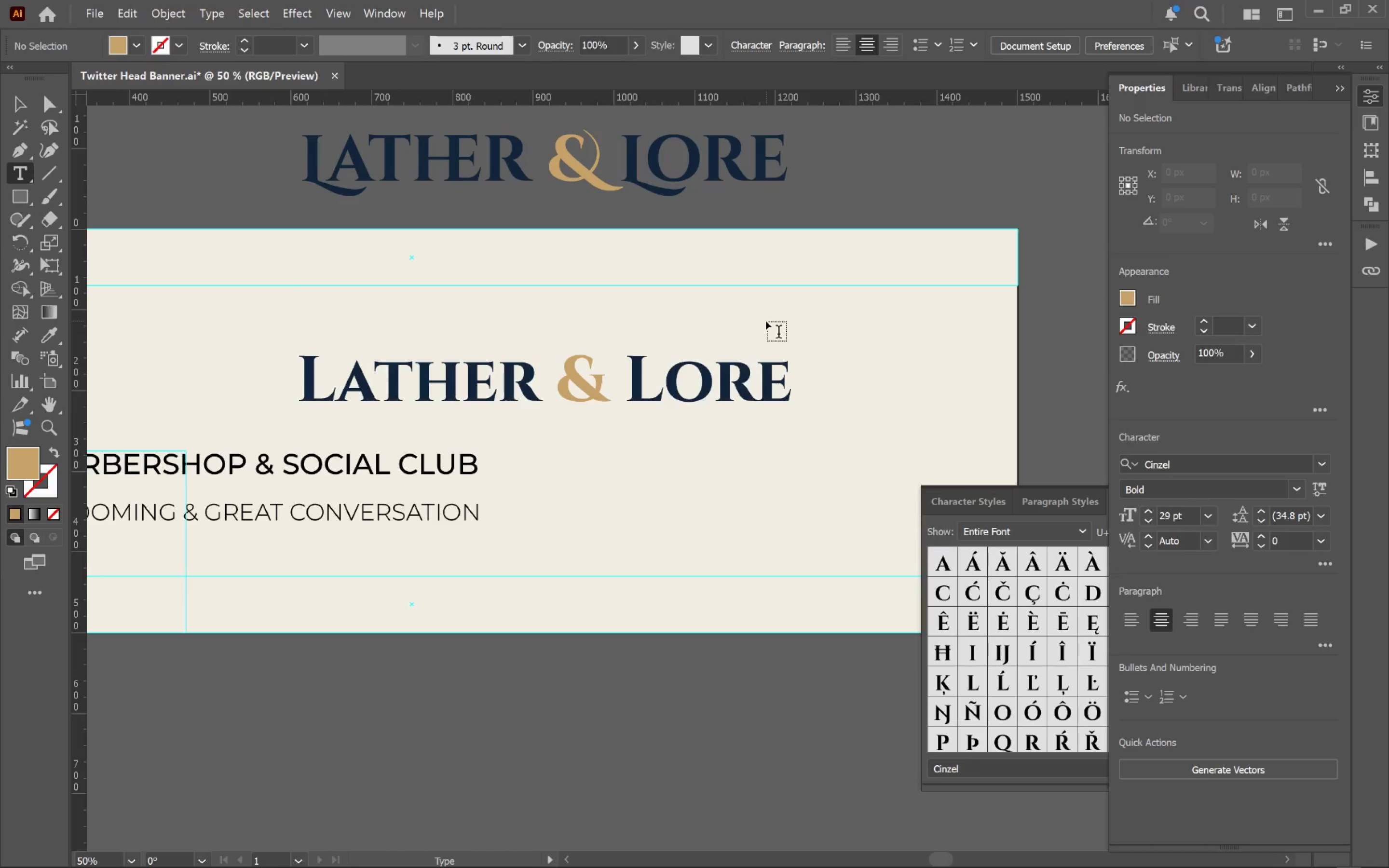 
key(V)
 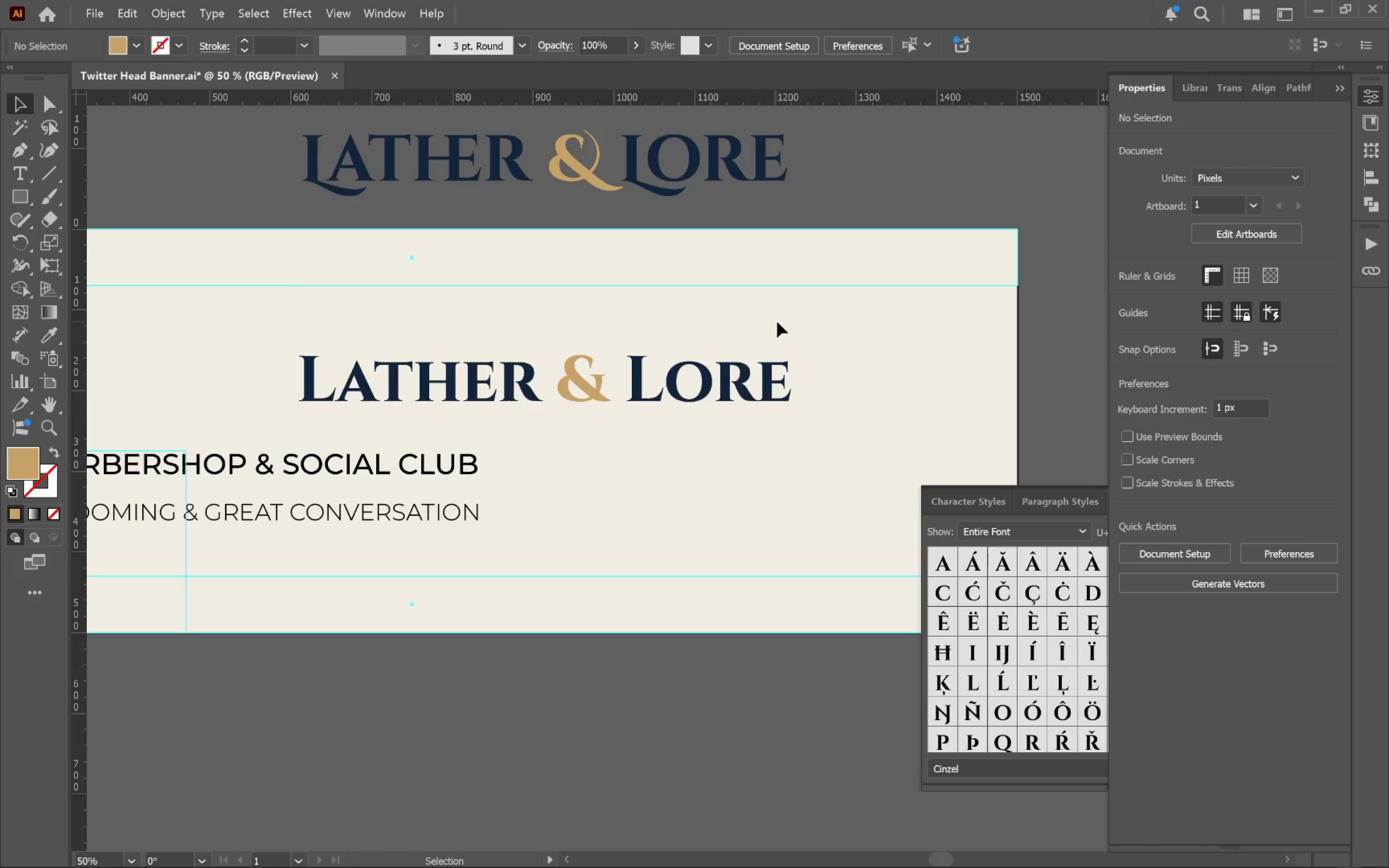 
left_click([777, 322])
 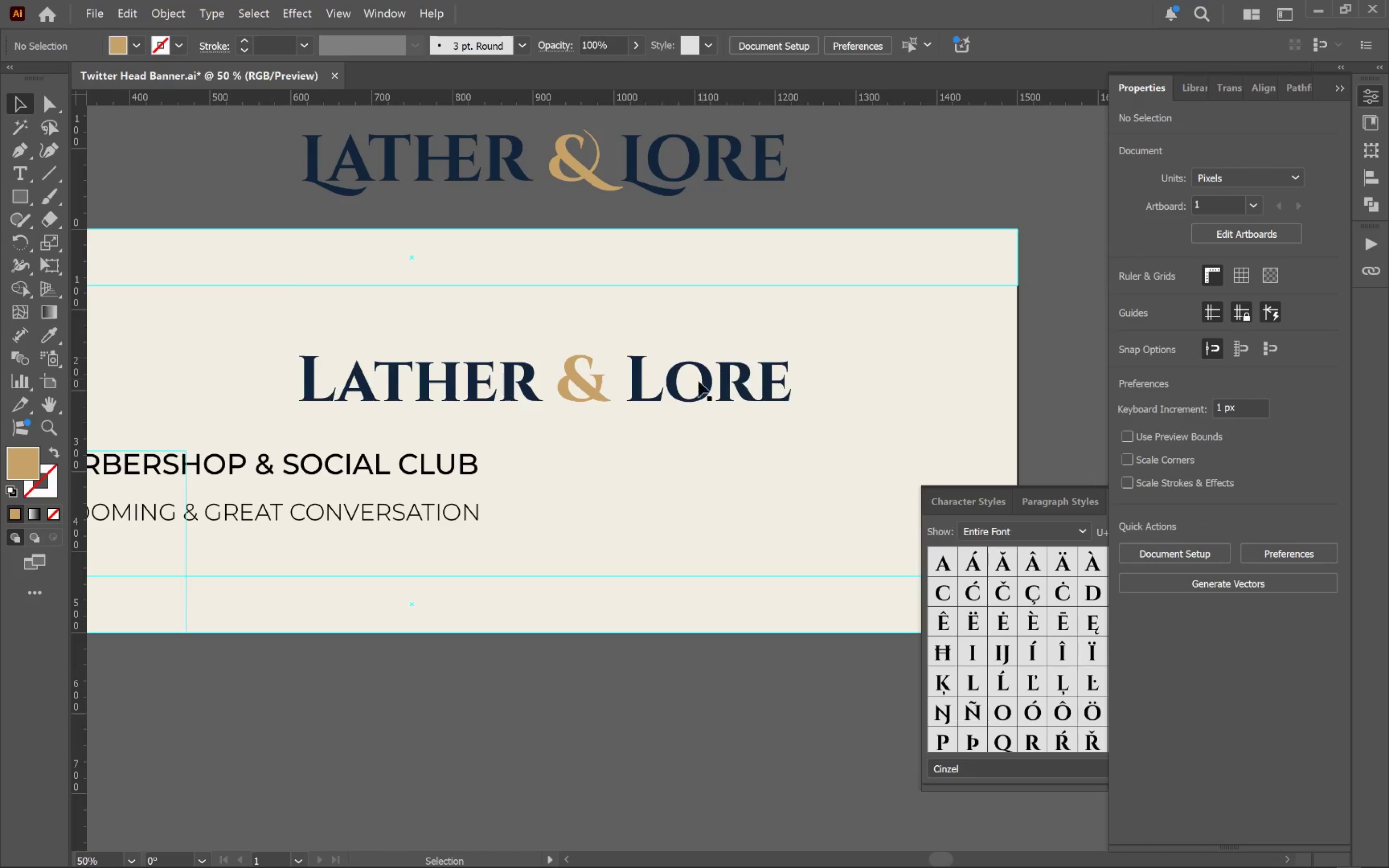 
left_click([679, 386])
 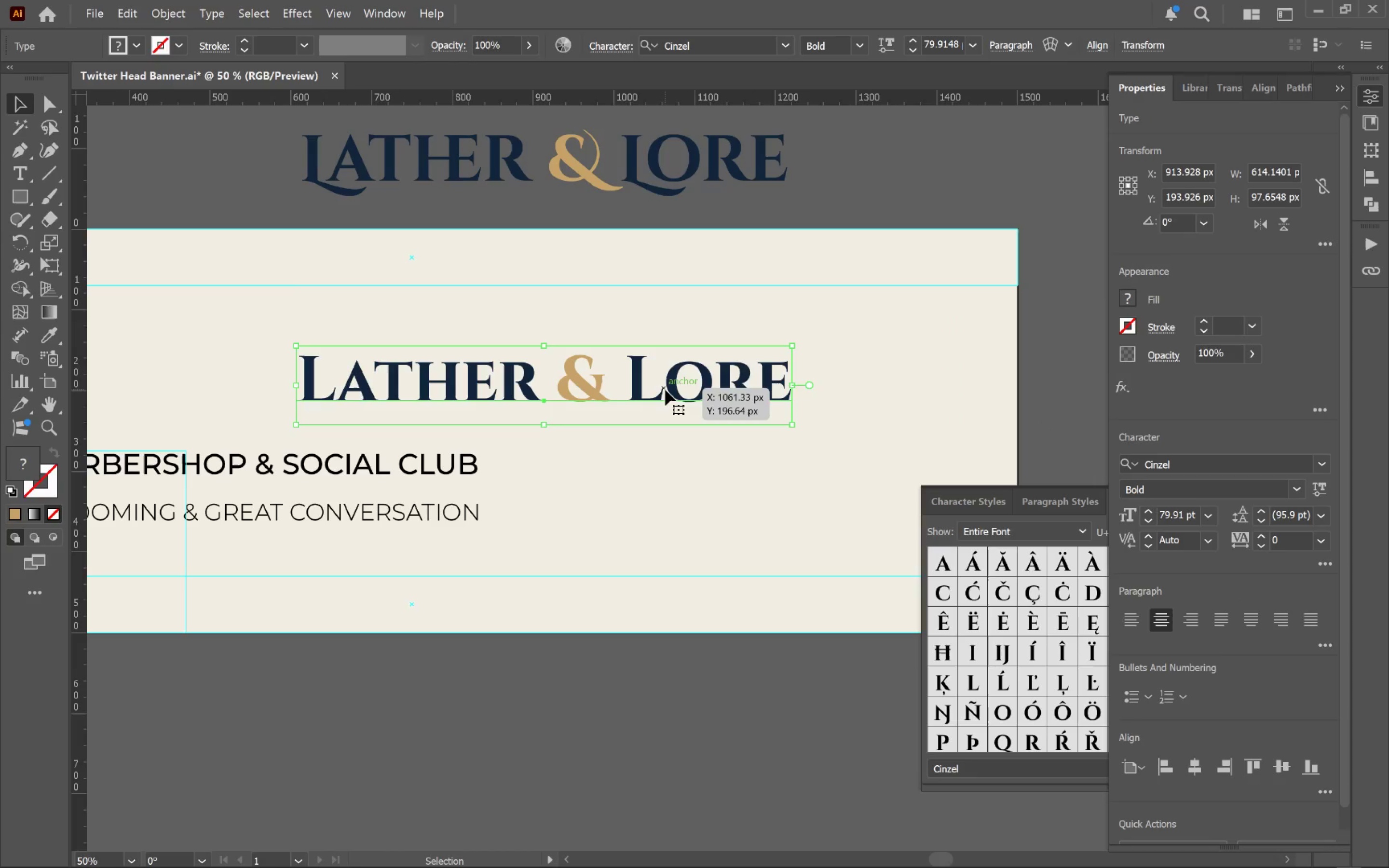 
double_click([665, 389])
 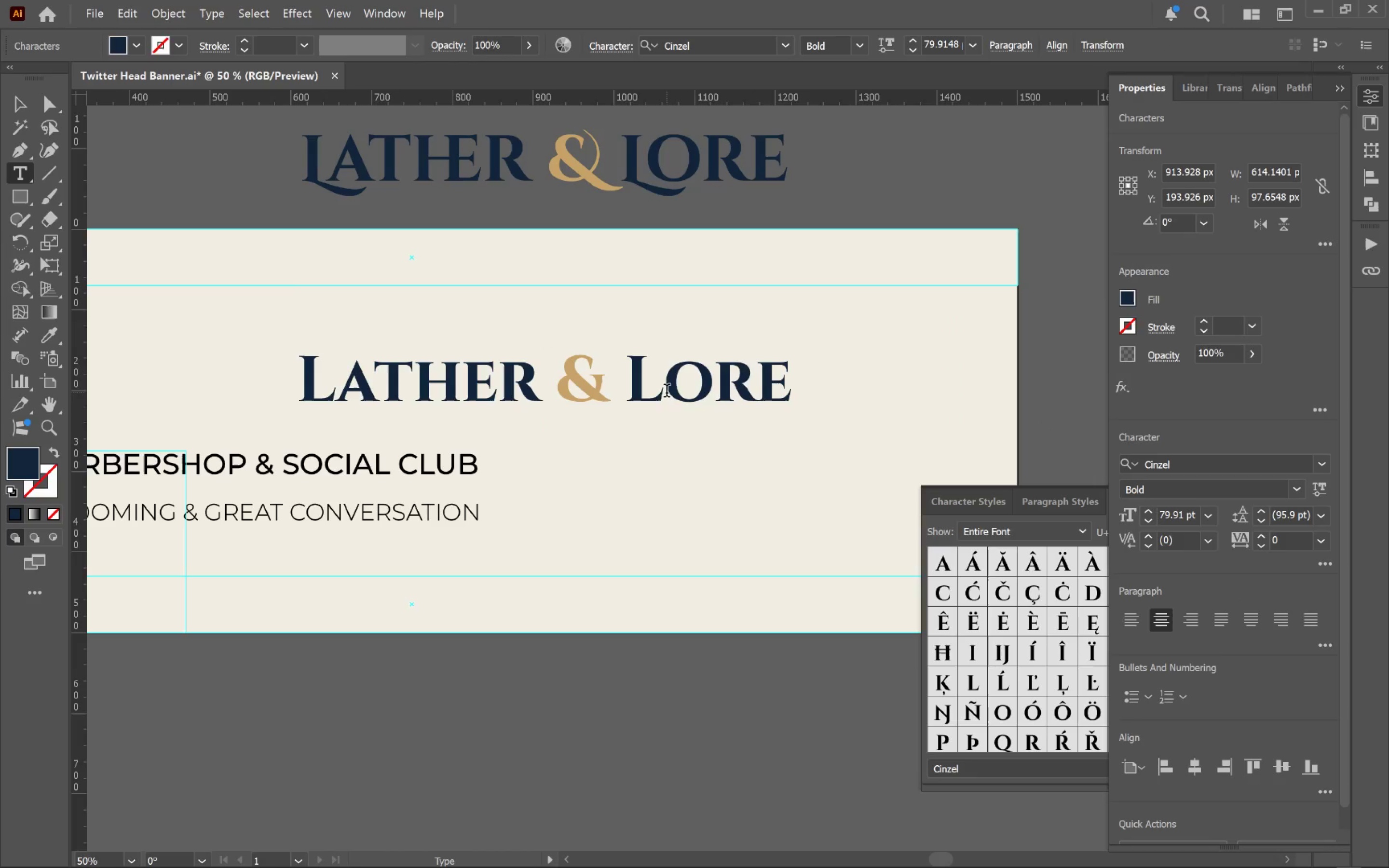 
left_click_drag(start_coordinate=[666, 392], to_coordinate=[637, 389])
 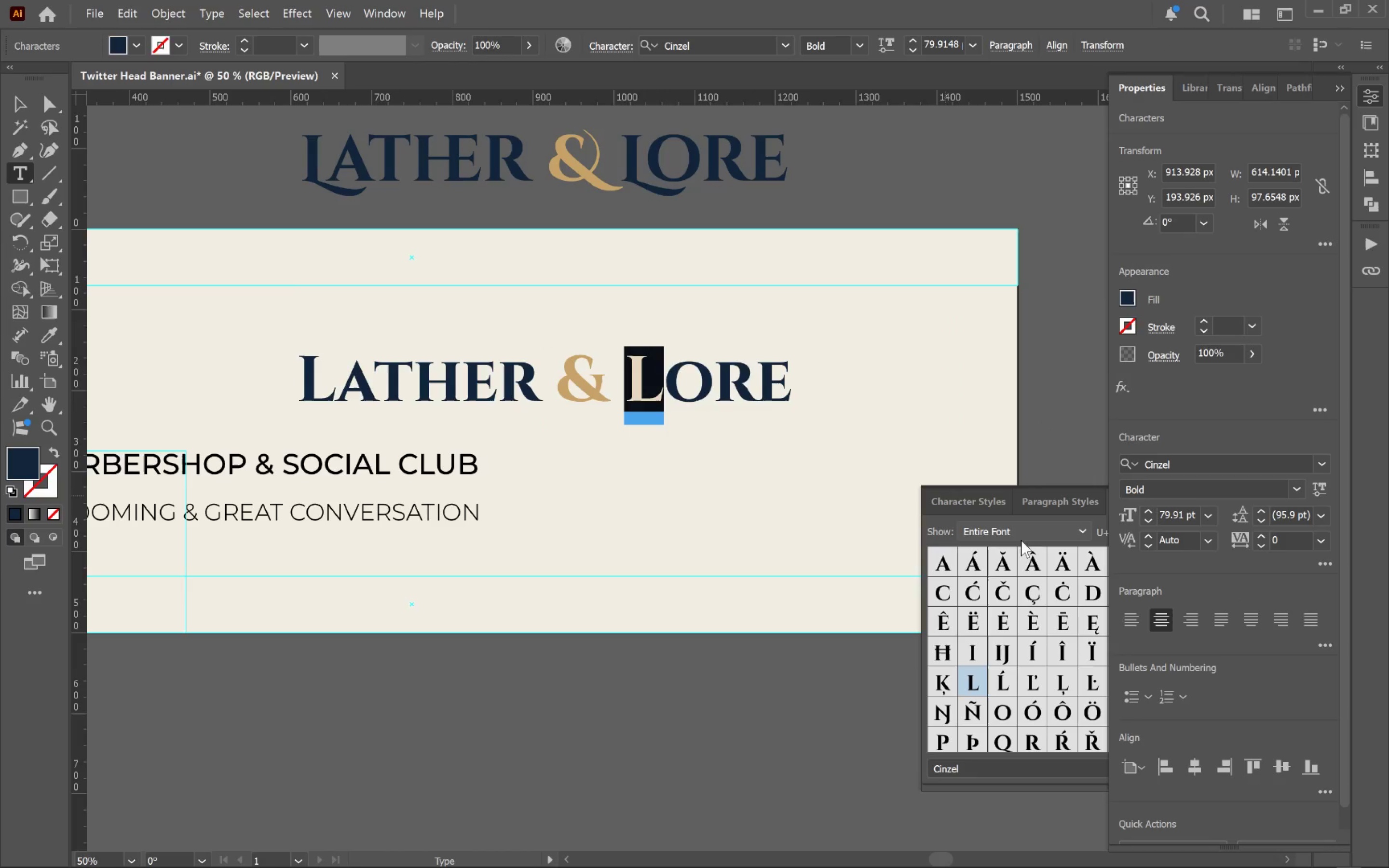 
left_click([1035, 529])
 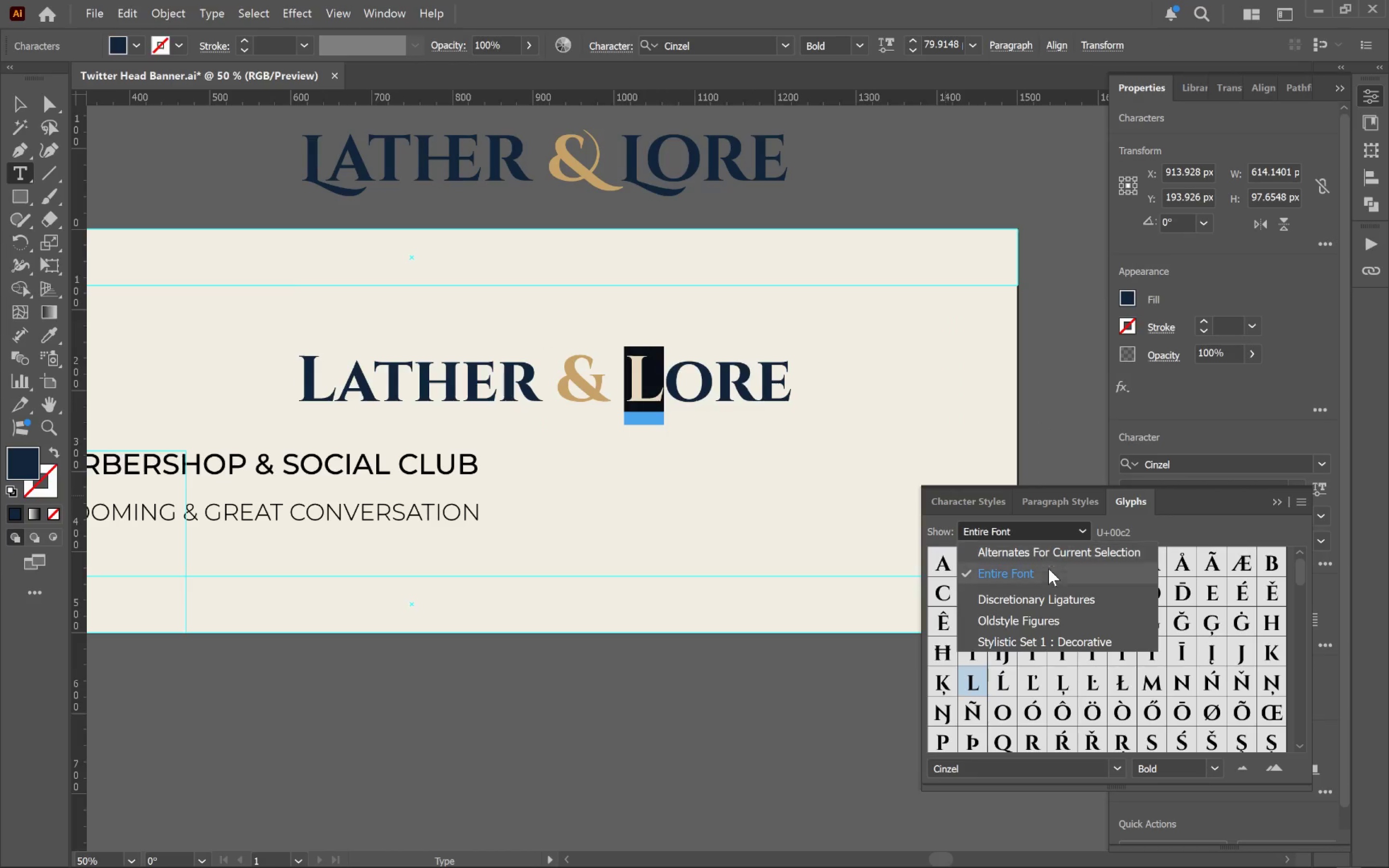 
left_click([1064, 597])
 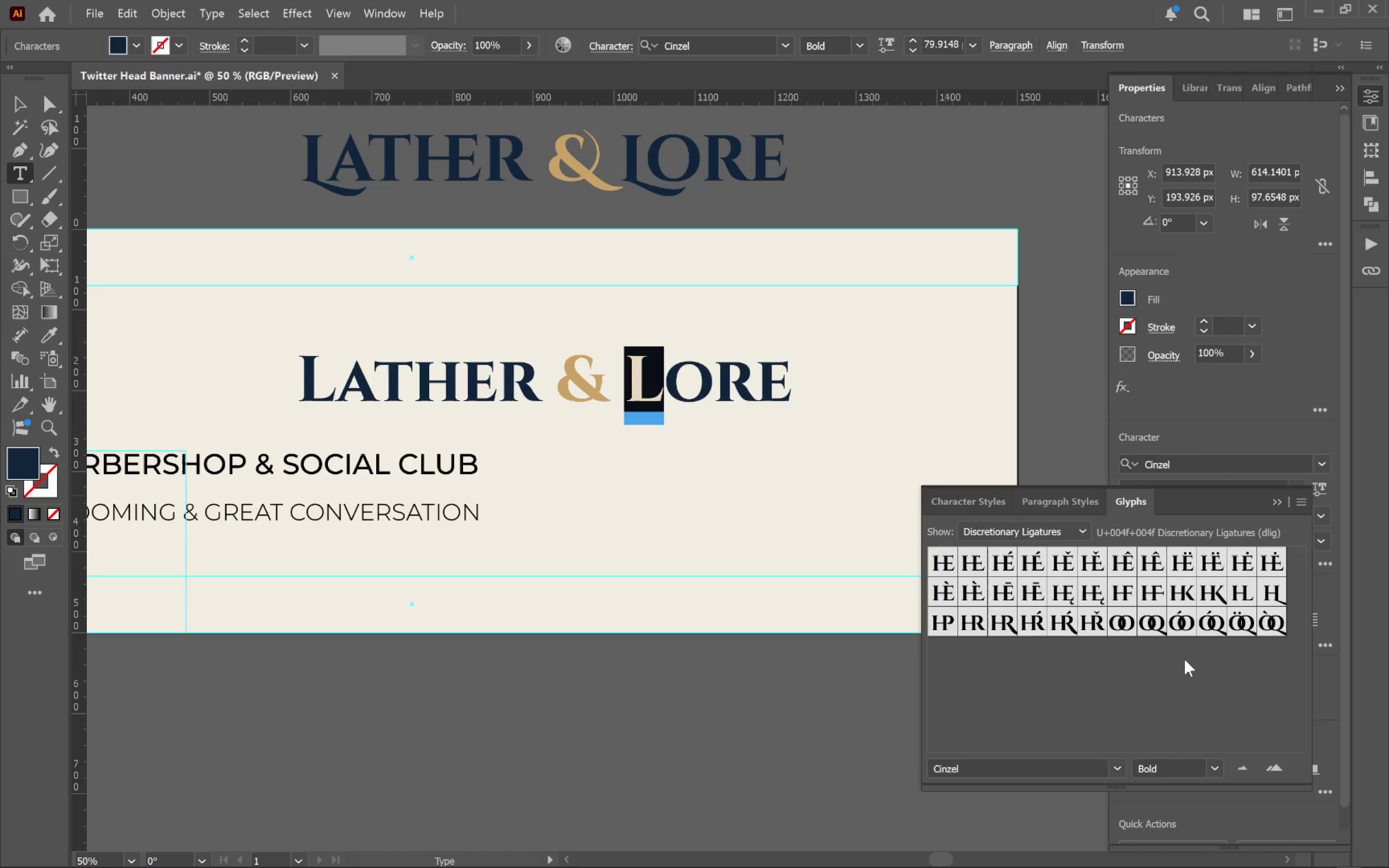 
wait(5.35)
 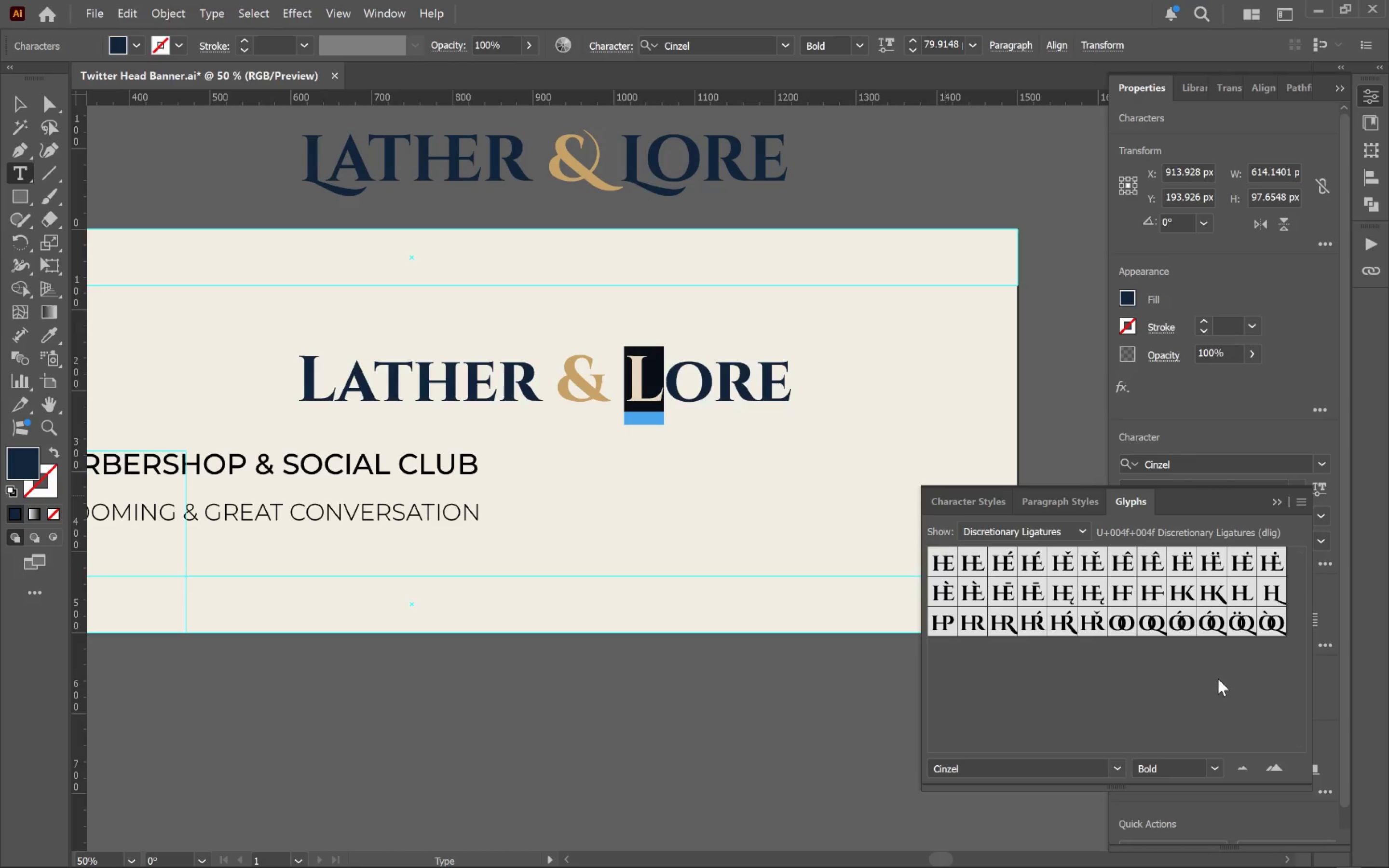 
left_click([1064, 528])
 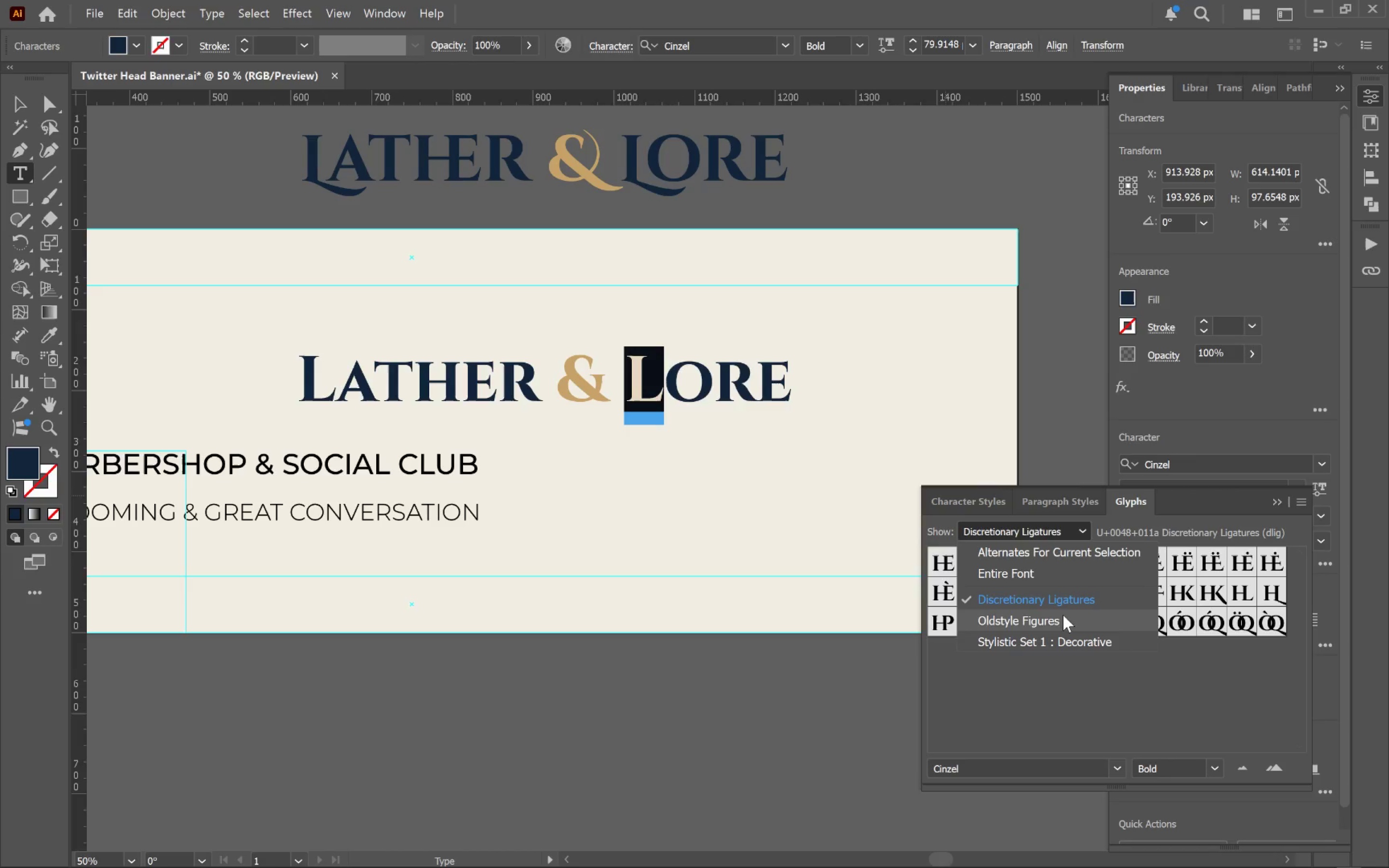 
left_click([1063, 617])
 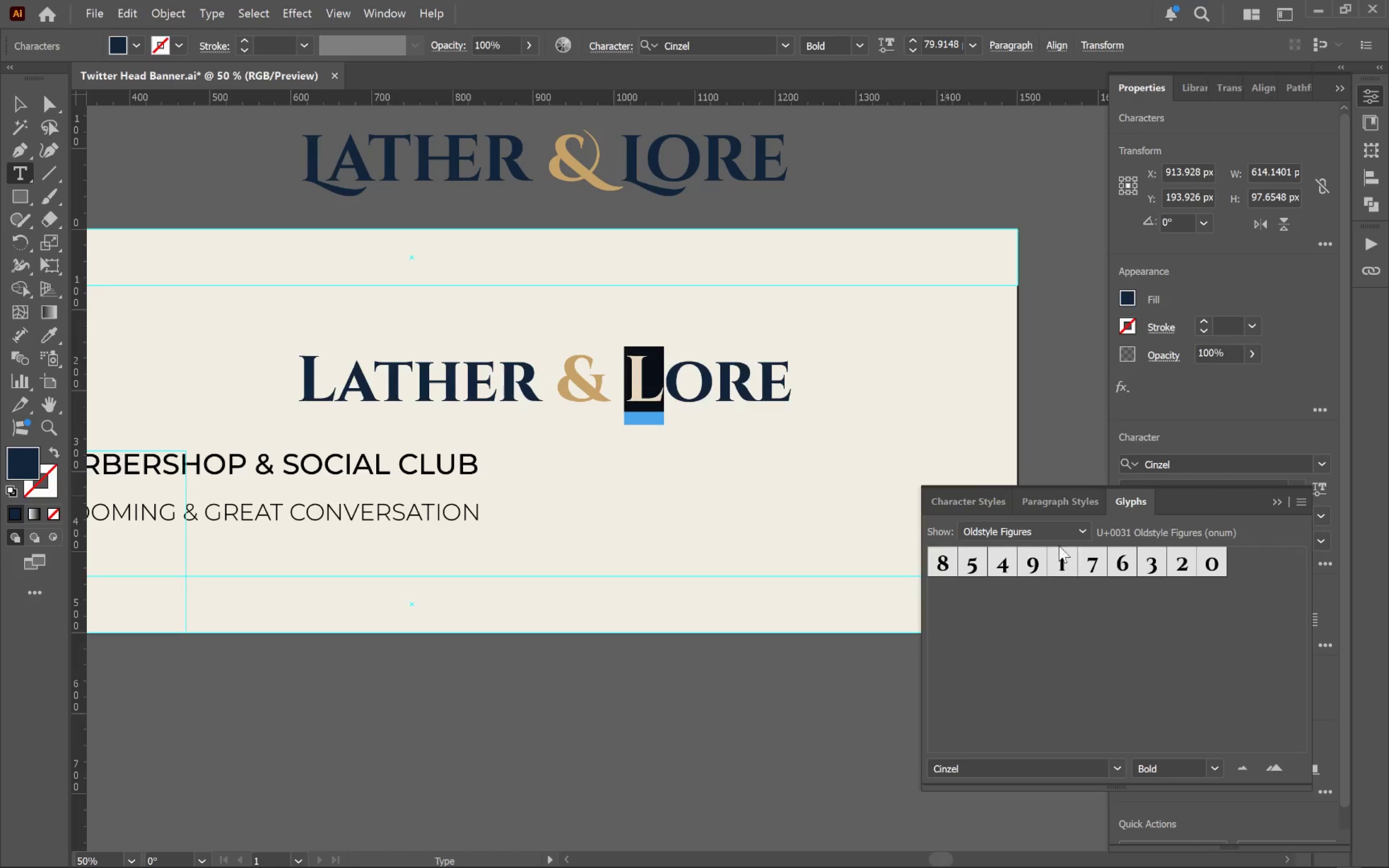 
left_click([1047, 531])
 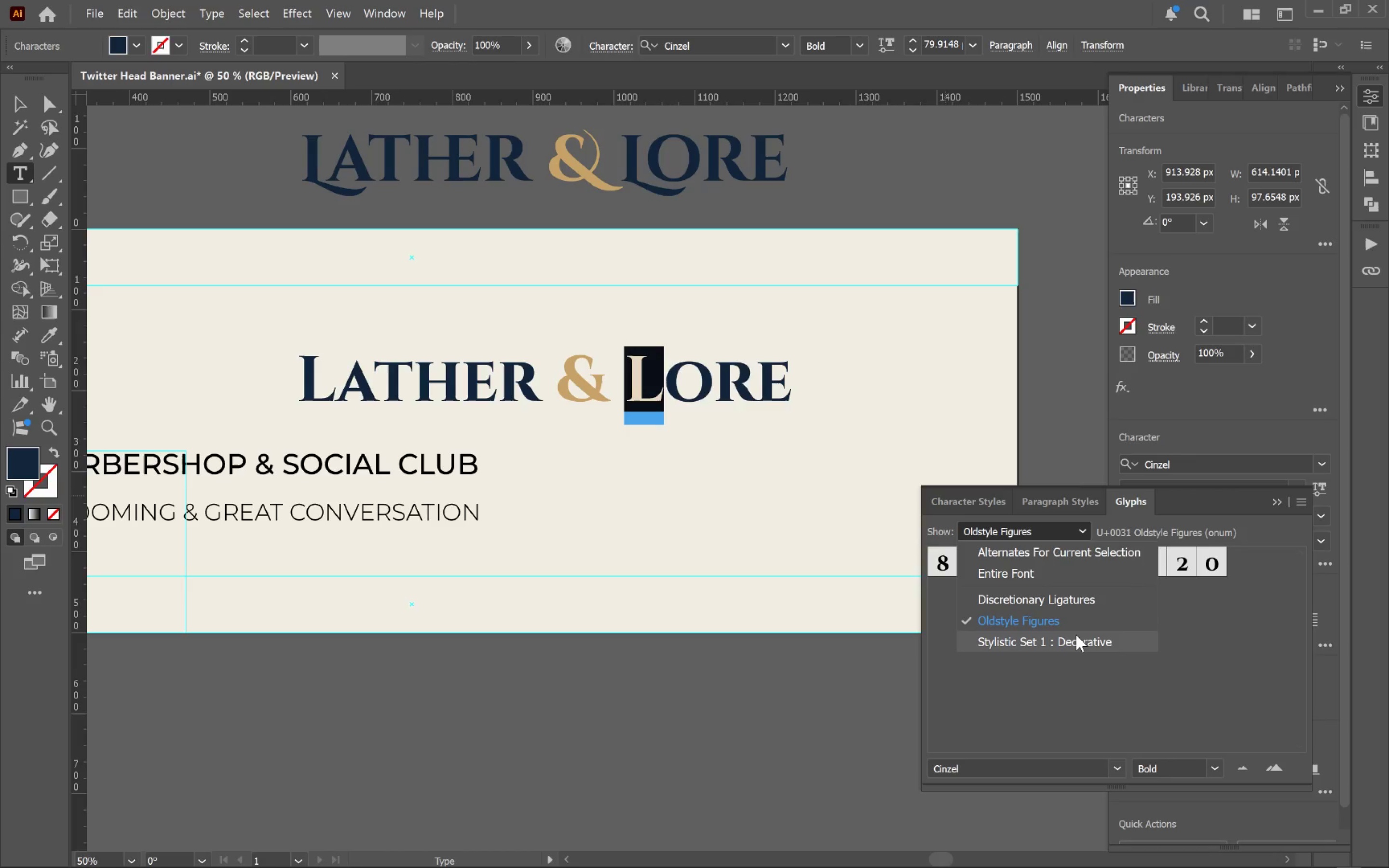 
left_click([1076, 636])
 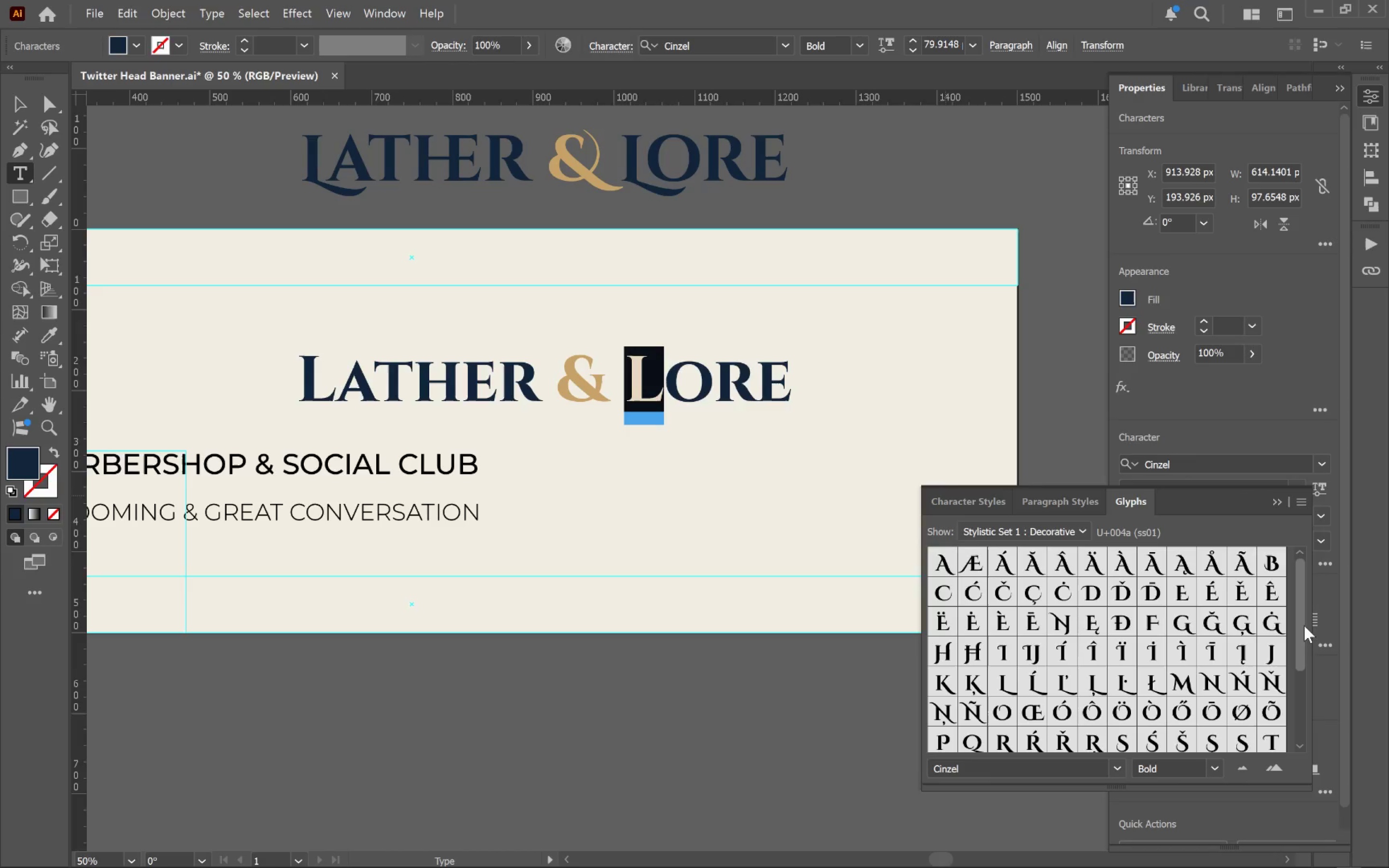 
left_click_drag(start_coordinate=[1303, 624], to_coordinate=[1307, 675])
 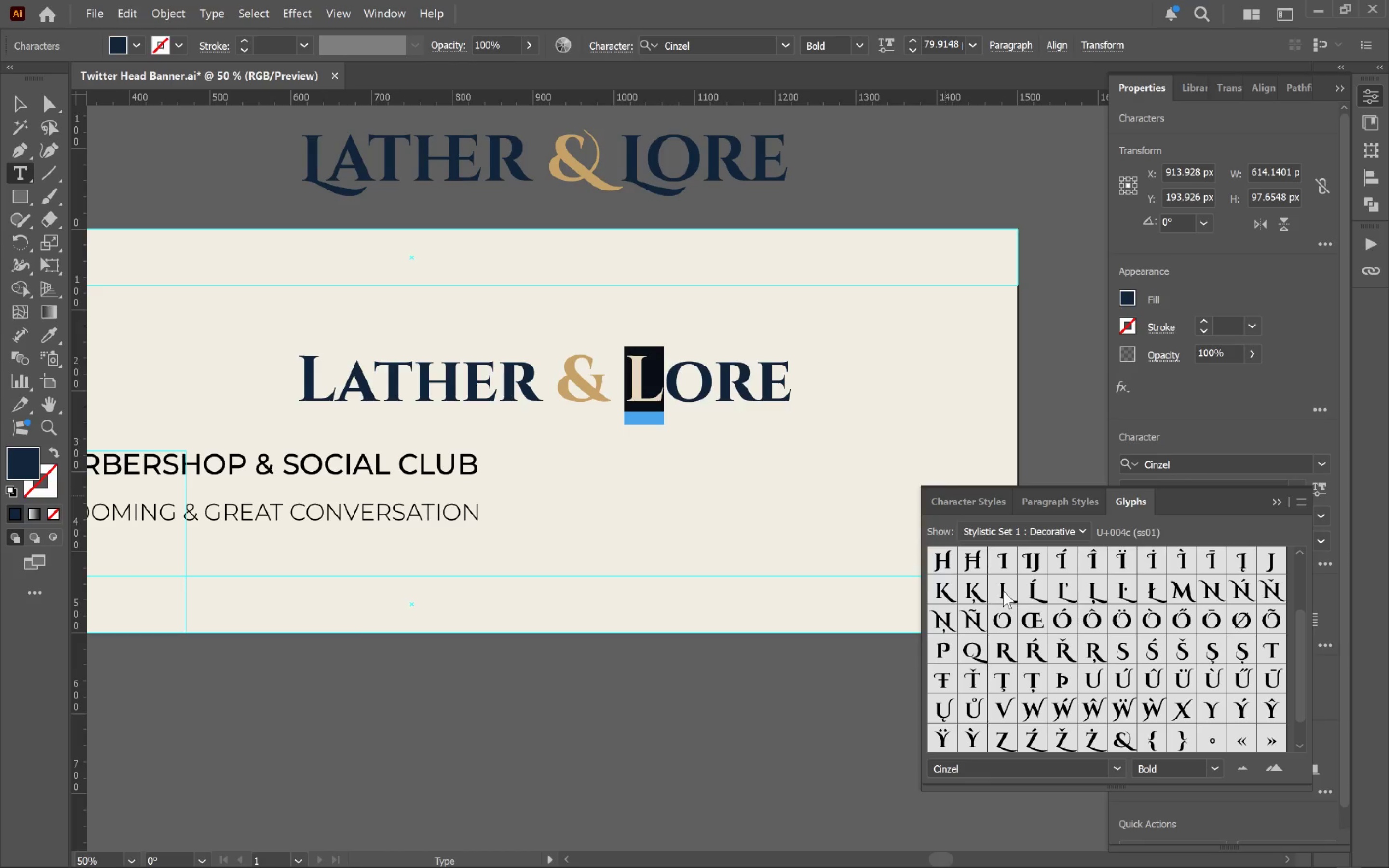 
double_click([1005, 592])
 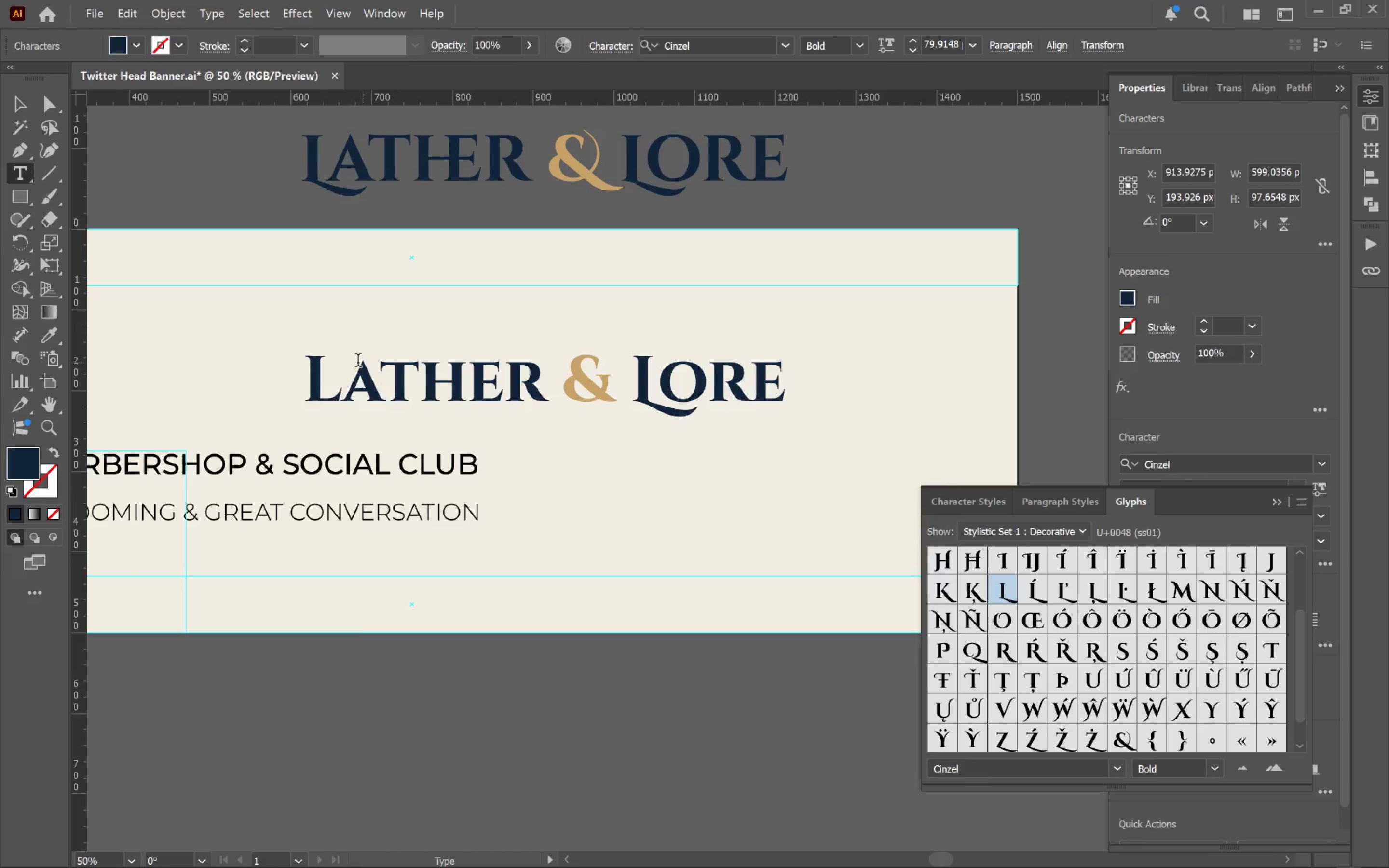 
left_click_drag(start_coordinate=[348, 396], to_coordinate=[317, 396])
 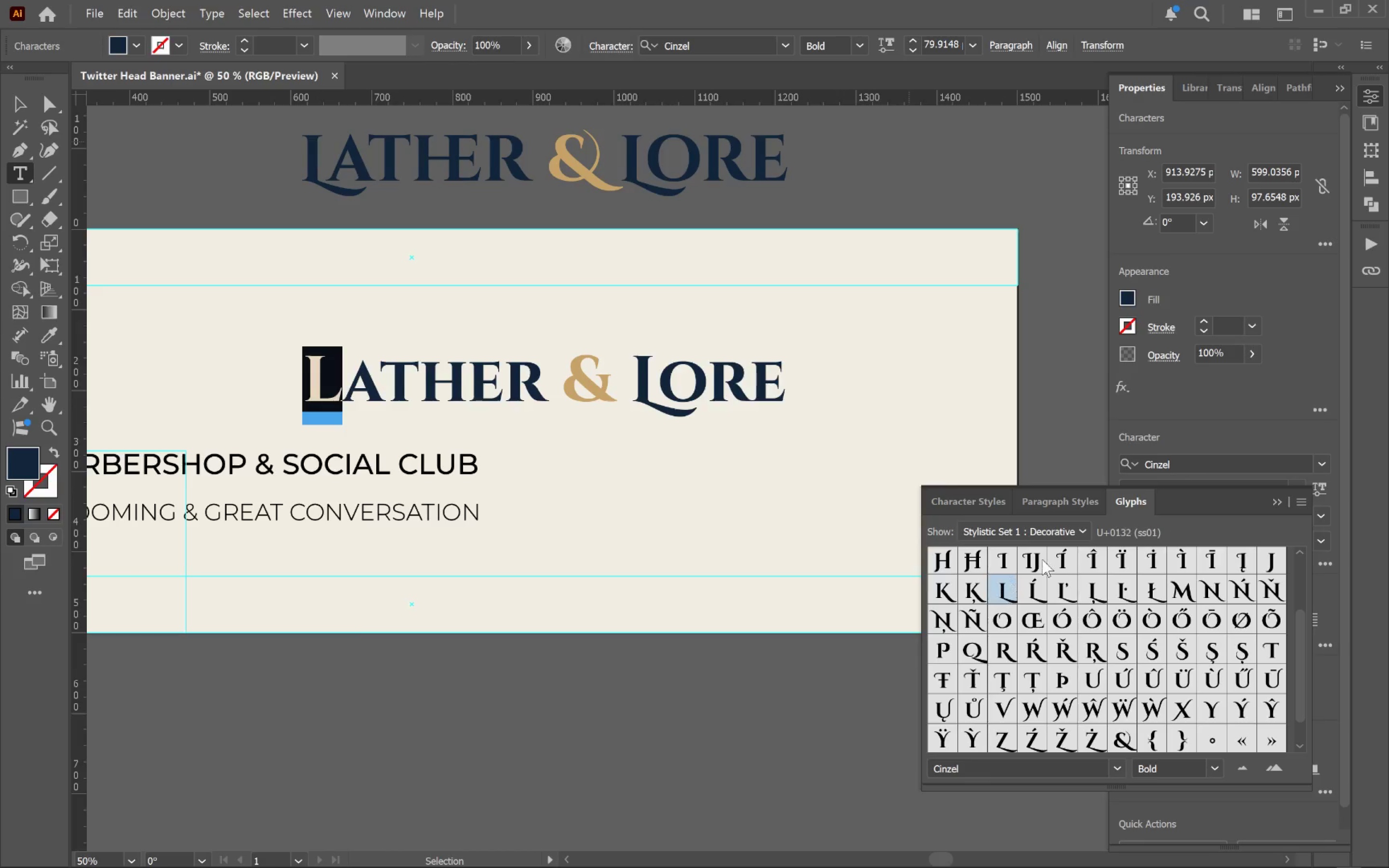 
left_click([1070, 532])
 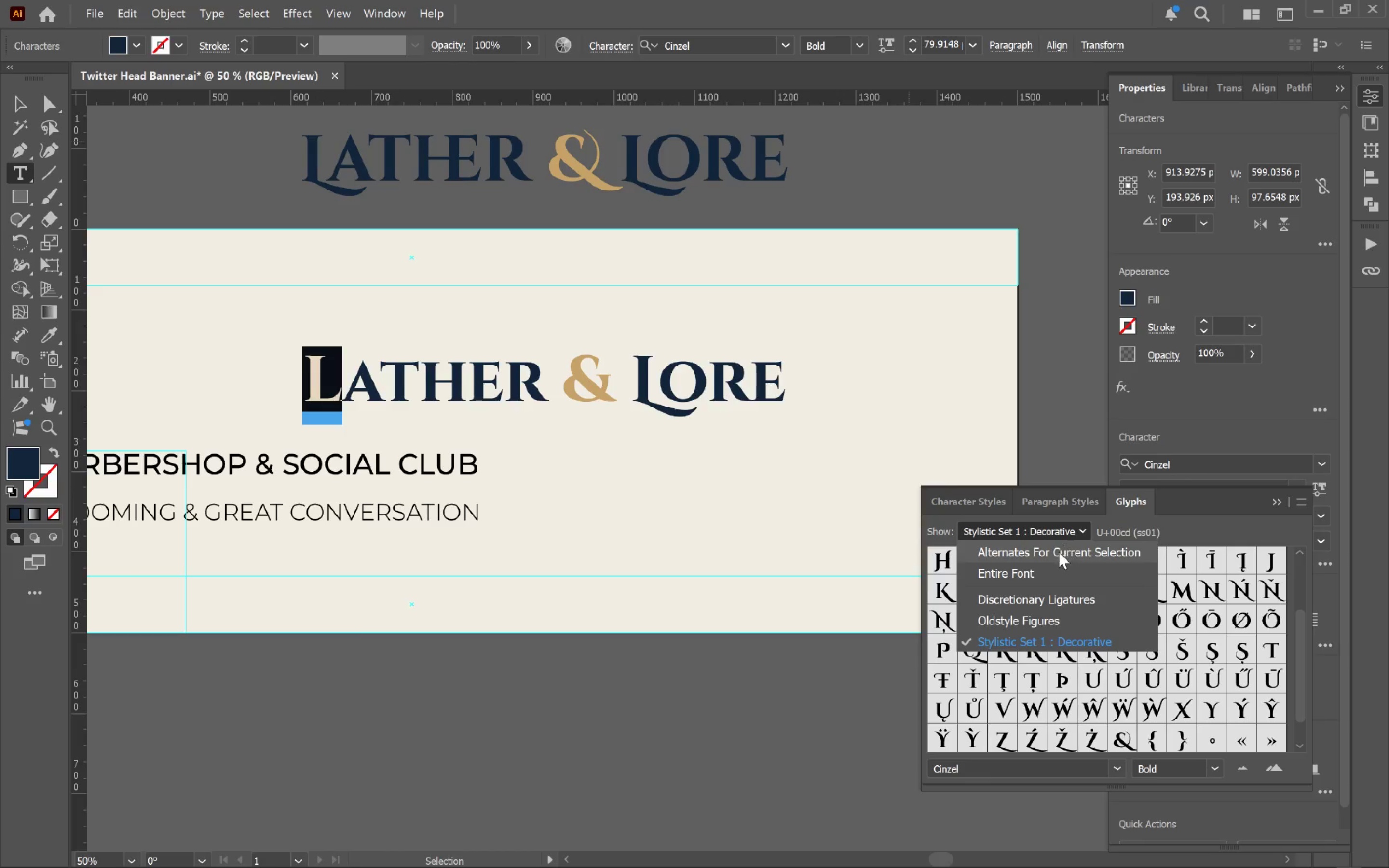 
left_click([1059, 553])
 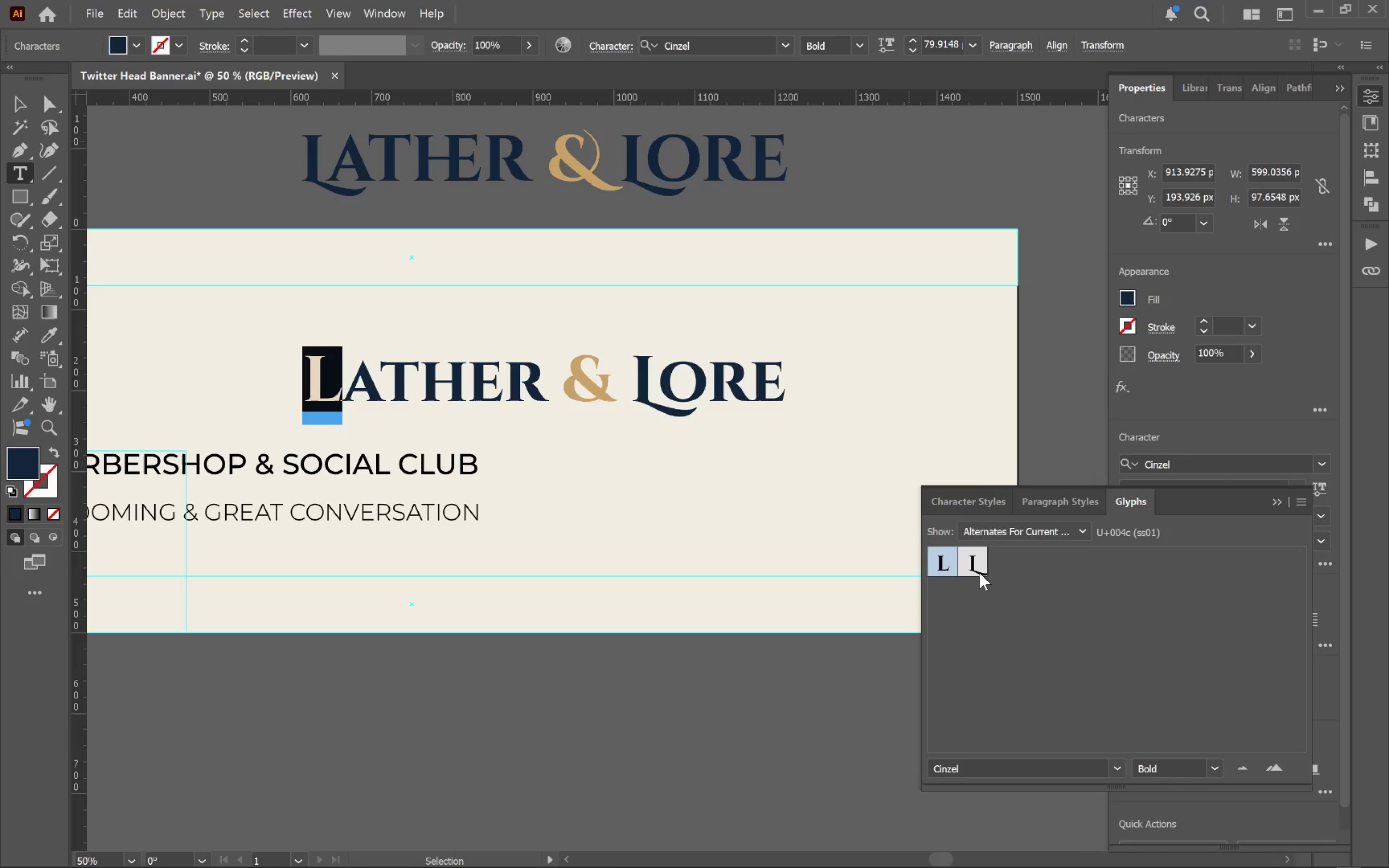 
double_click([977, 568])
 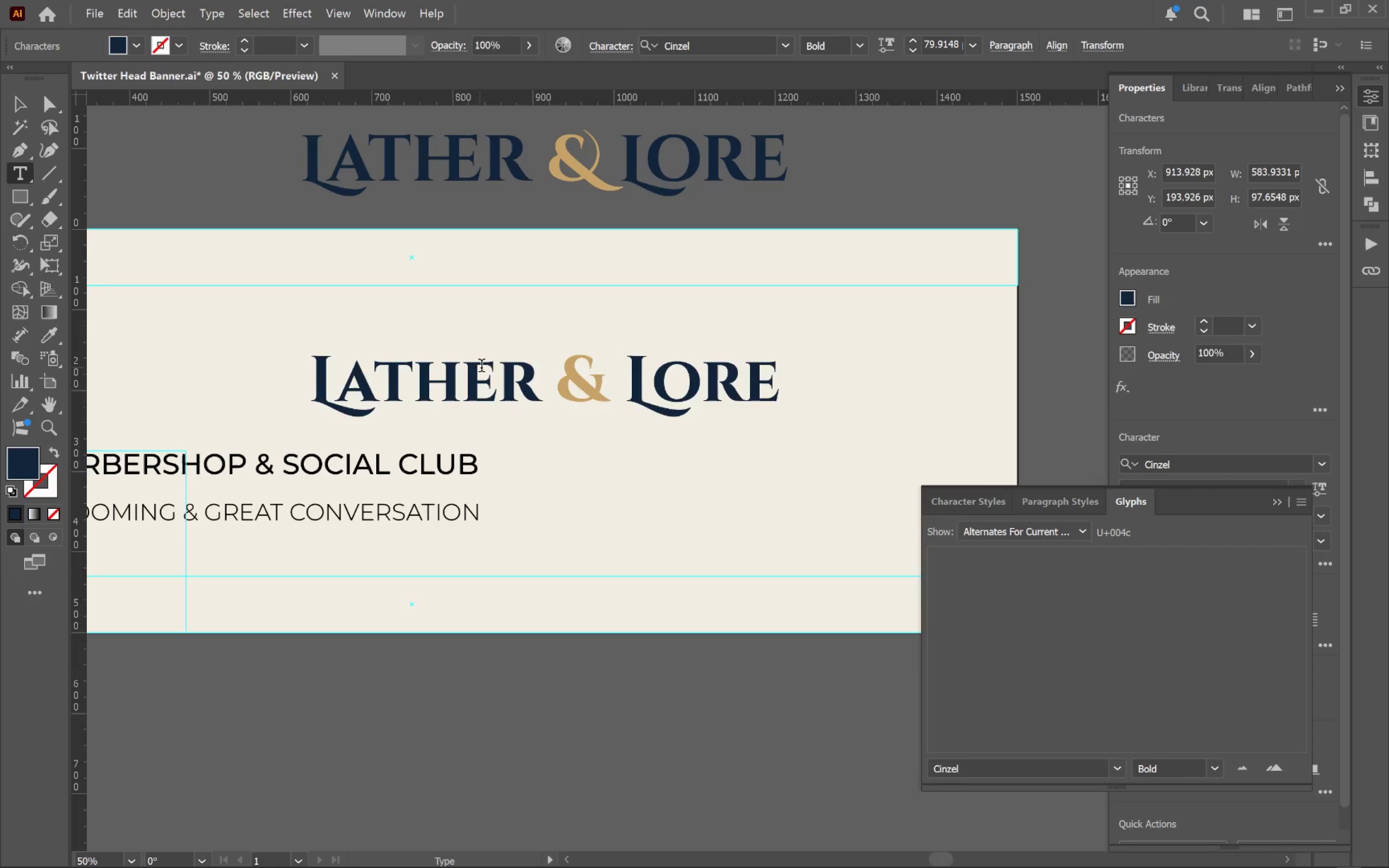 
left_click_drag(start_coordinate=[568, 391], to_coordinate=[603, 392])
 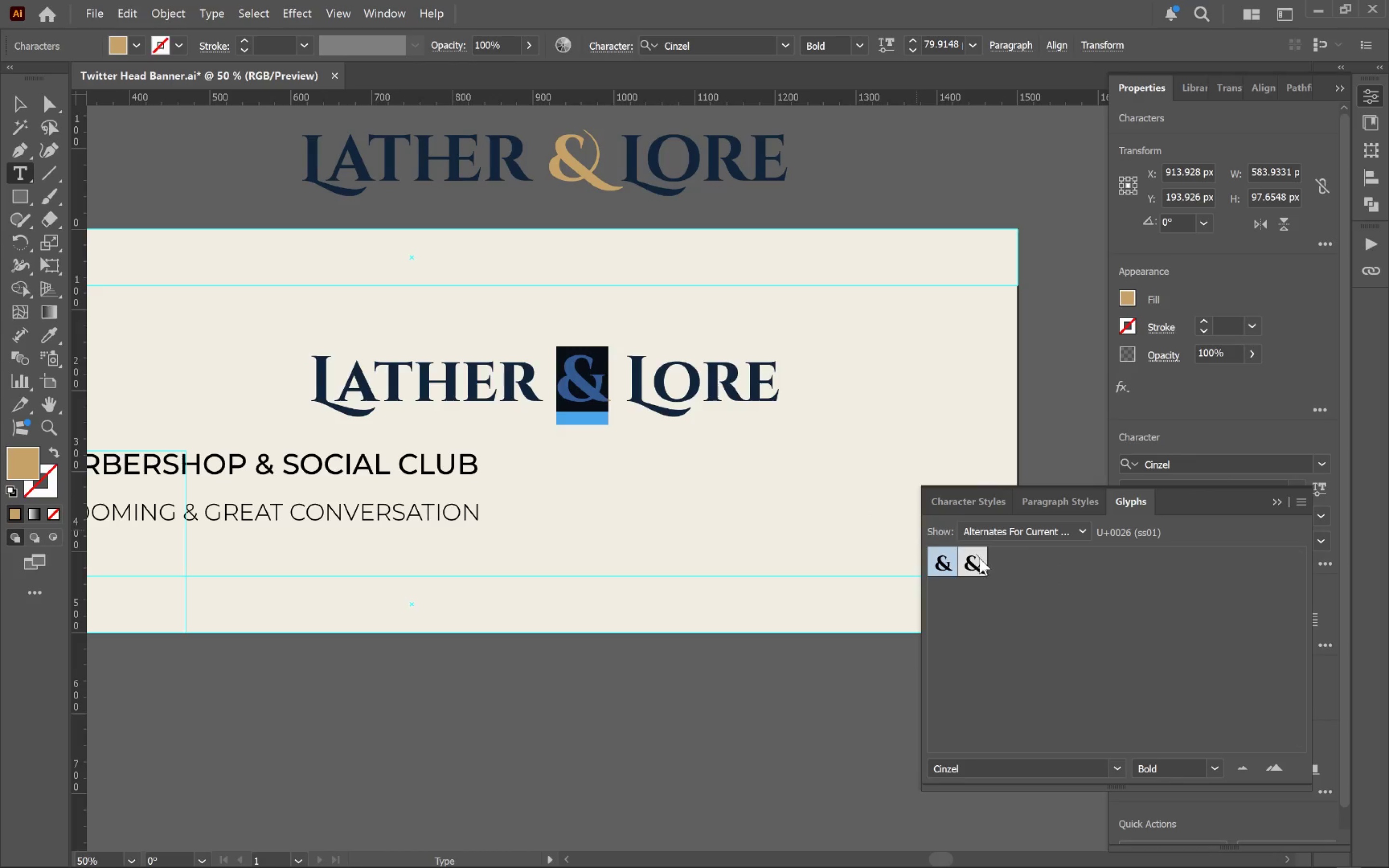 
double_click([978, 556])
 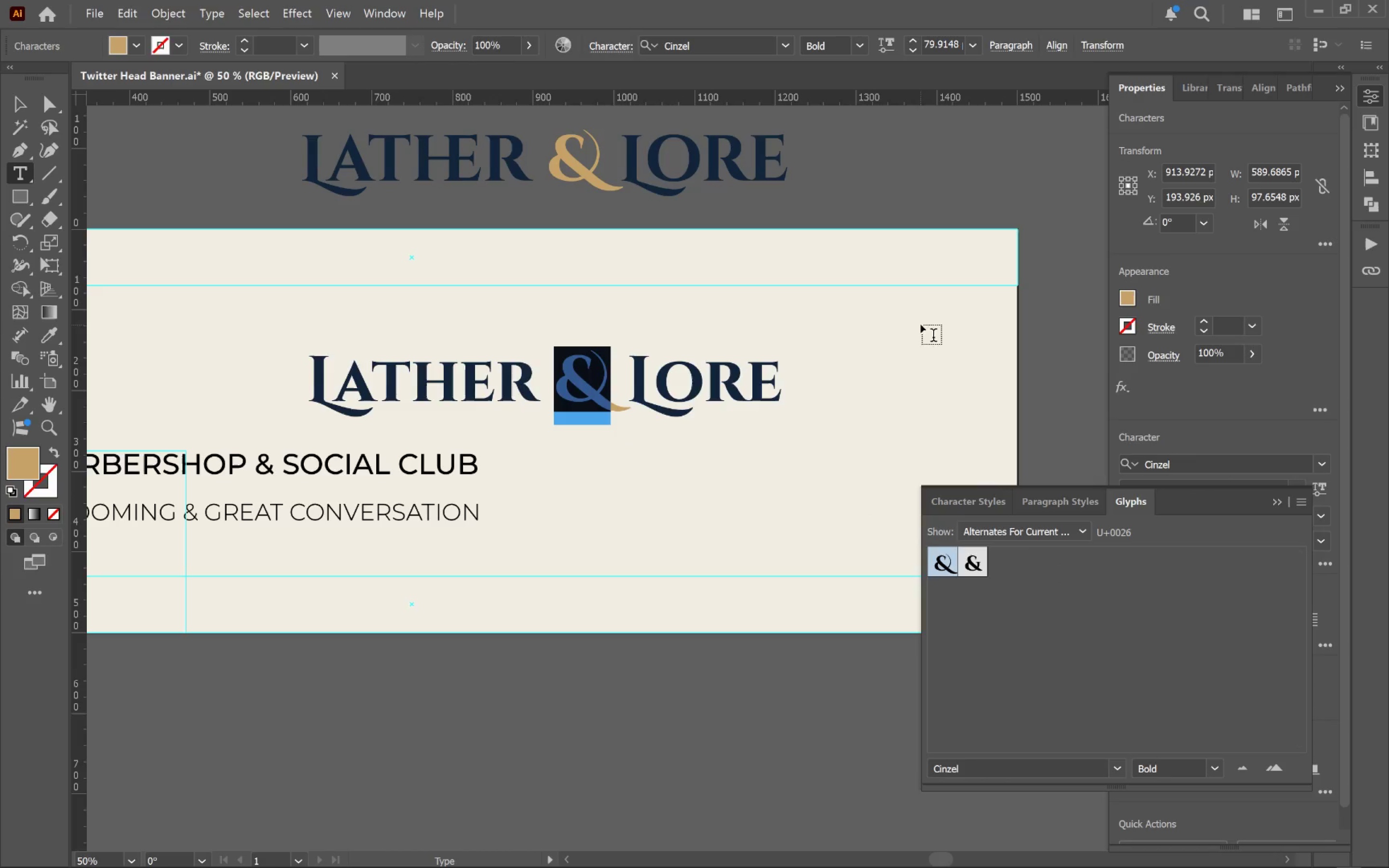 
hold_key(key=ControlLeft, duration=2.53)
left_click([894, 349])
 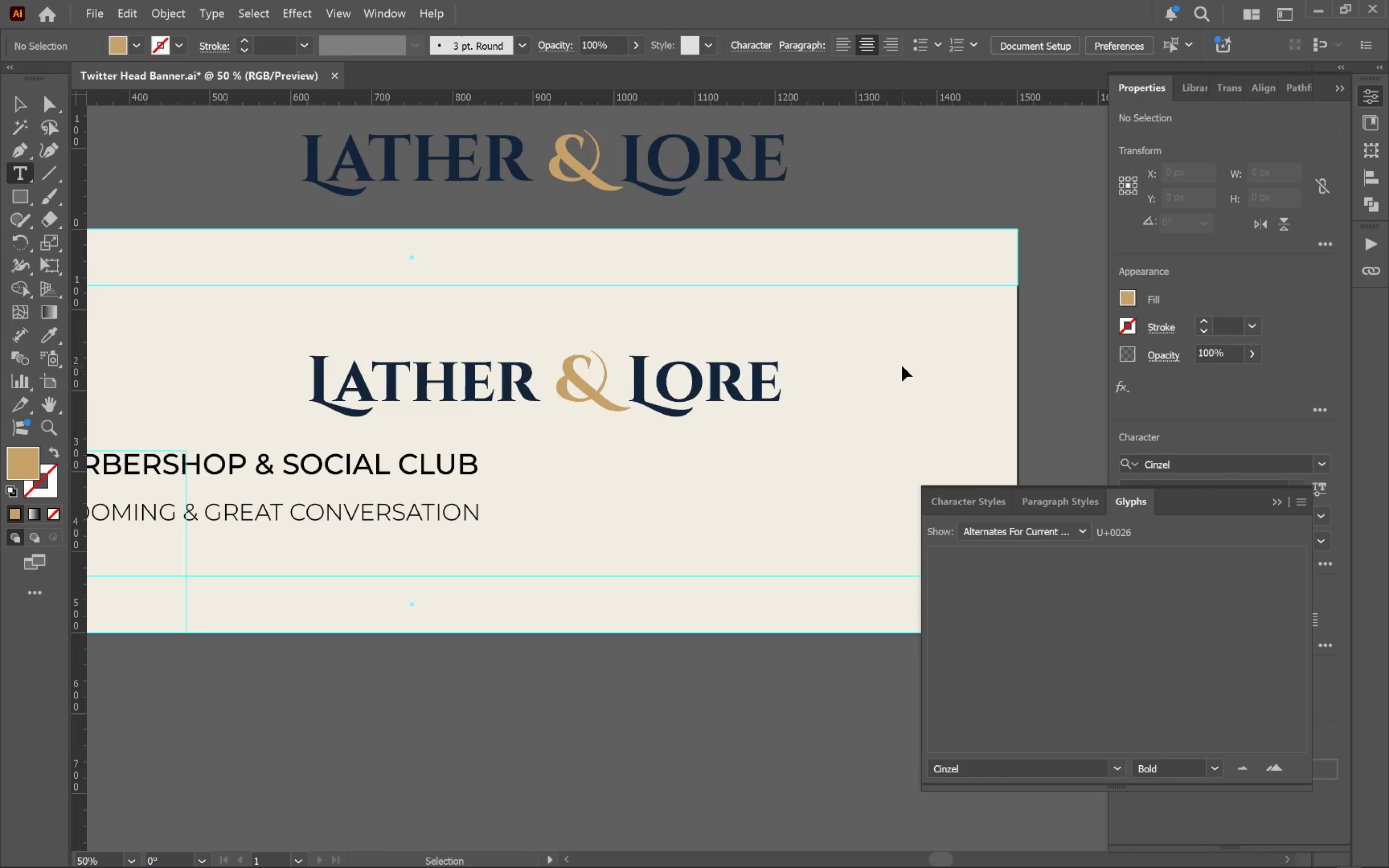 
left_click([902, 365])
 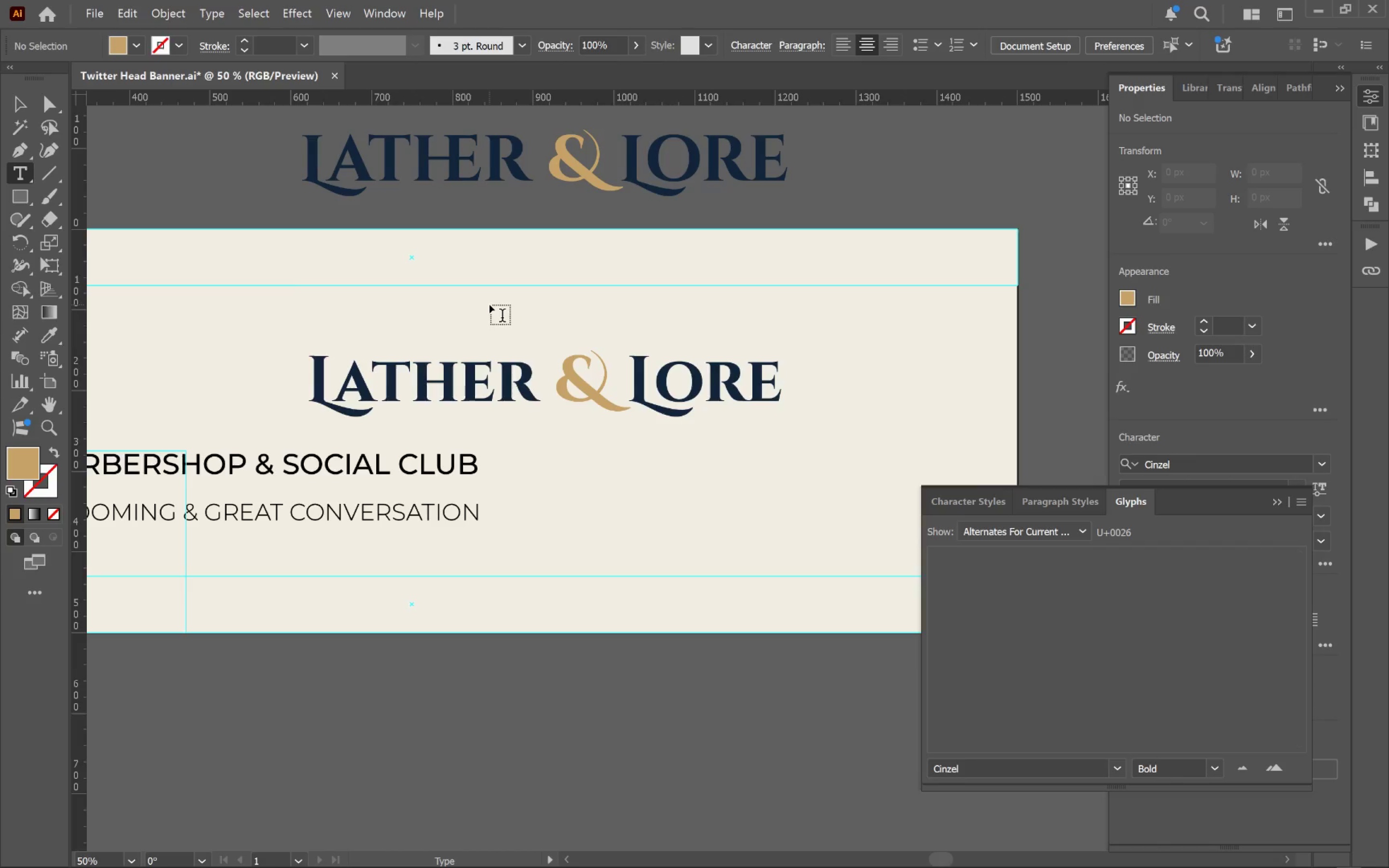 
left_click_drag(start_coordinate=[489, 389], to_coordinate=[429, 379])
 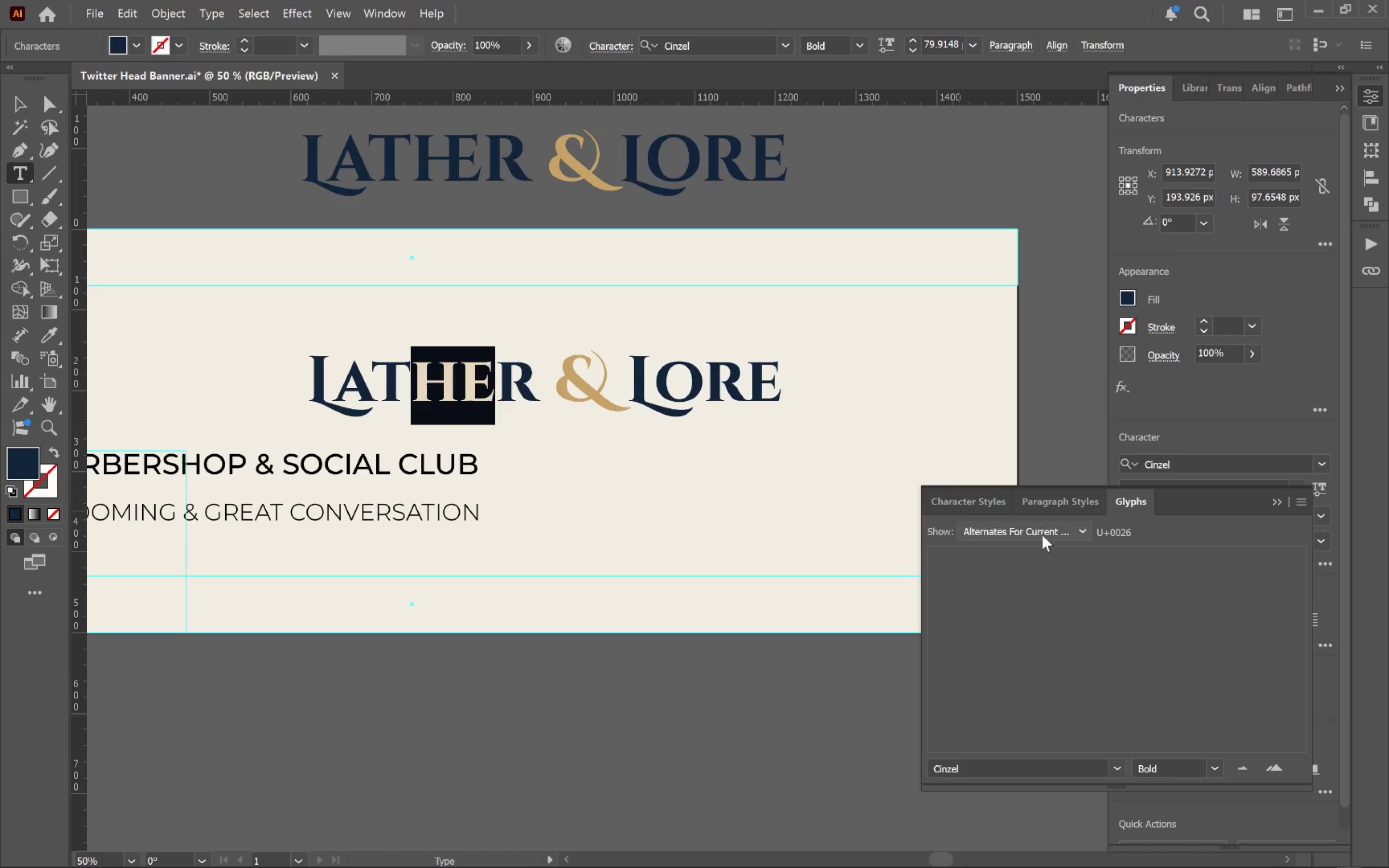 
left_click([1047, 532])
 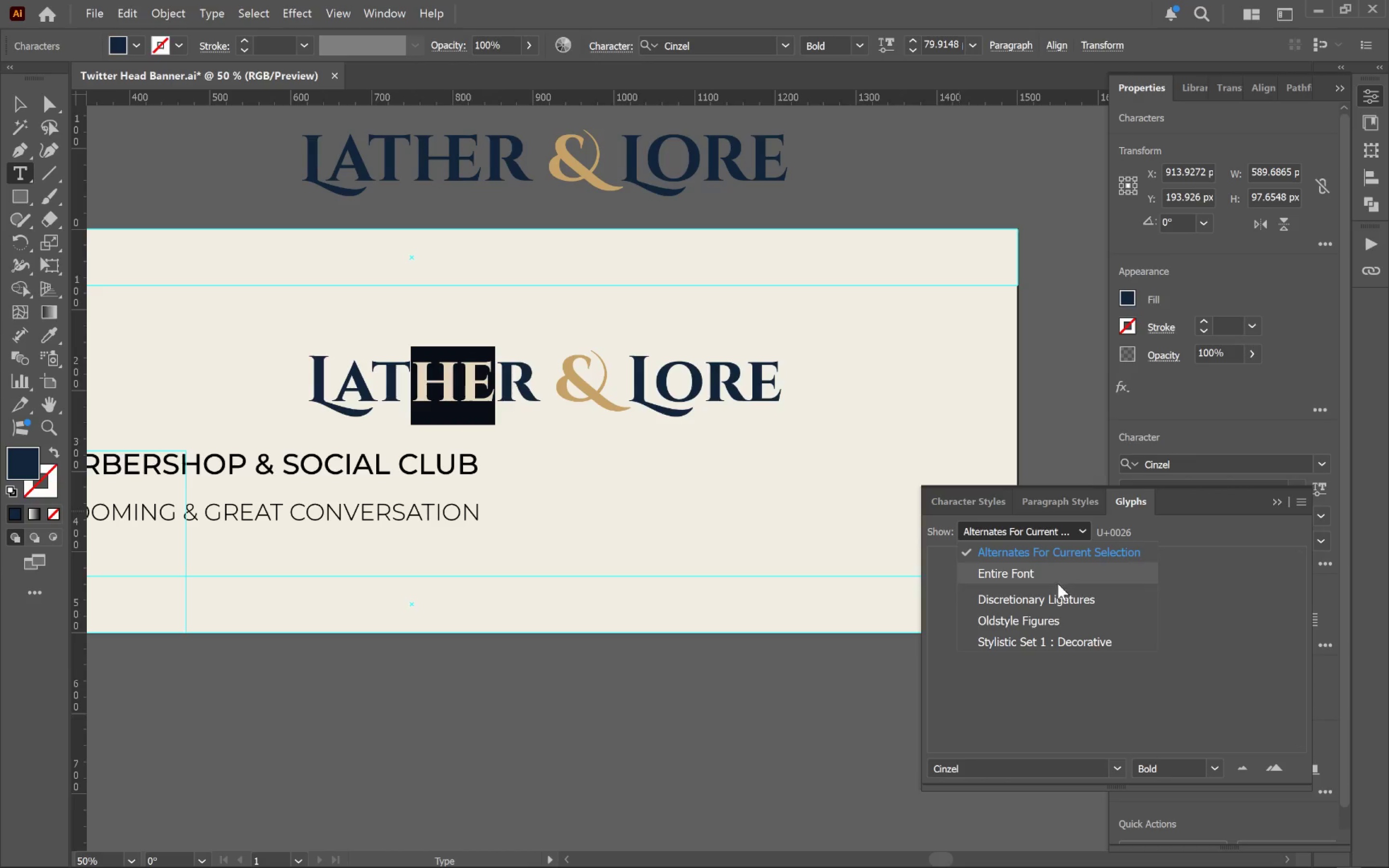 
left_click([1065, 598])
 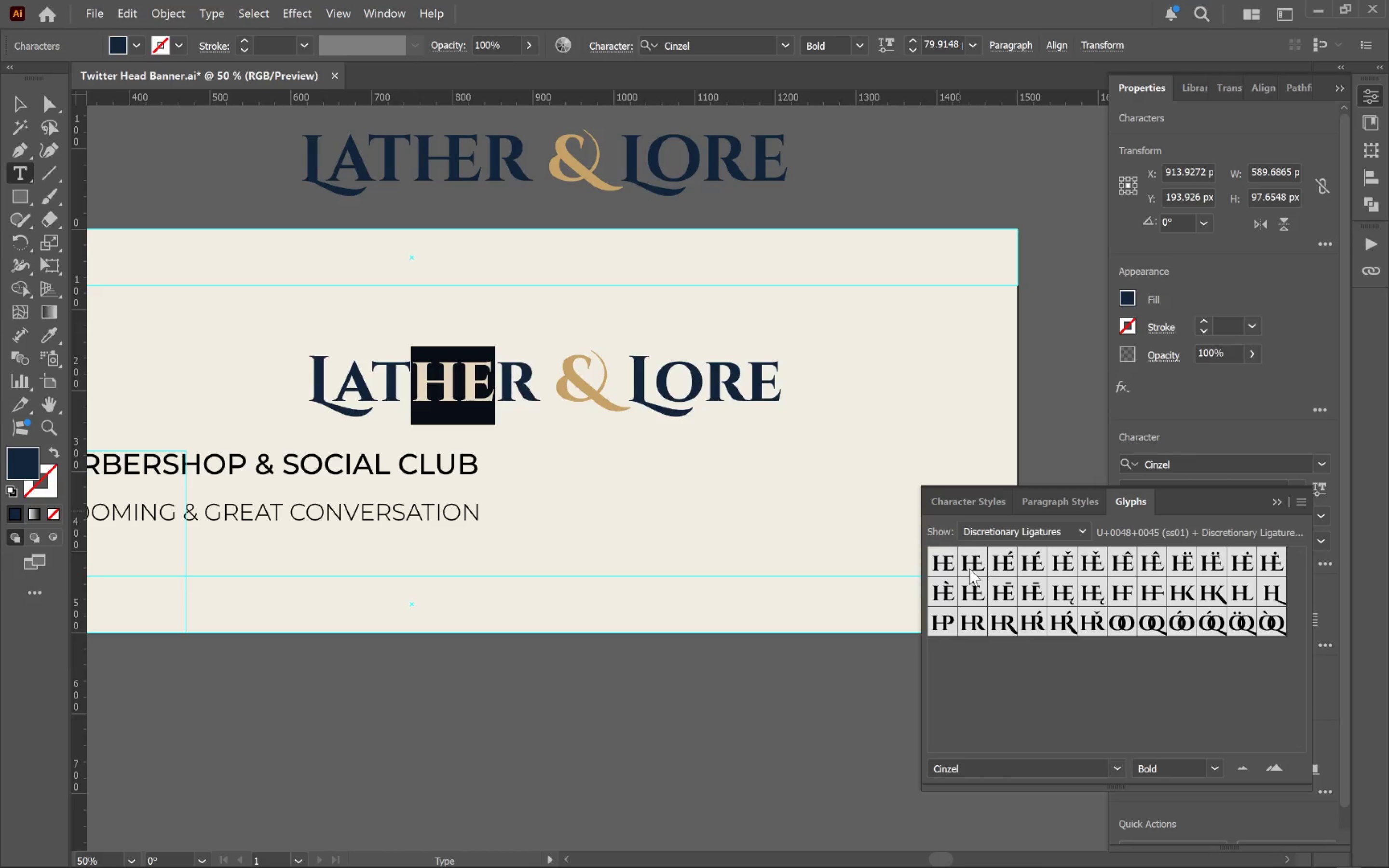 
wait(5.09)
 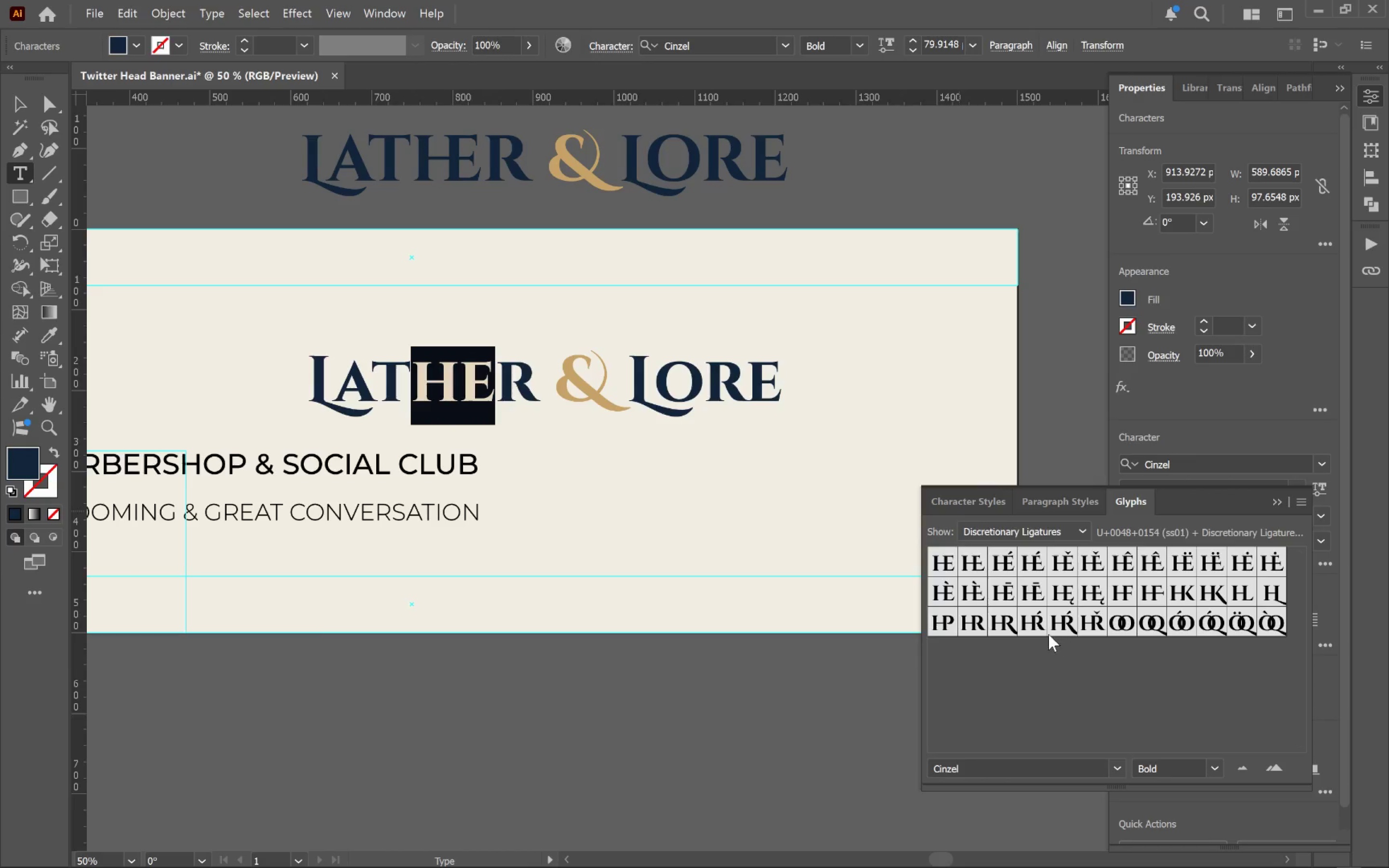 
double_click([972, 565])
 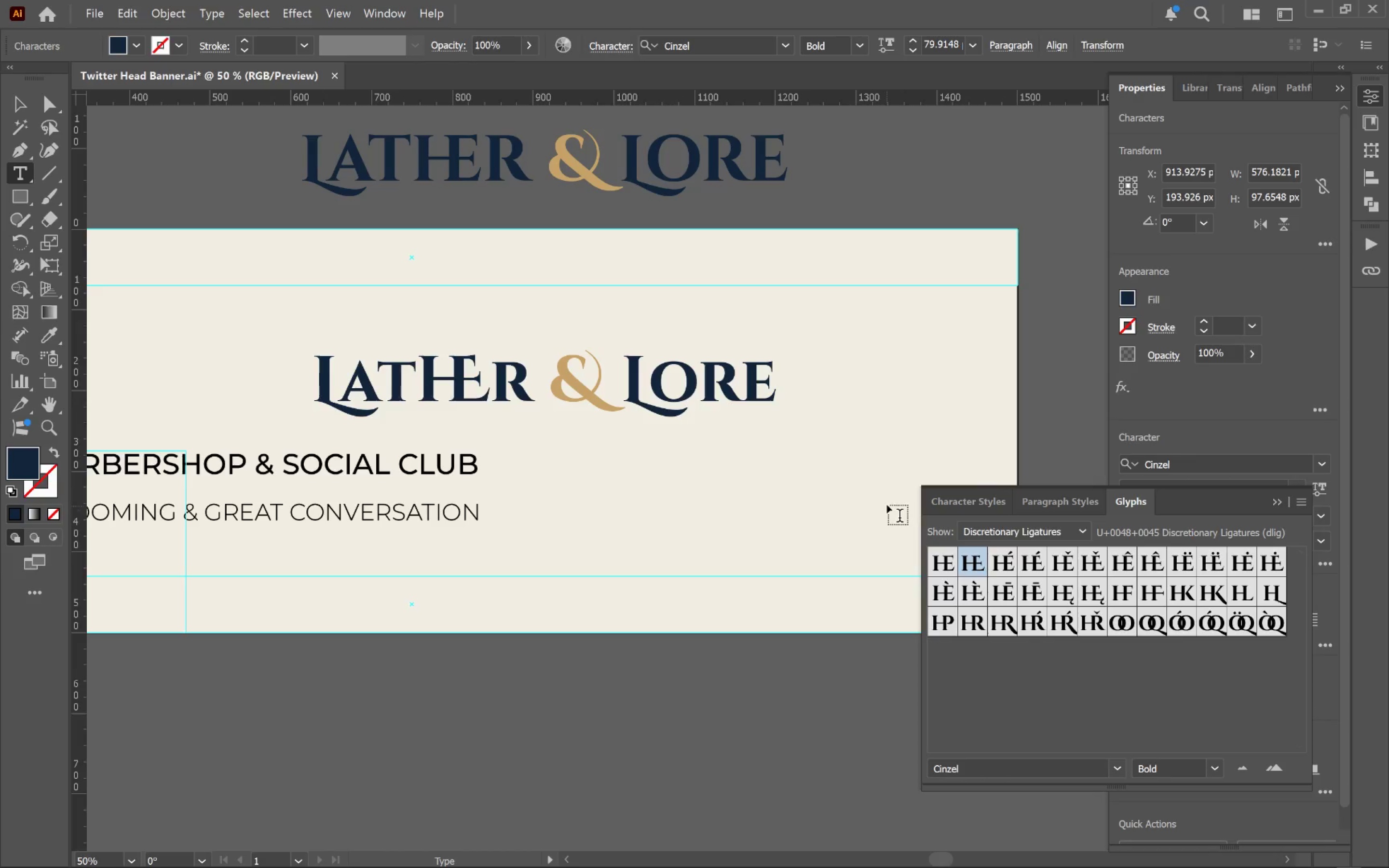 
wait(5.73)
 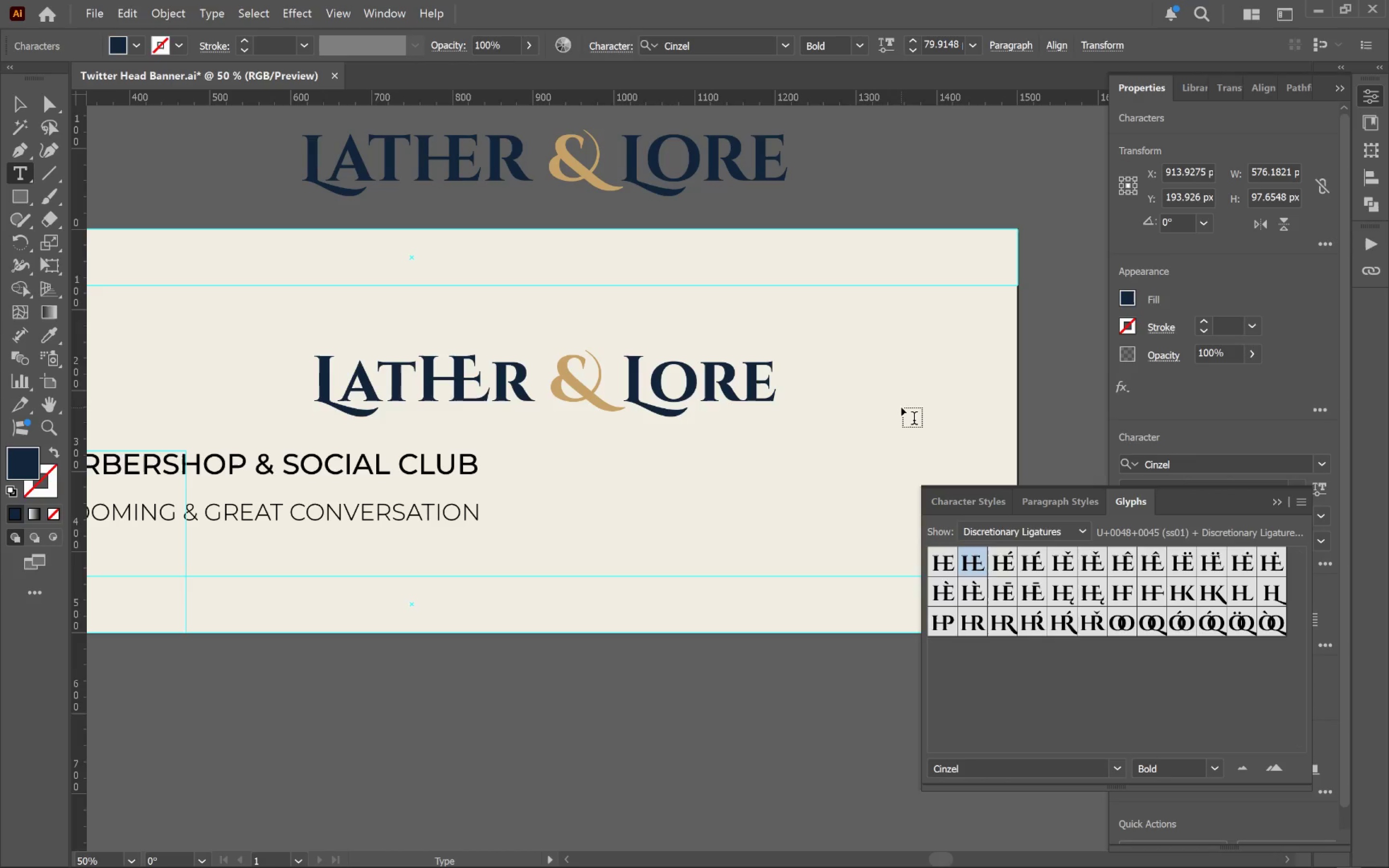 
left_click_drag(start_coordinate=[478, 380], to_coordinate=[428, 380])
 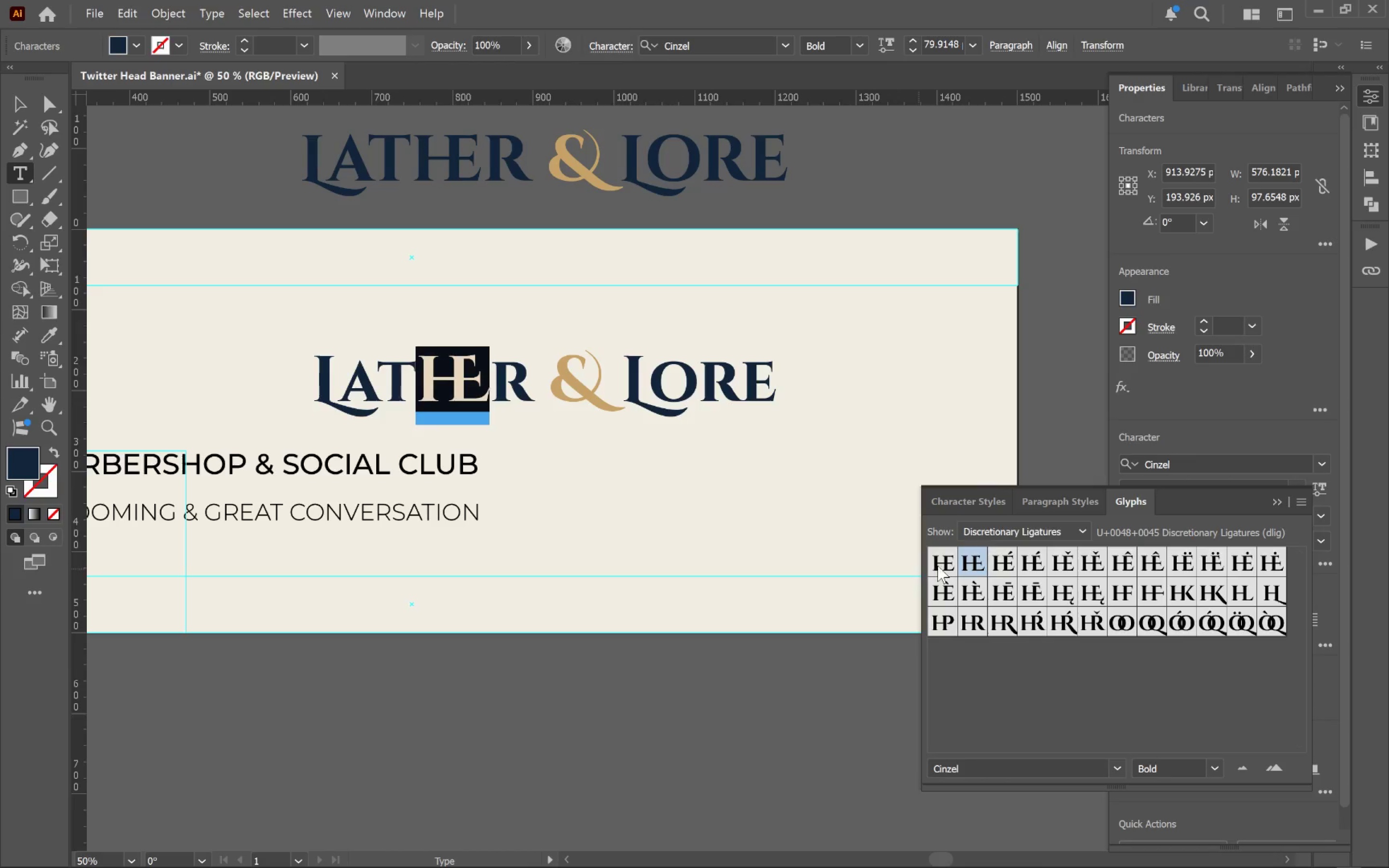 
double_click([940, 566])
 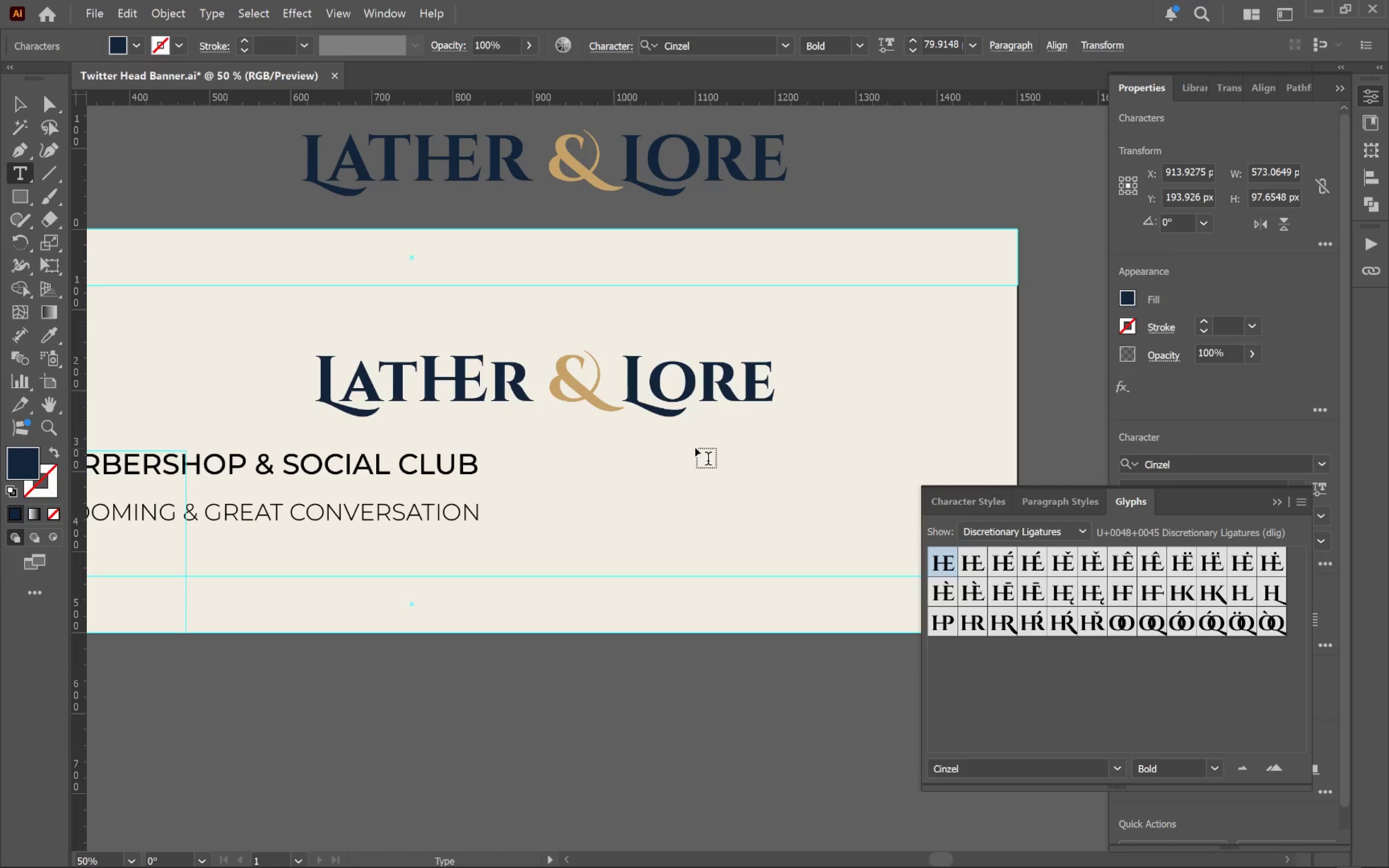 
wait(7.94)
 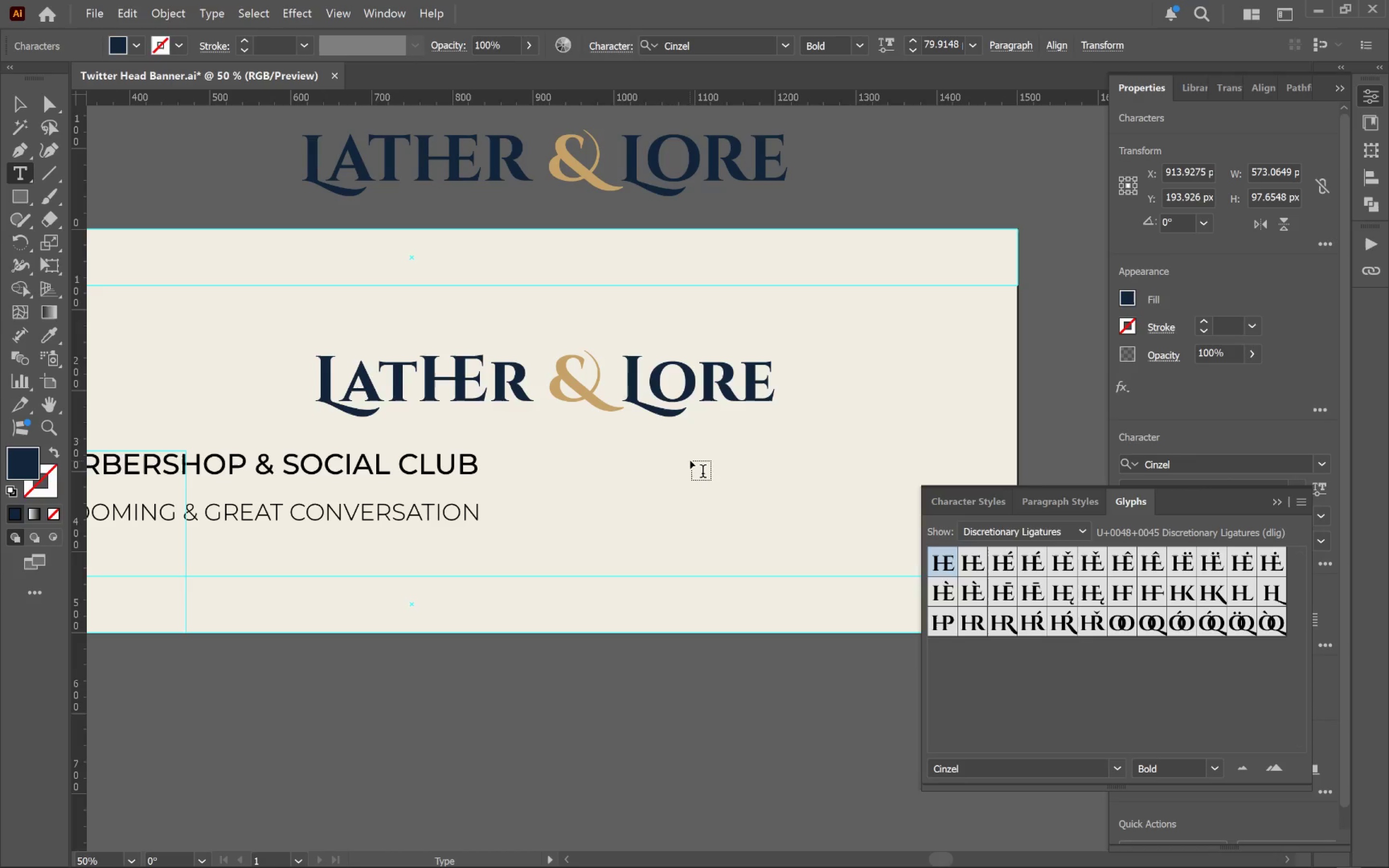 
key(Control+A)
 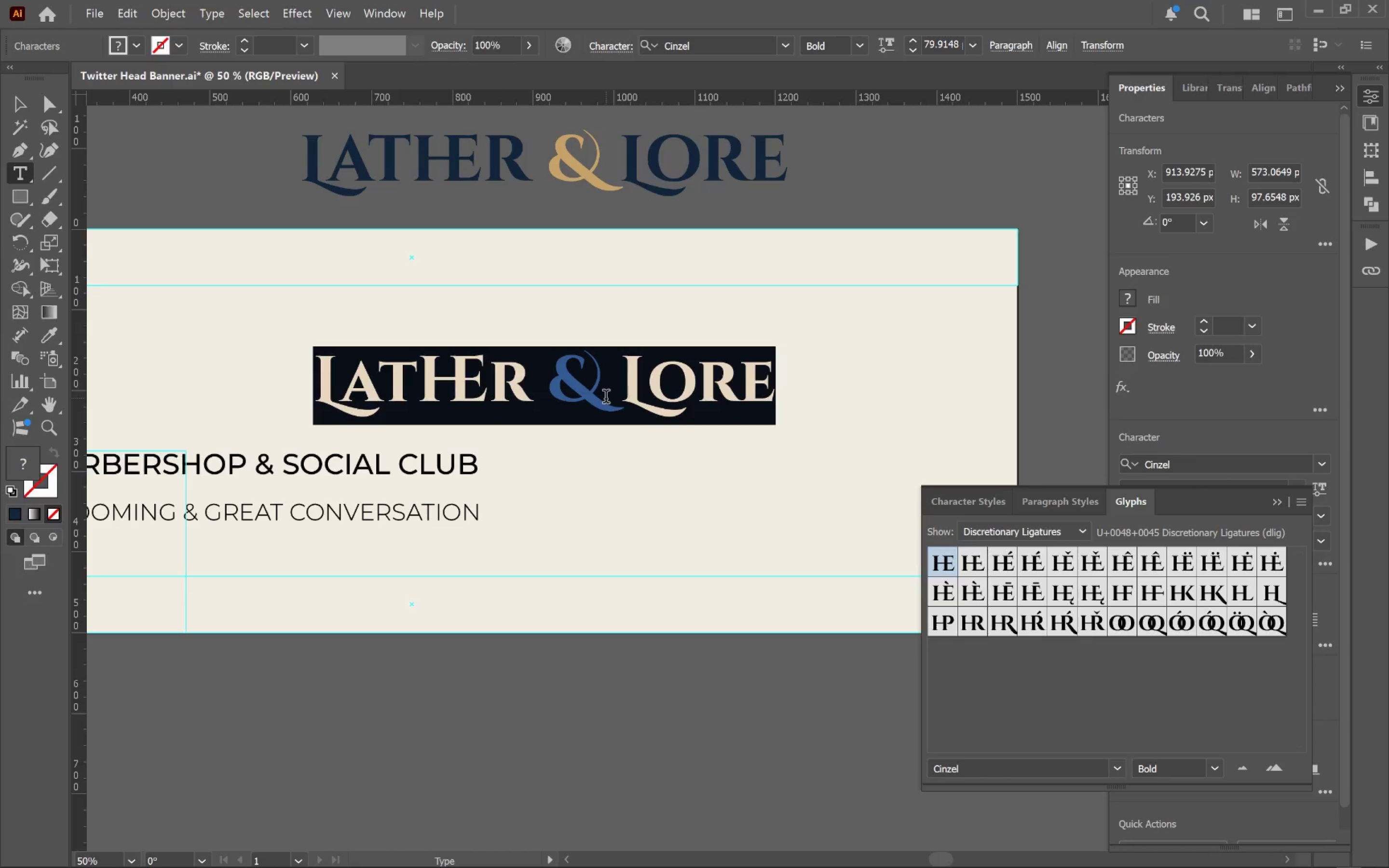 
type(LATHR)
key(Backspace)
key(Backspace)
type(R & LORE)
 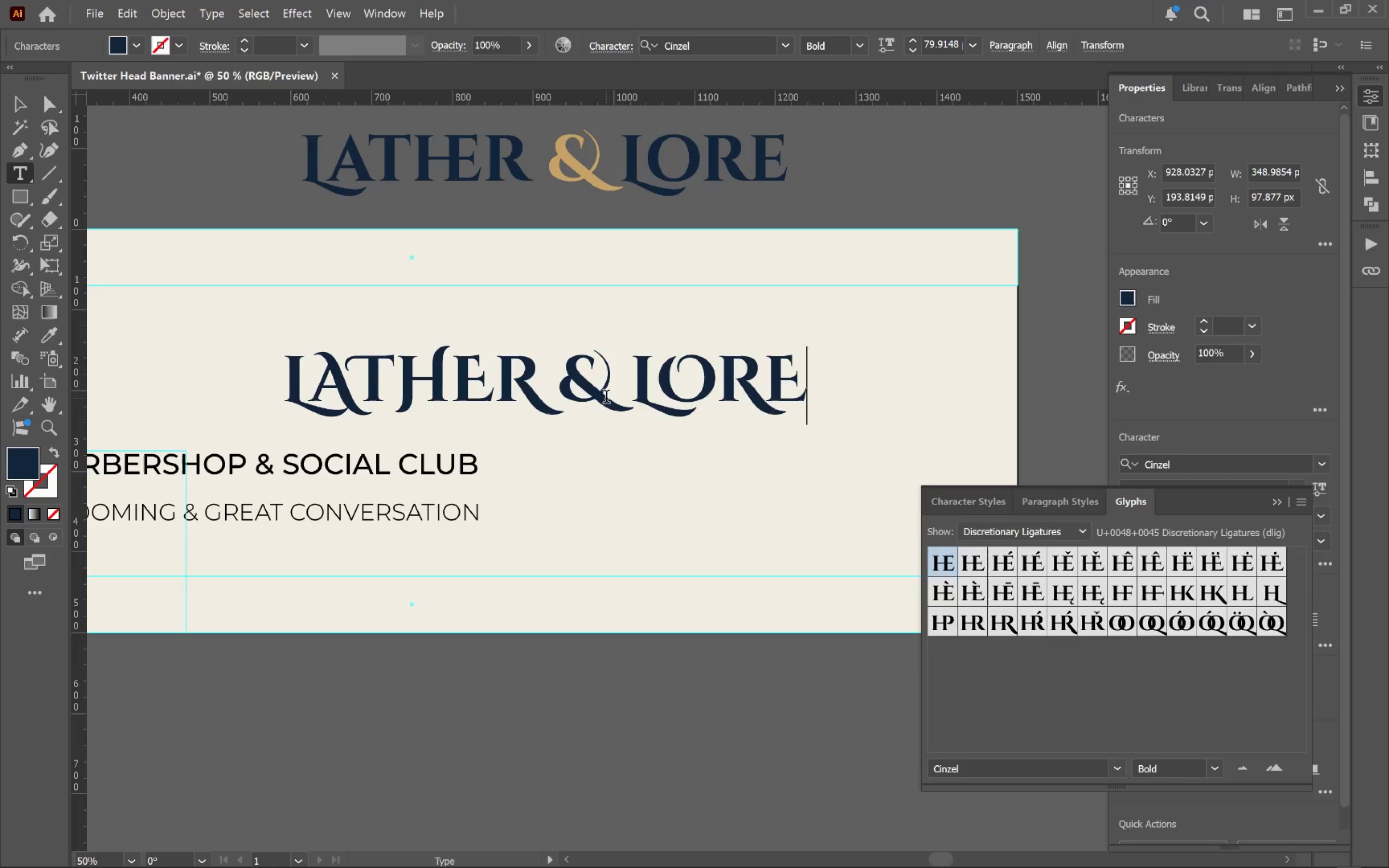 
hold_key(key=ControlLeft, duration=0.98)
left_click([908, 326])
 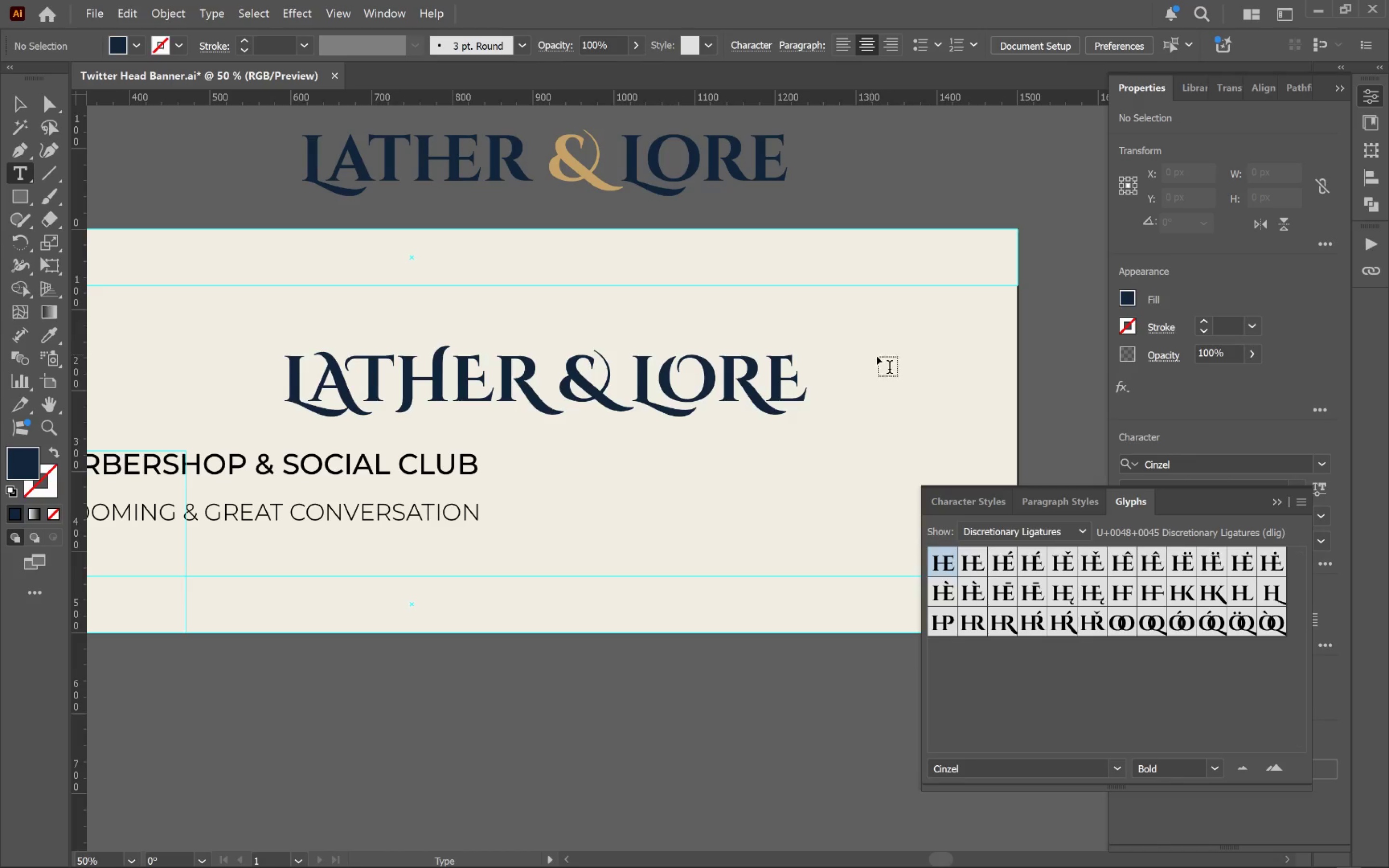 
wait(5.89)
 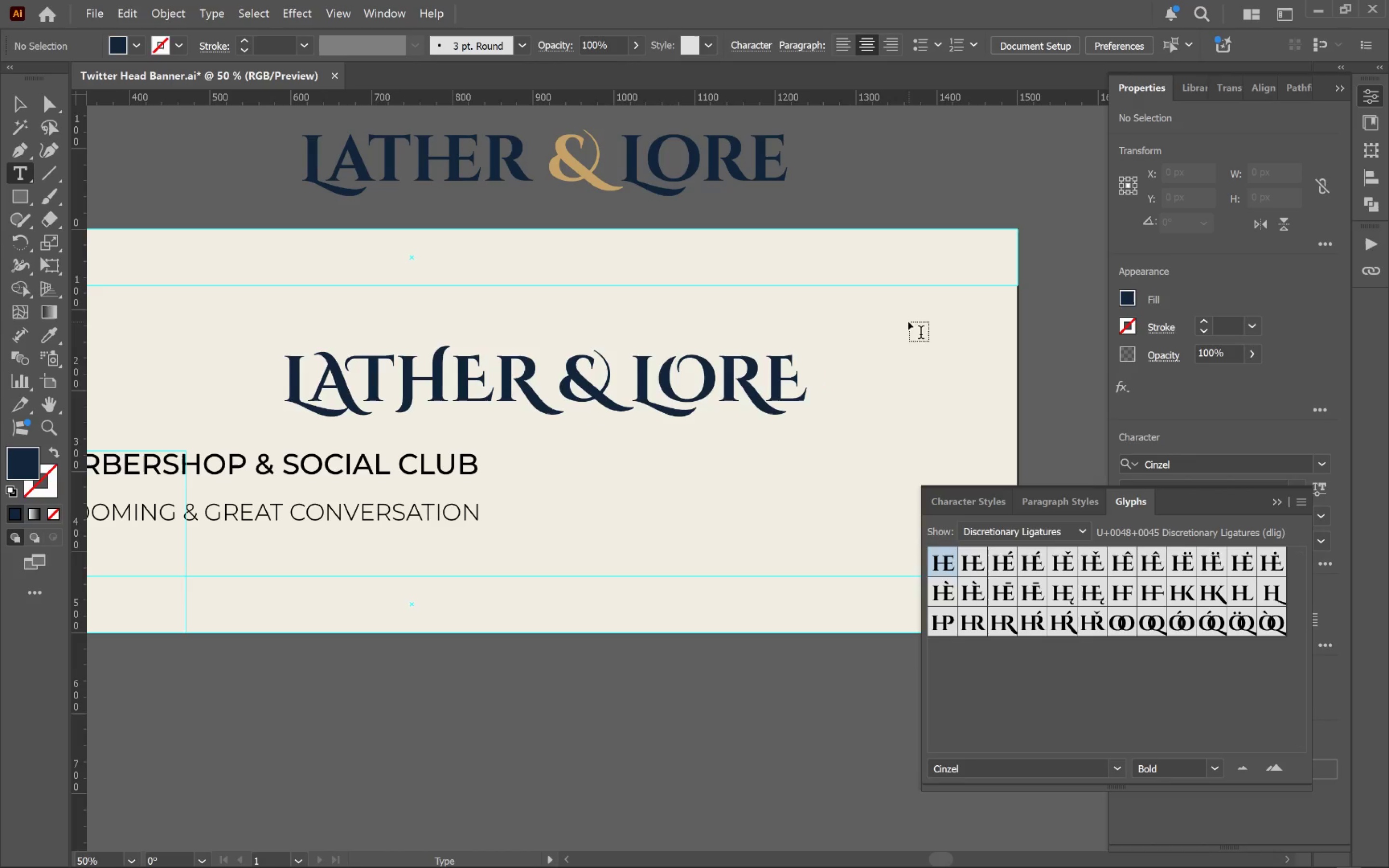 
left_click_drag(start_coordinate=[323, 386], to_coordinate=[346, 386])
 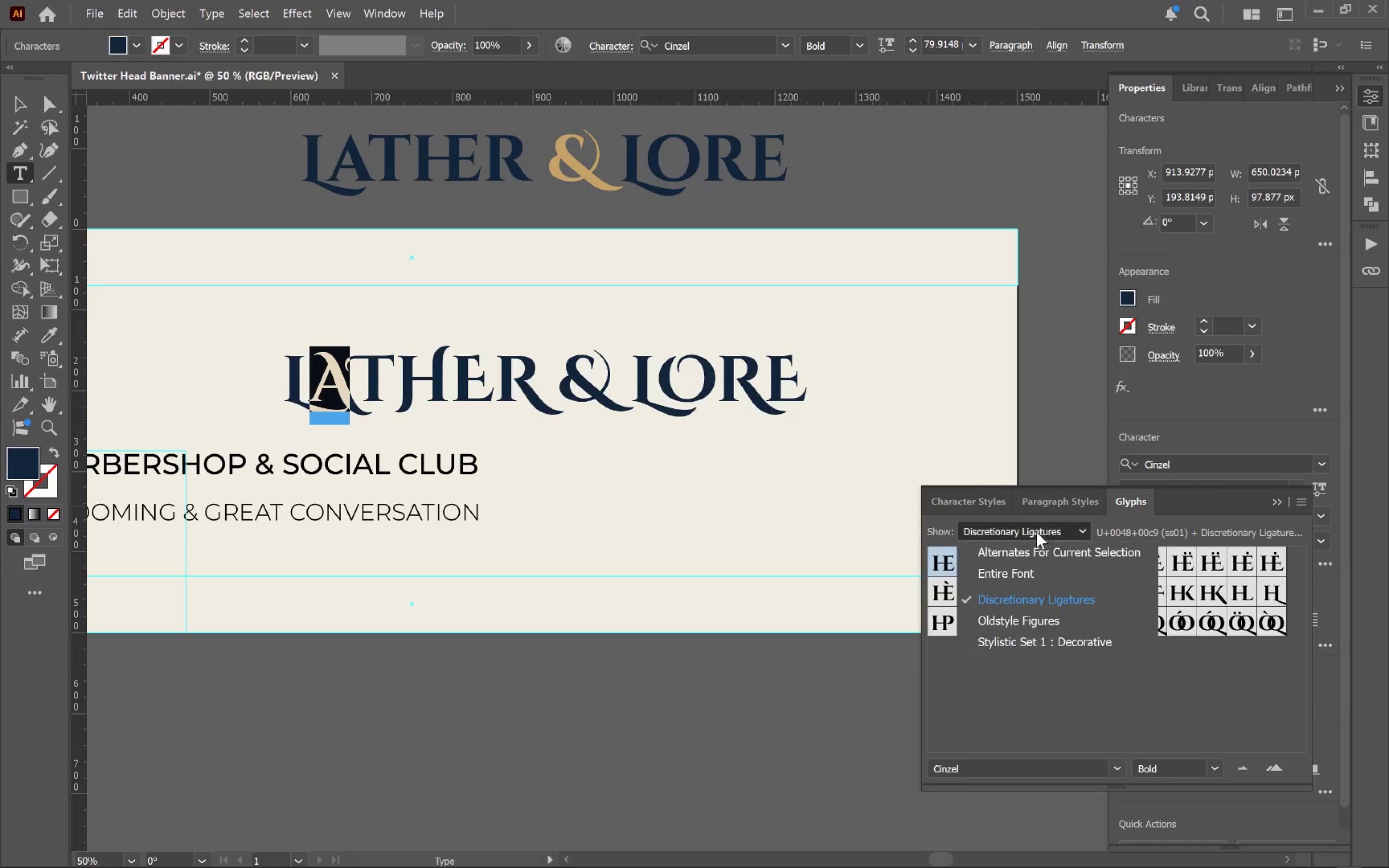 
double_click([1037, 553])
 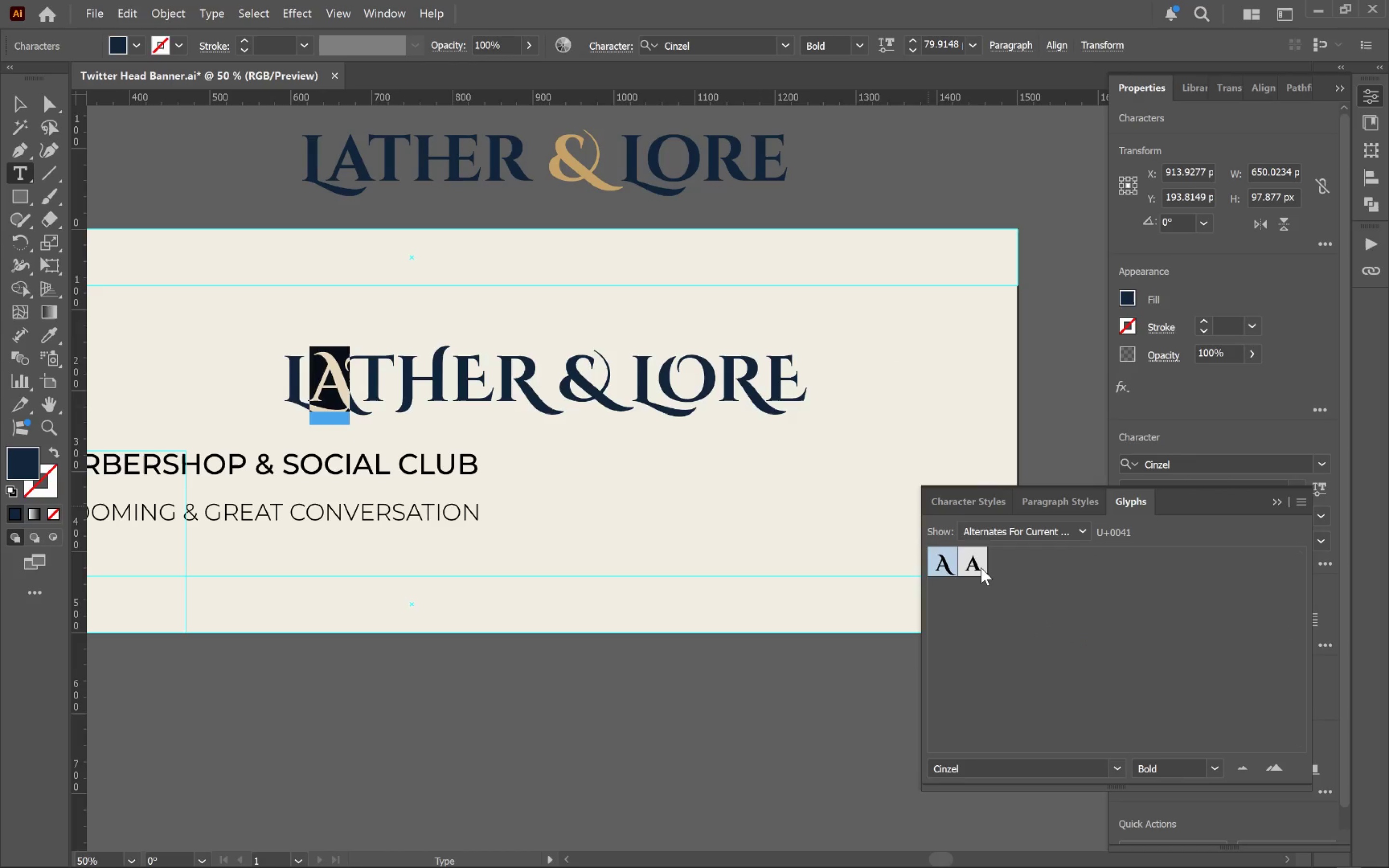 
double_click([976, 566])
 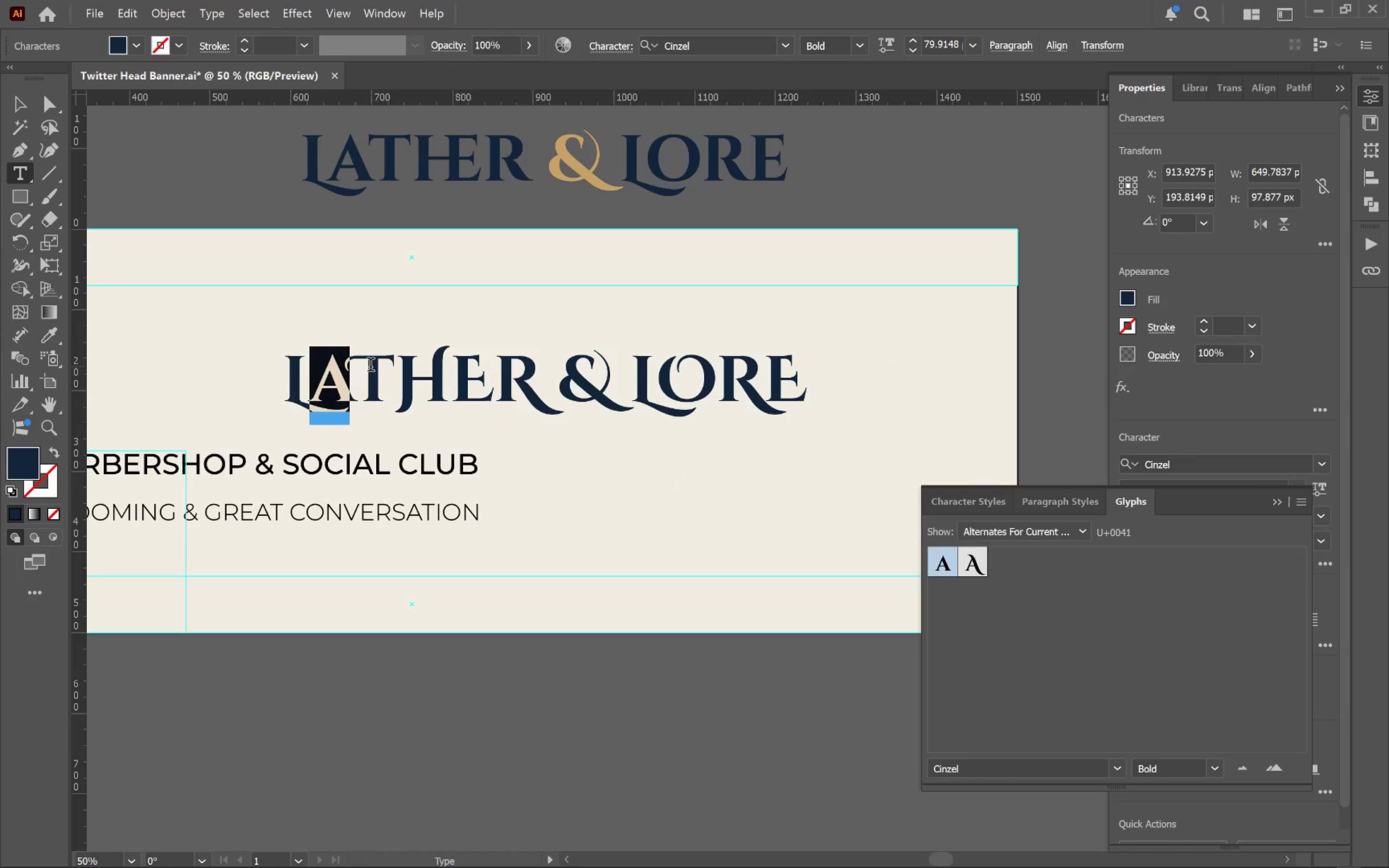 
left_click([371, 384])
 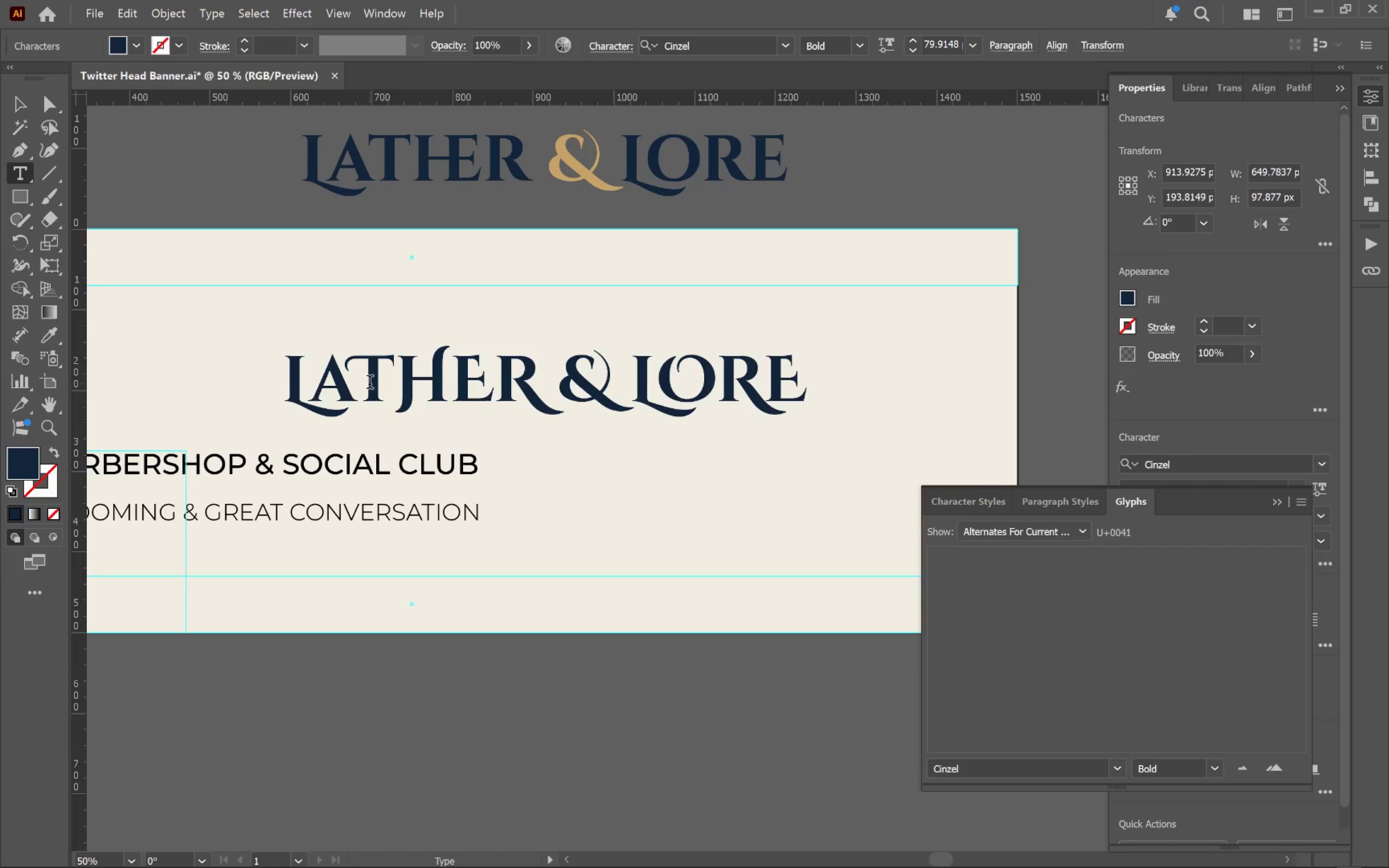 
left_click_drag(start_coordinate=[358, 381], to_coordinate=[434, 393])
 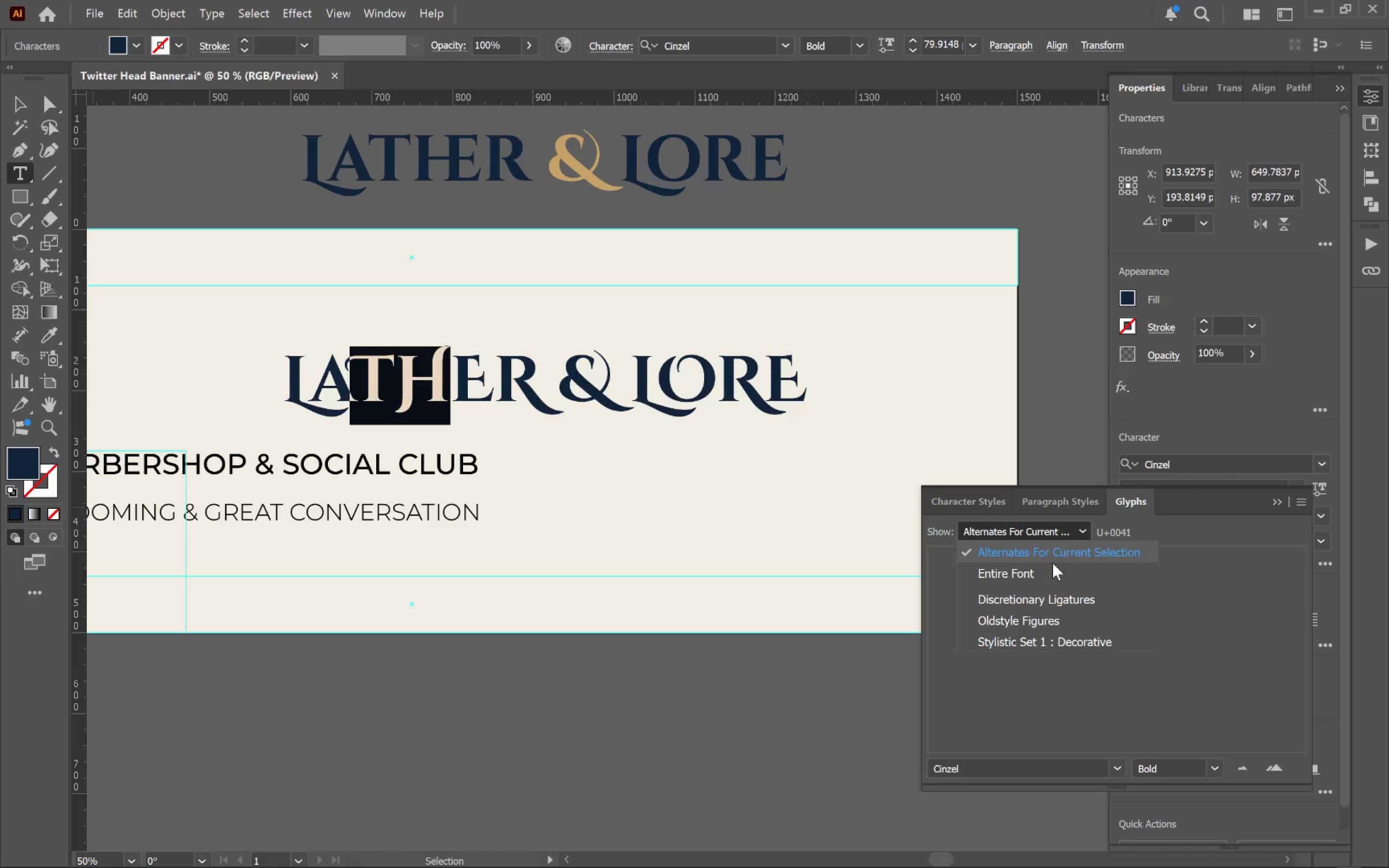 
left_click([1058, 595])
 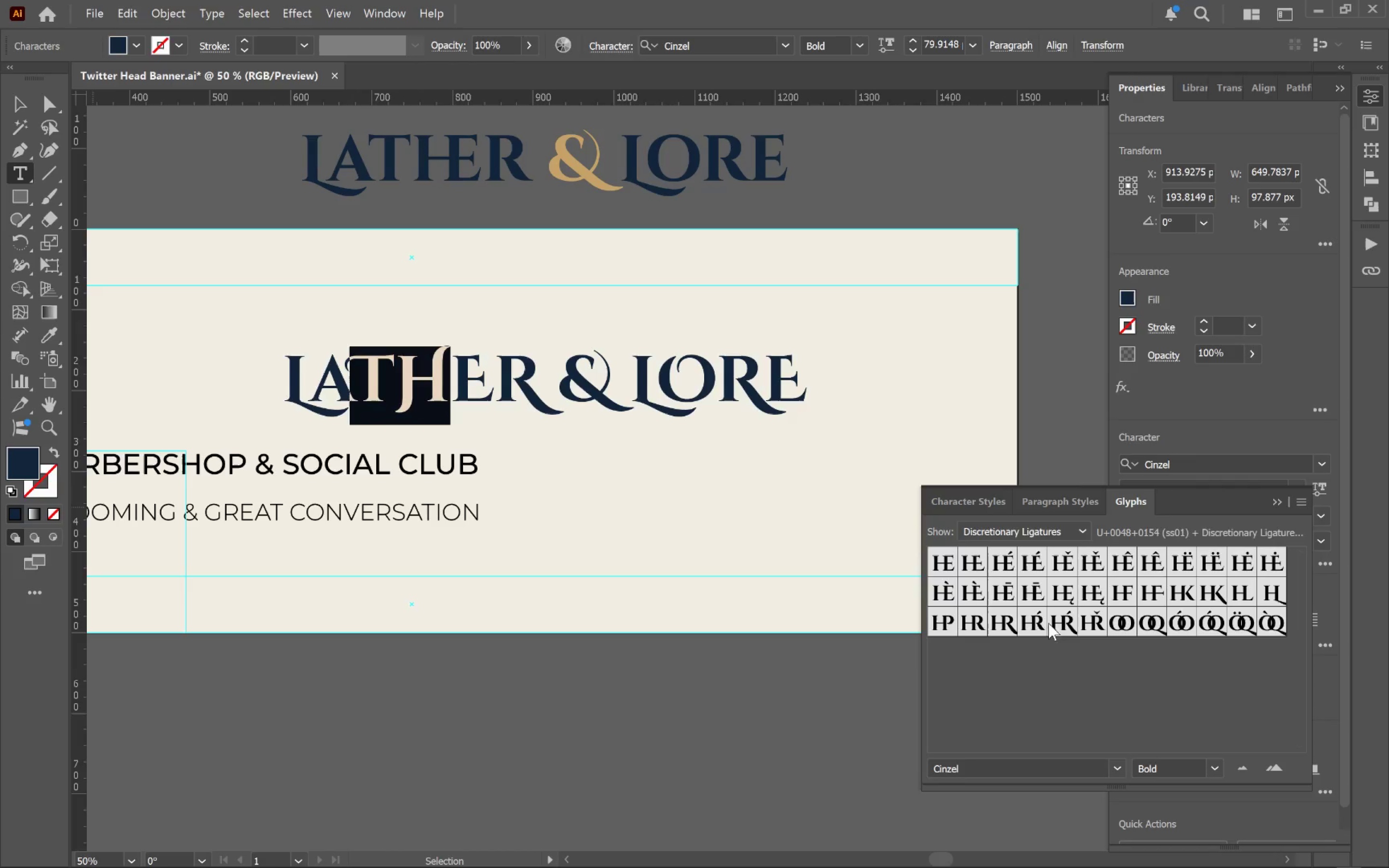 
left_click([1025, 534])
 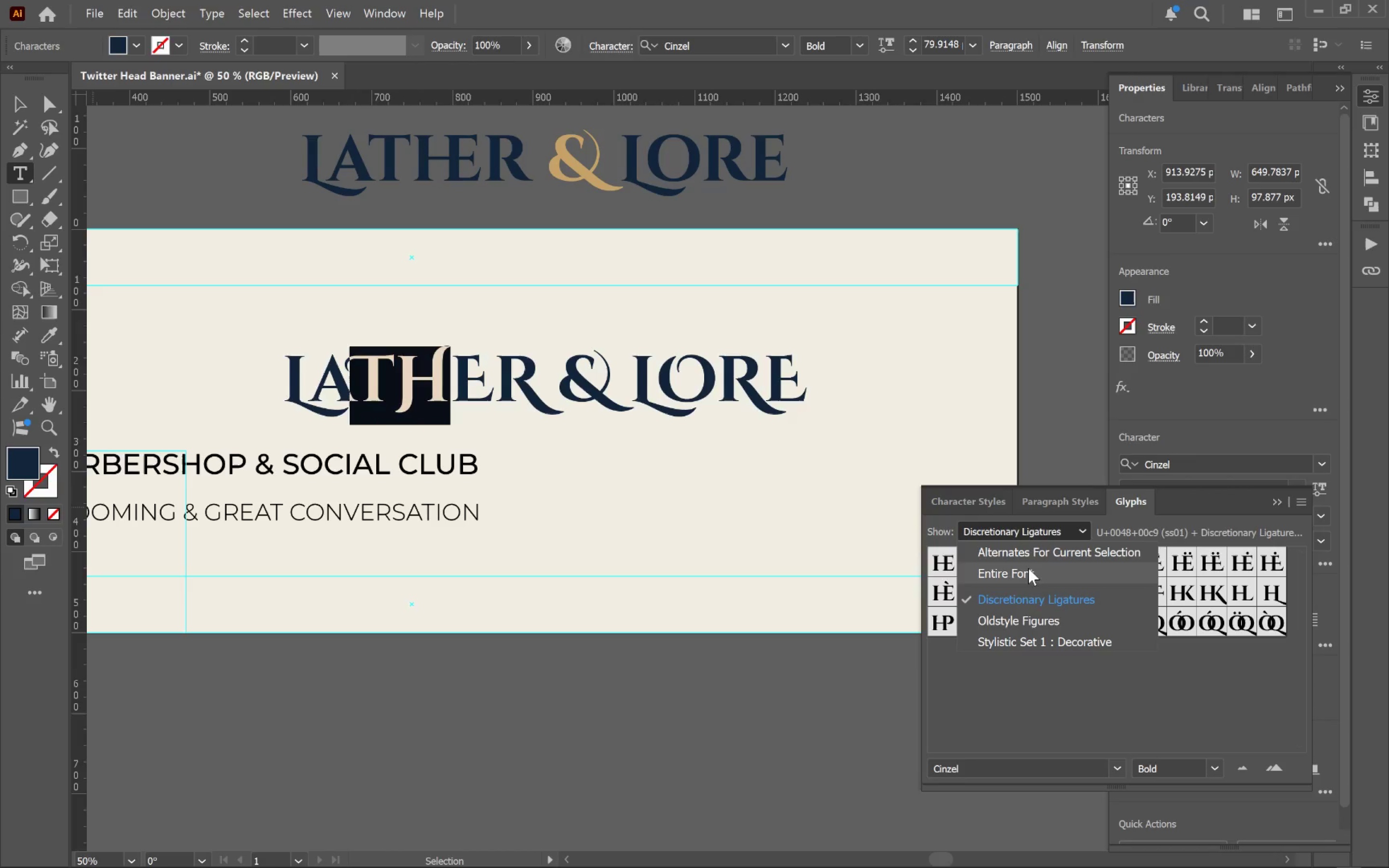 
left_click([1028, 569])
 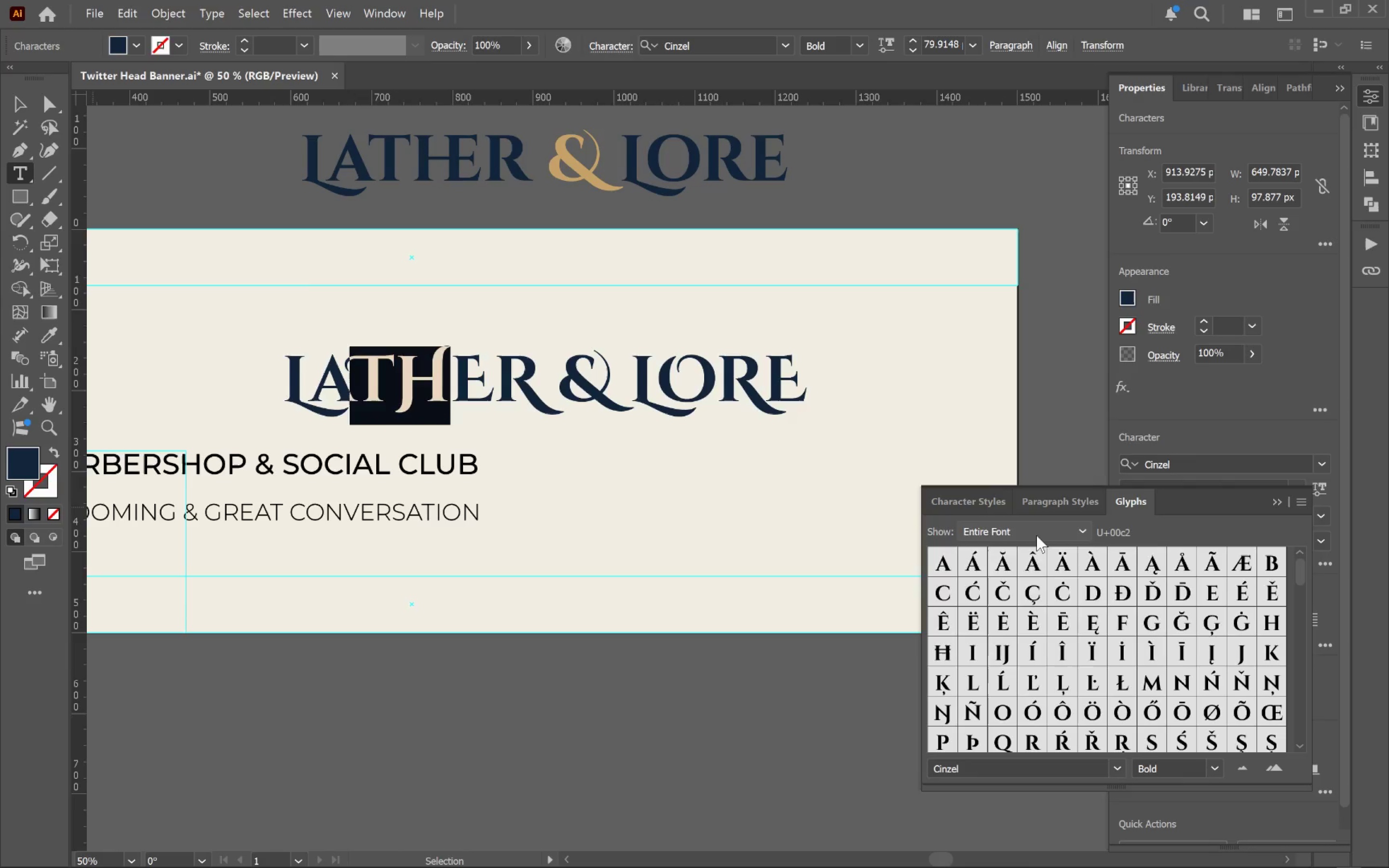 
double_click([1032, 550])
 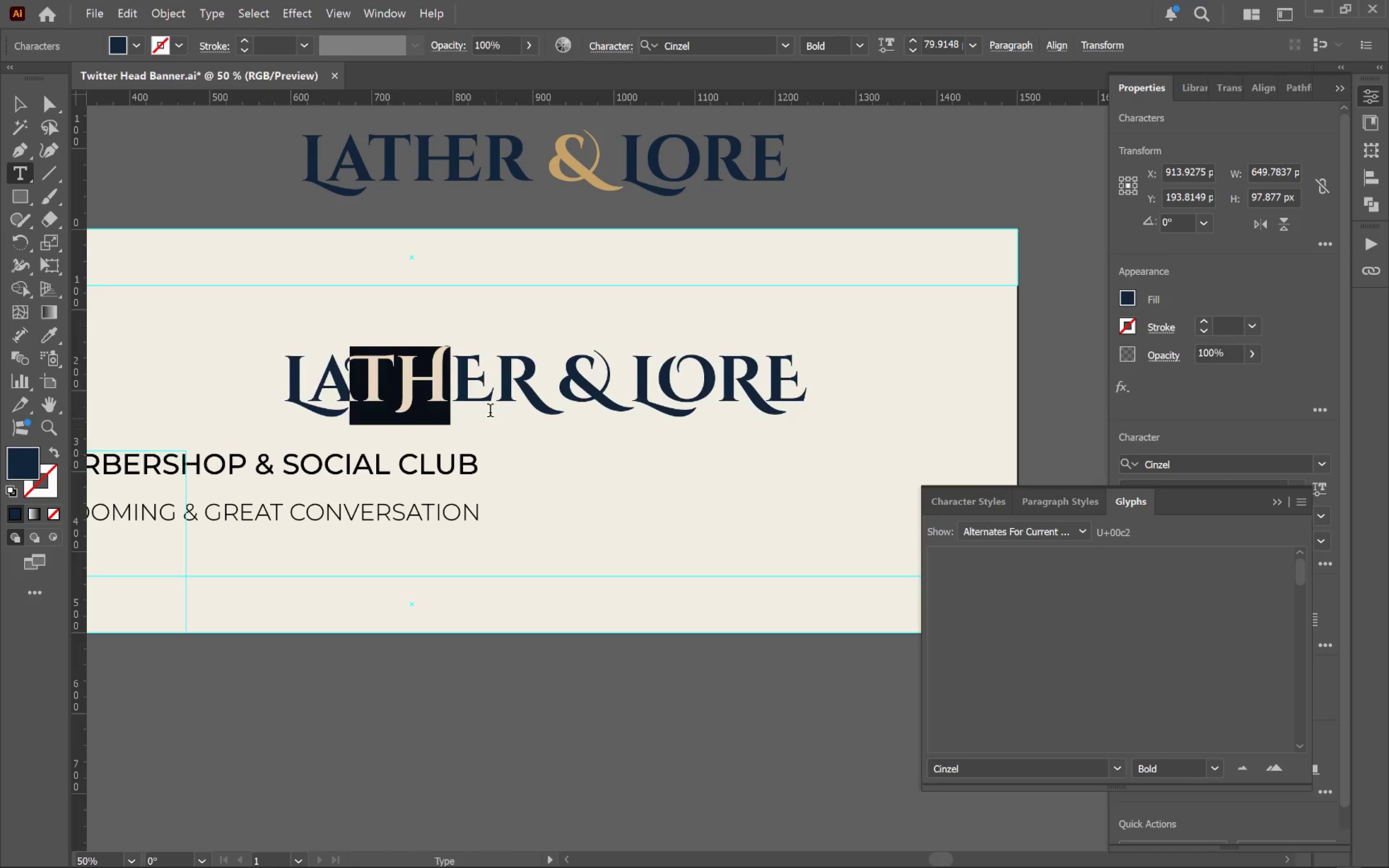 
left_click([399, 380])
 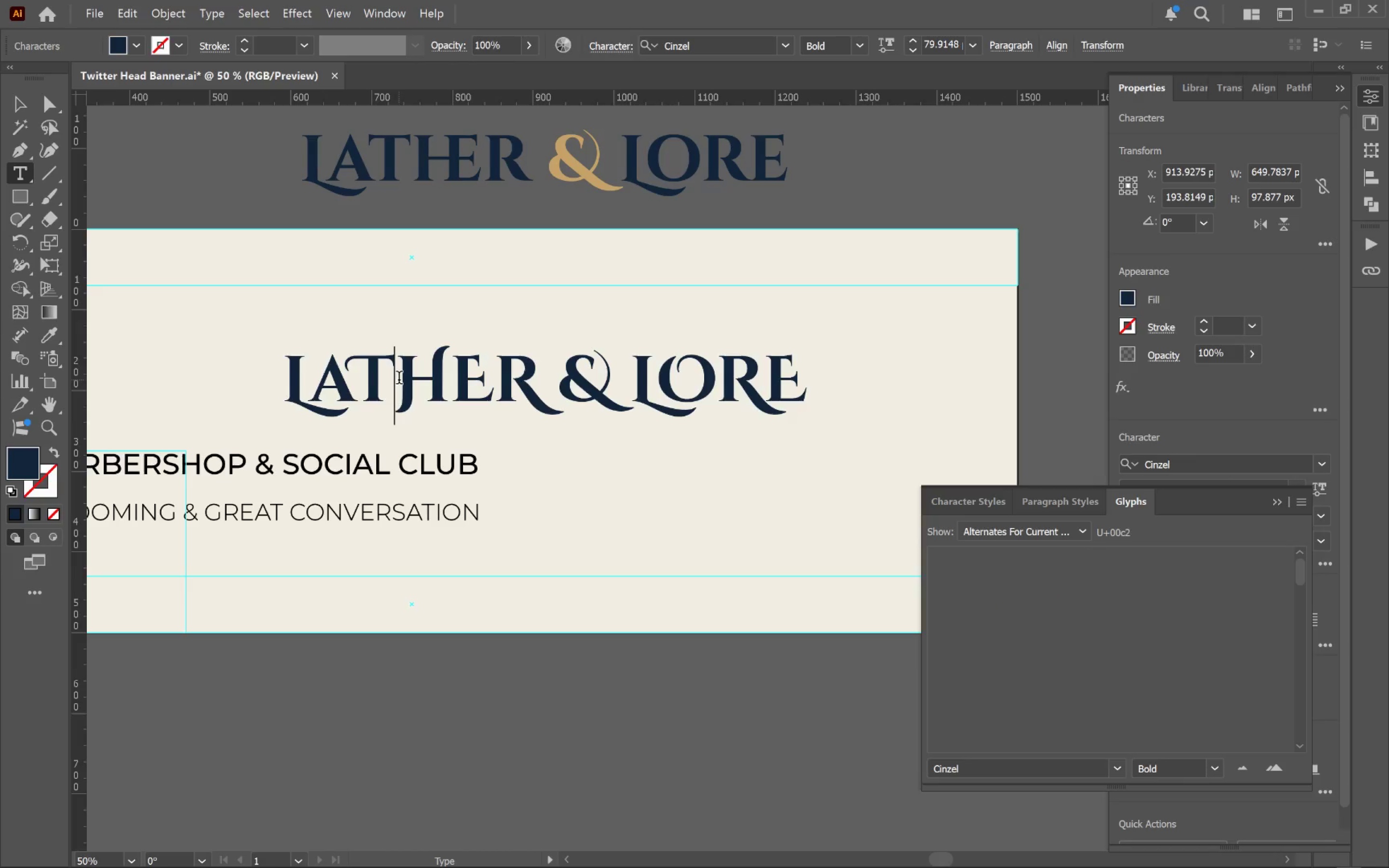 
left_click_drag(start_coordinate=[400, 377], to_coordinate=[365, 376])
 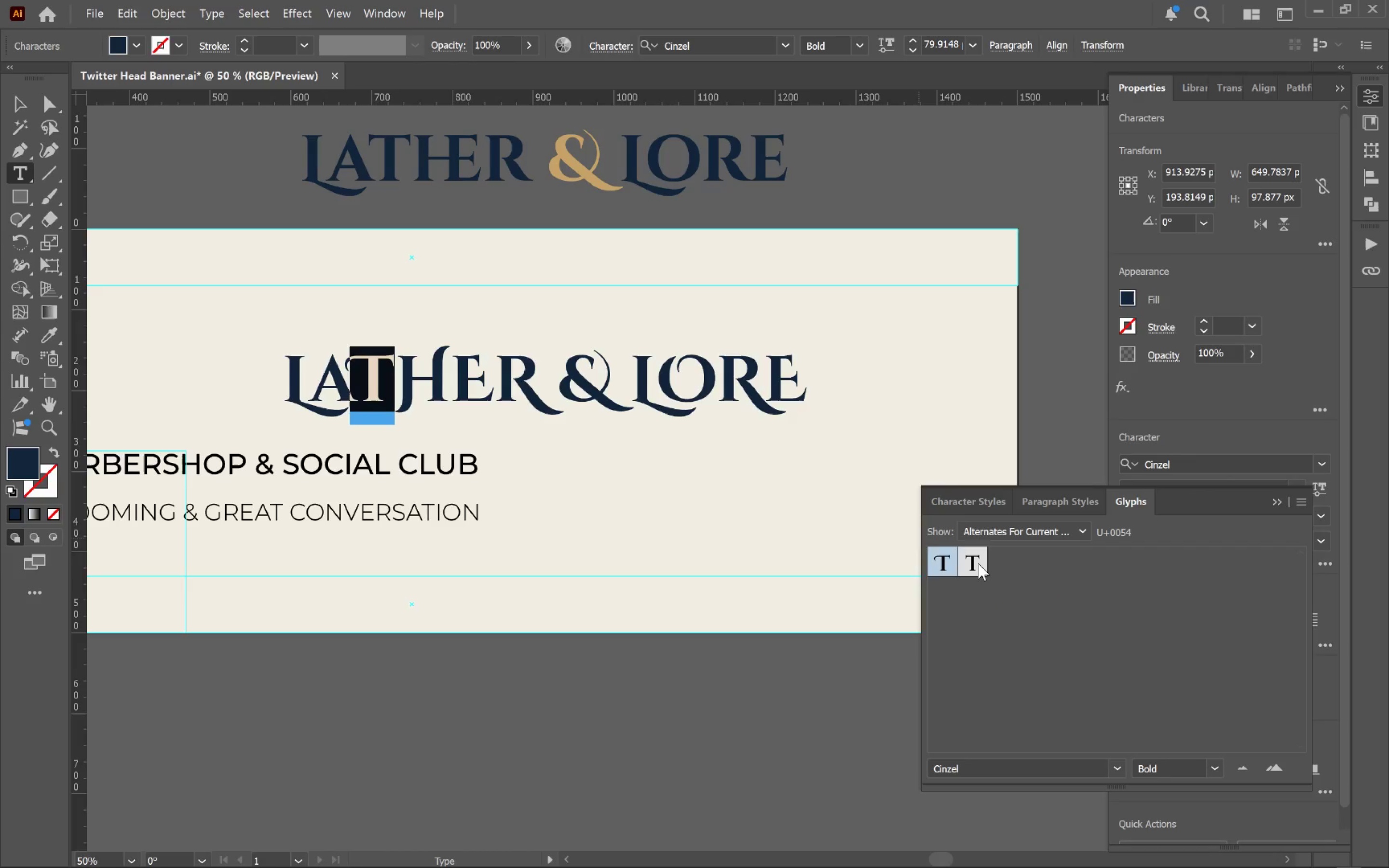 
double_click([978, 563])
 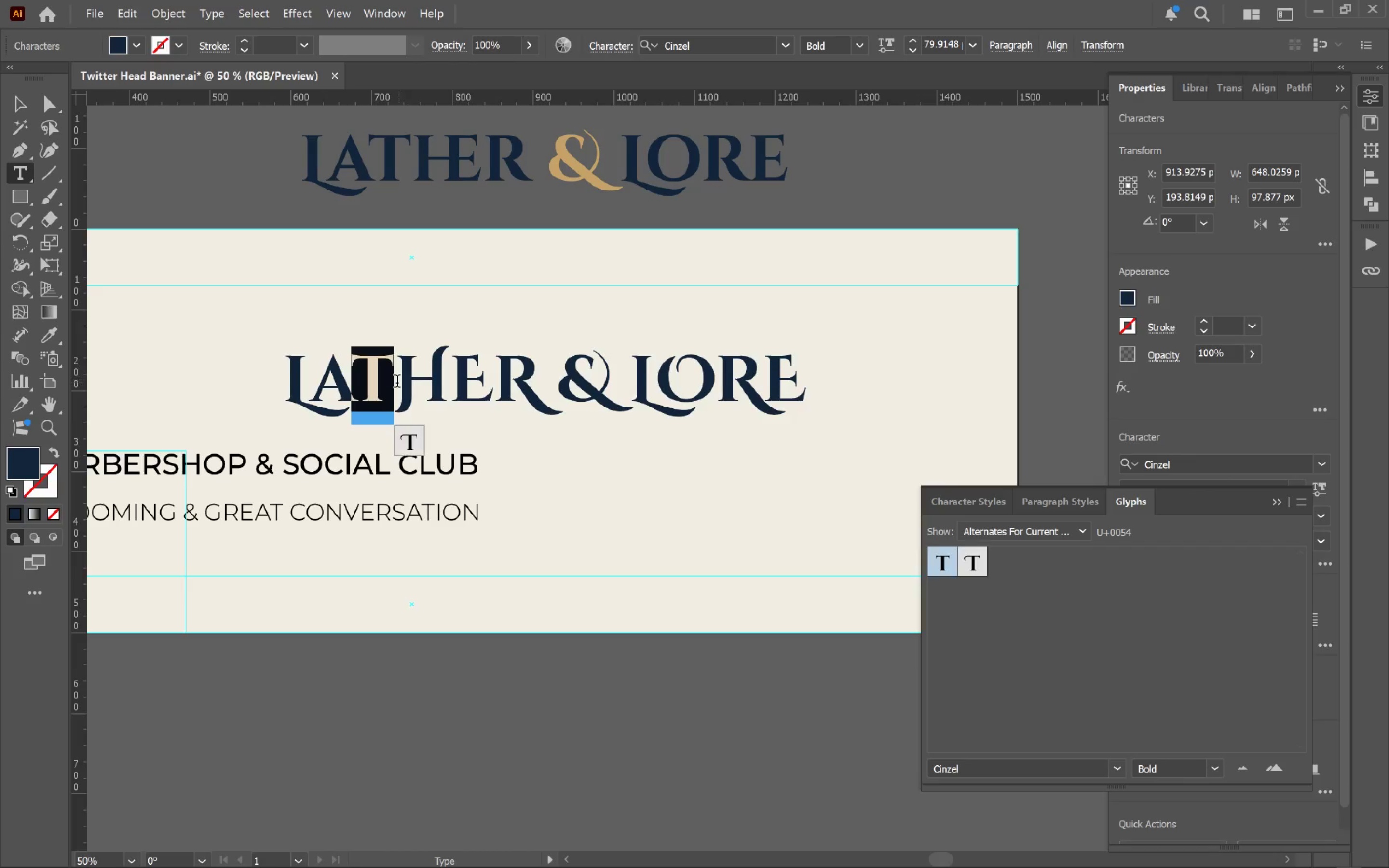 
left_click_drag(start_coordinate=[397, 383], to_coordinate=[488, 391])
 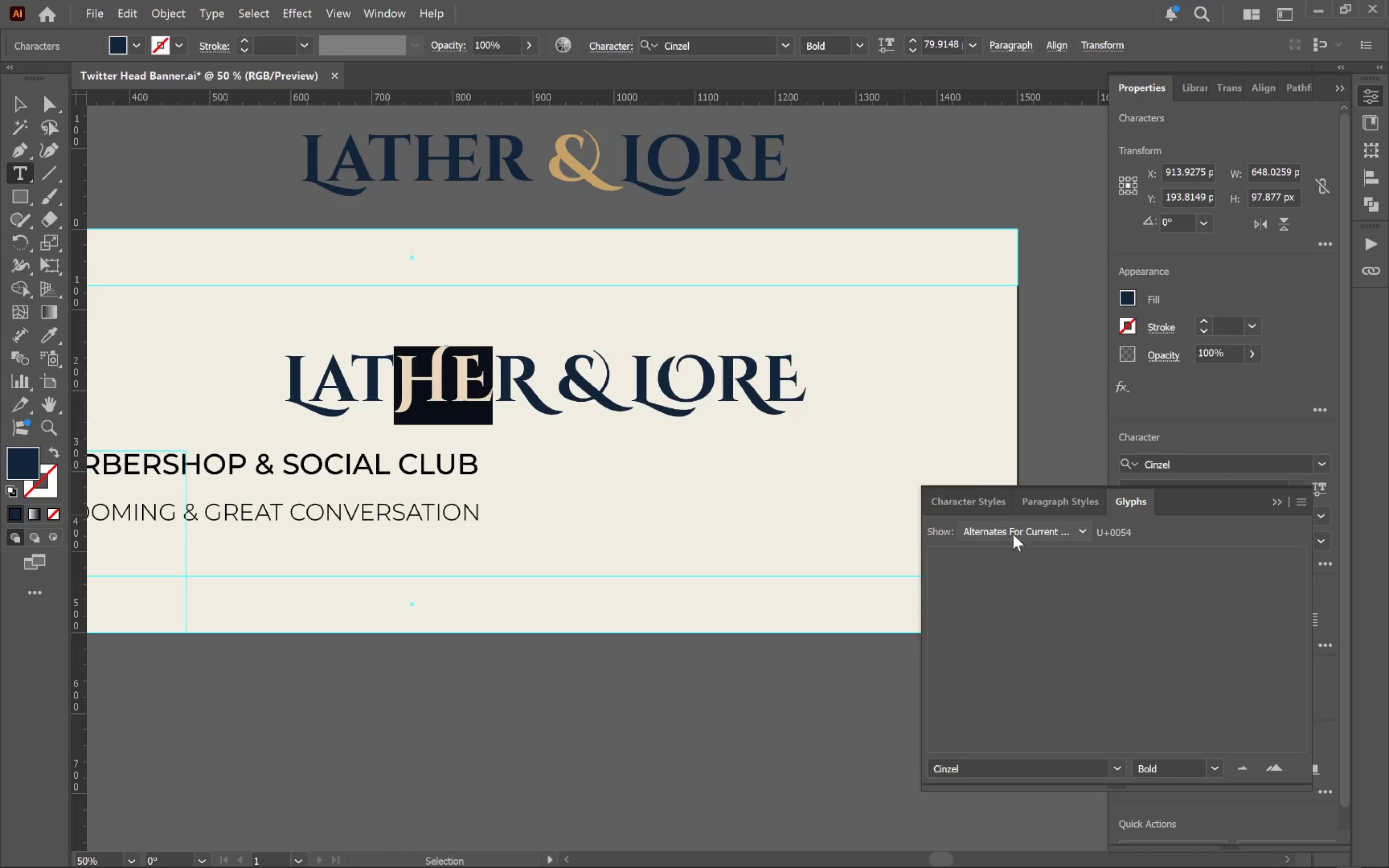 
left_click([1016, 533])
 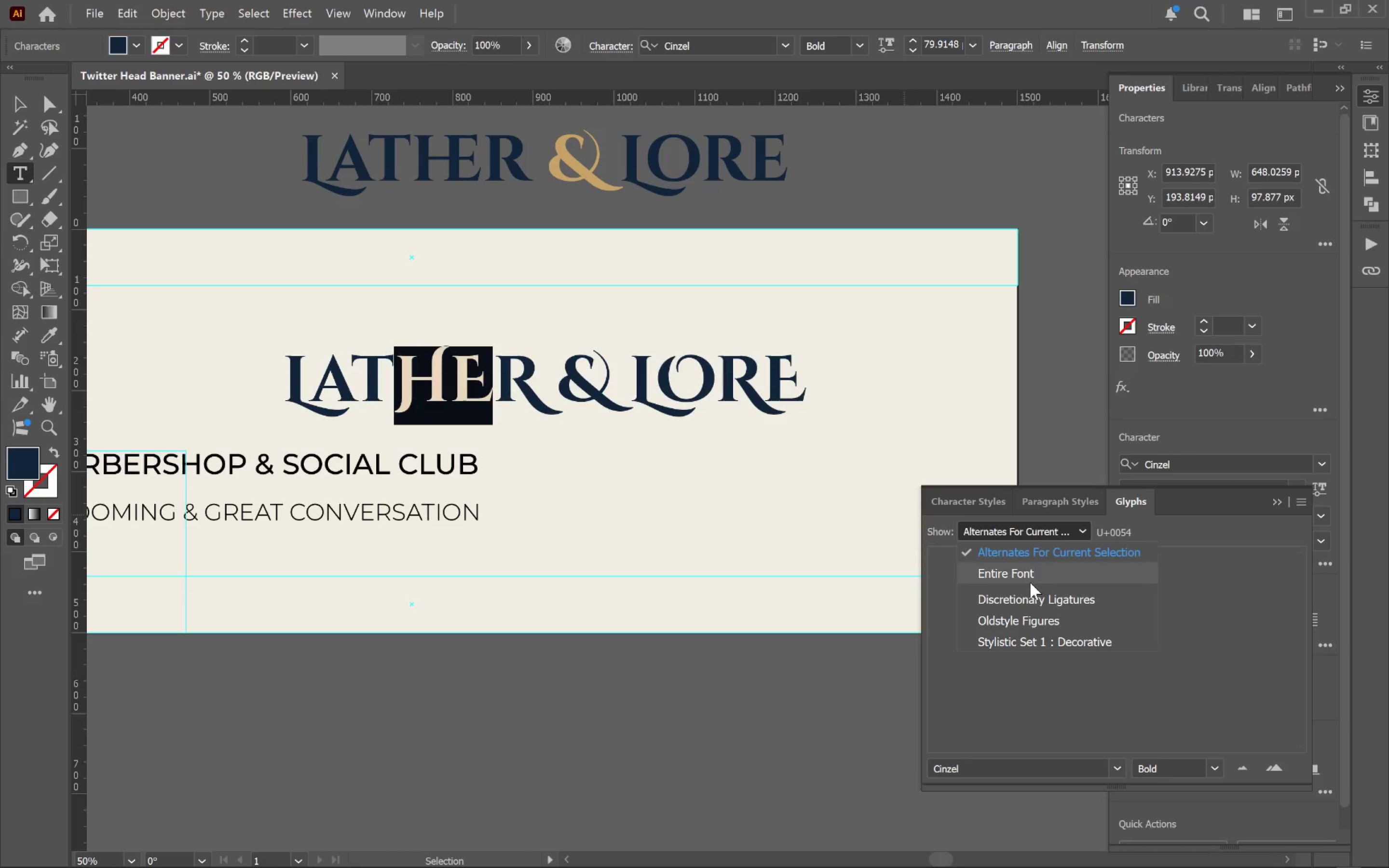 
left_click([1035, 600])
 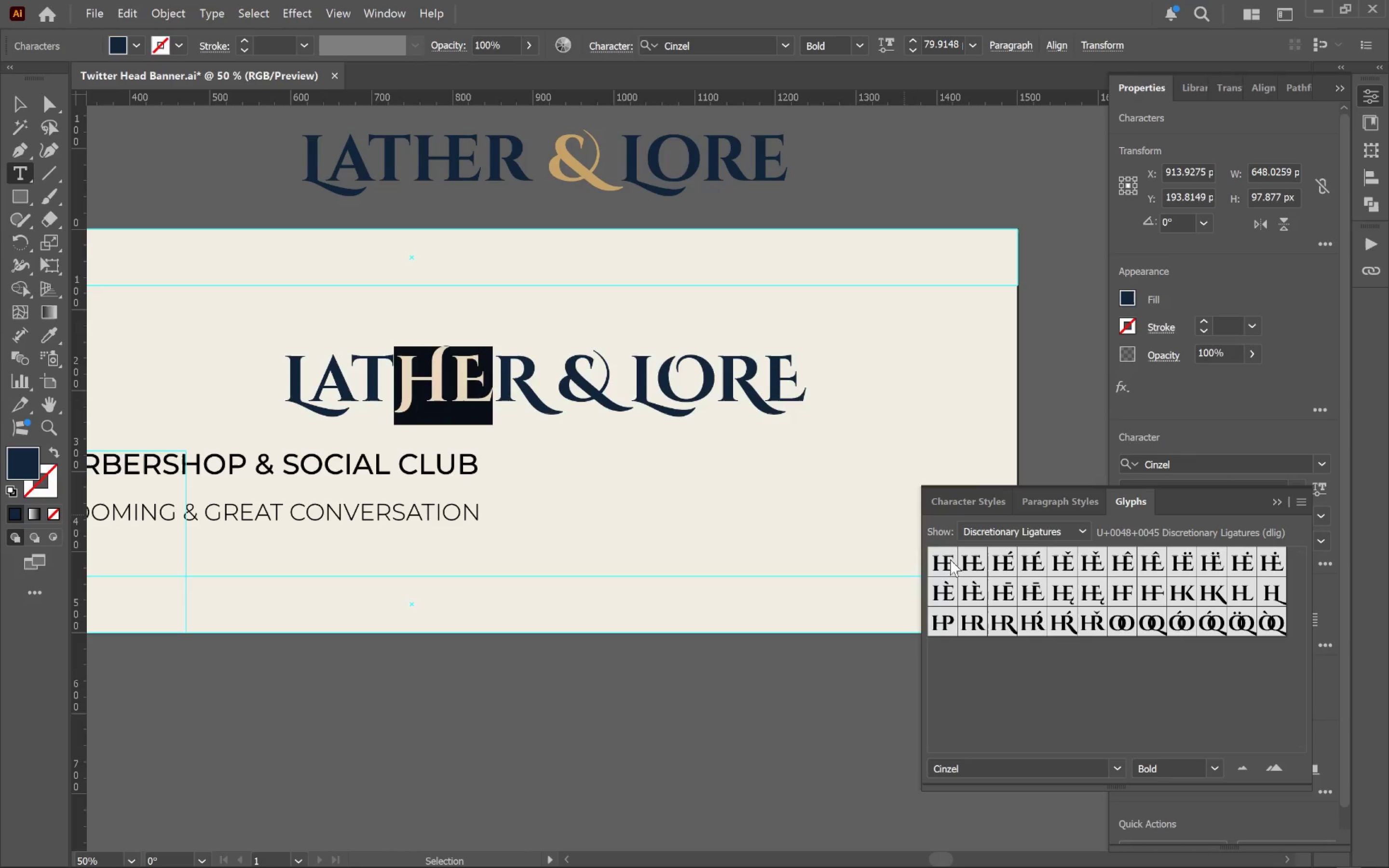 
double_click([940, 565])
 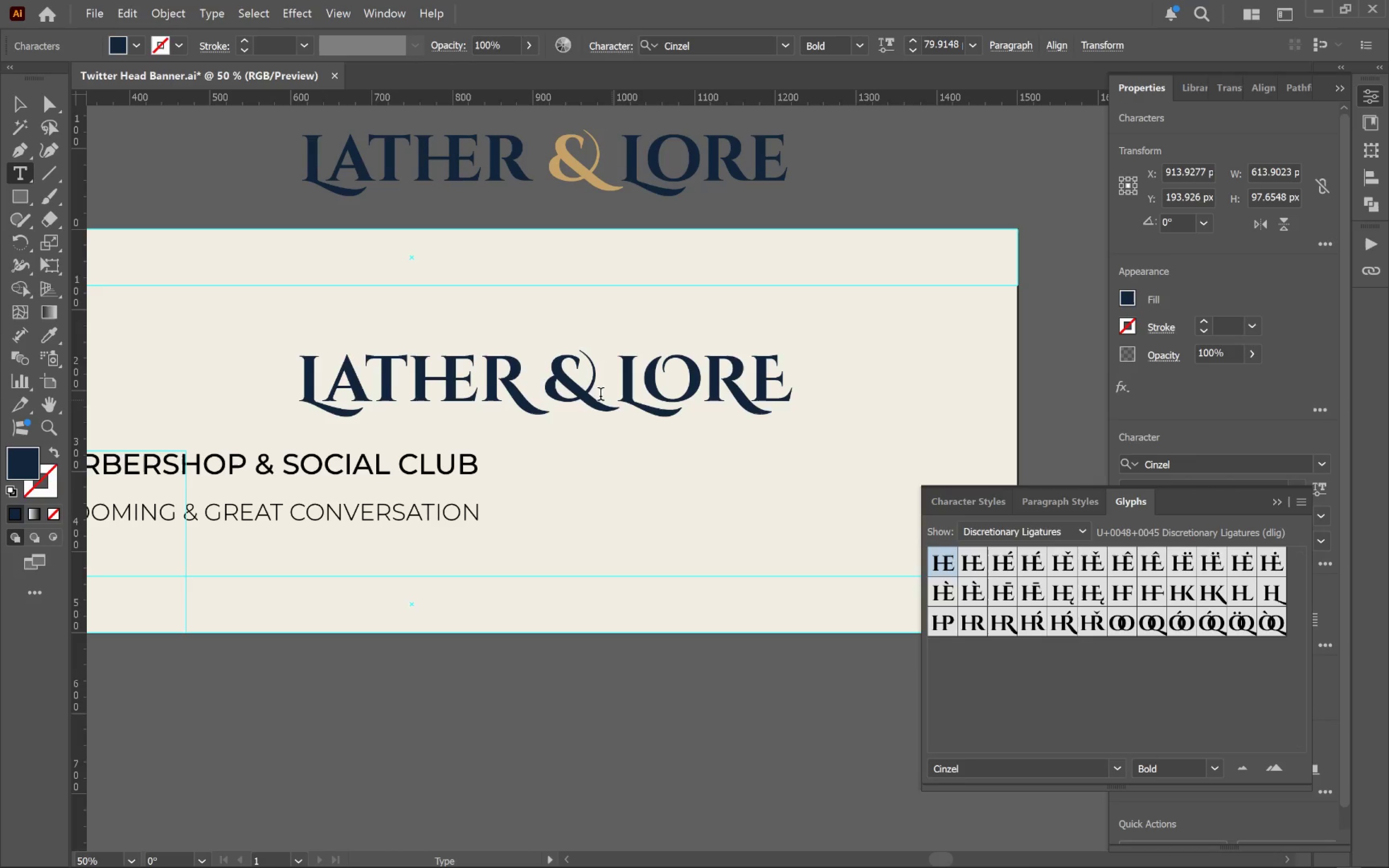 
left_click_drag(start_coordinate=[490, 381], to_coordinate=[514, 383])
 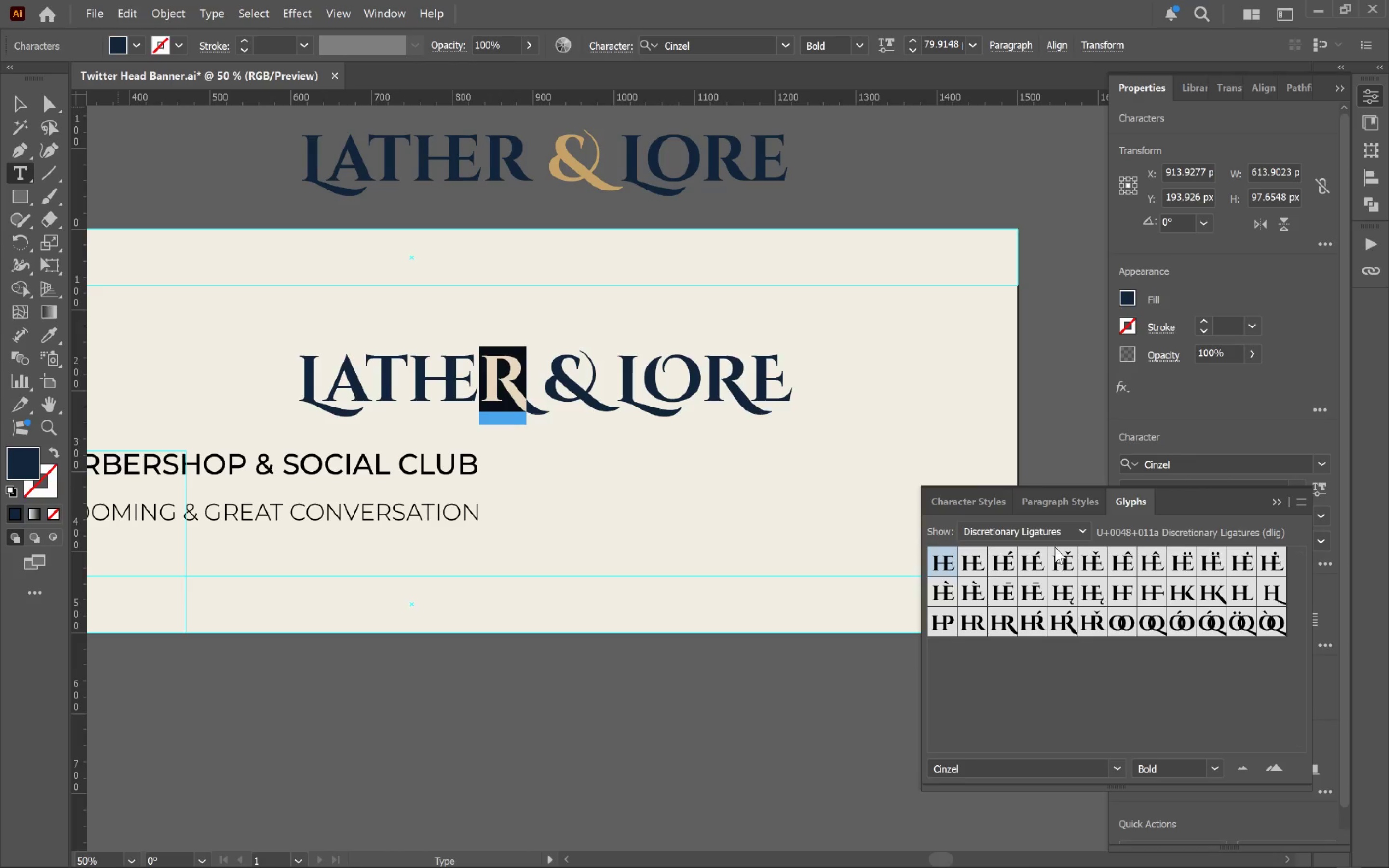 
left_click([1062, 536])
 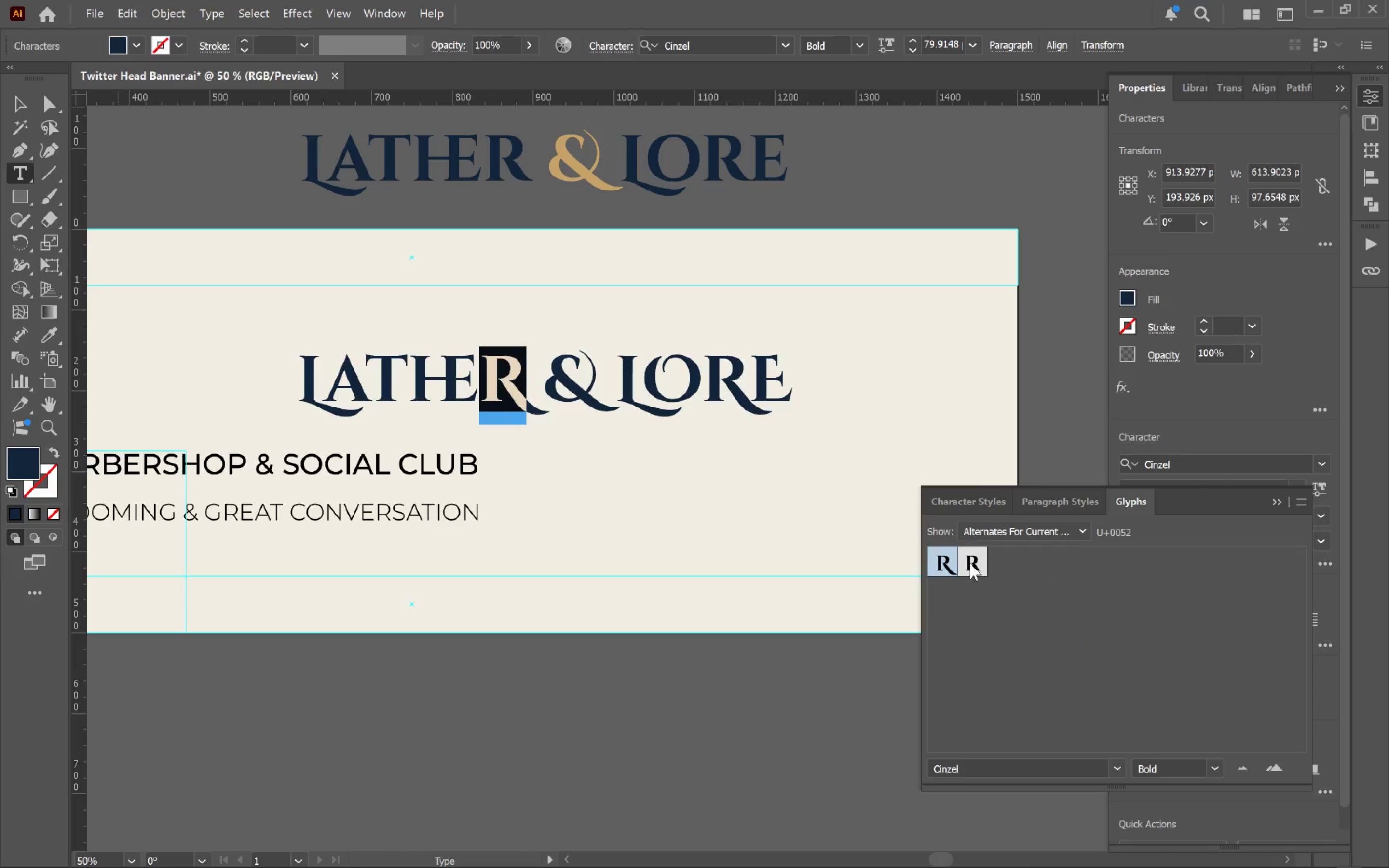 
double_click([971, 562])
 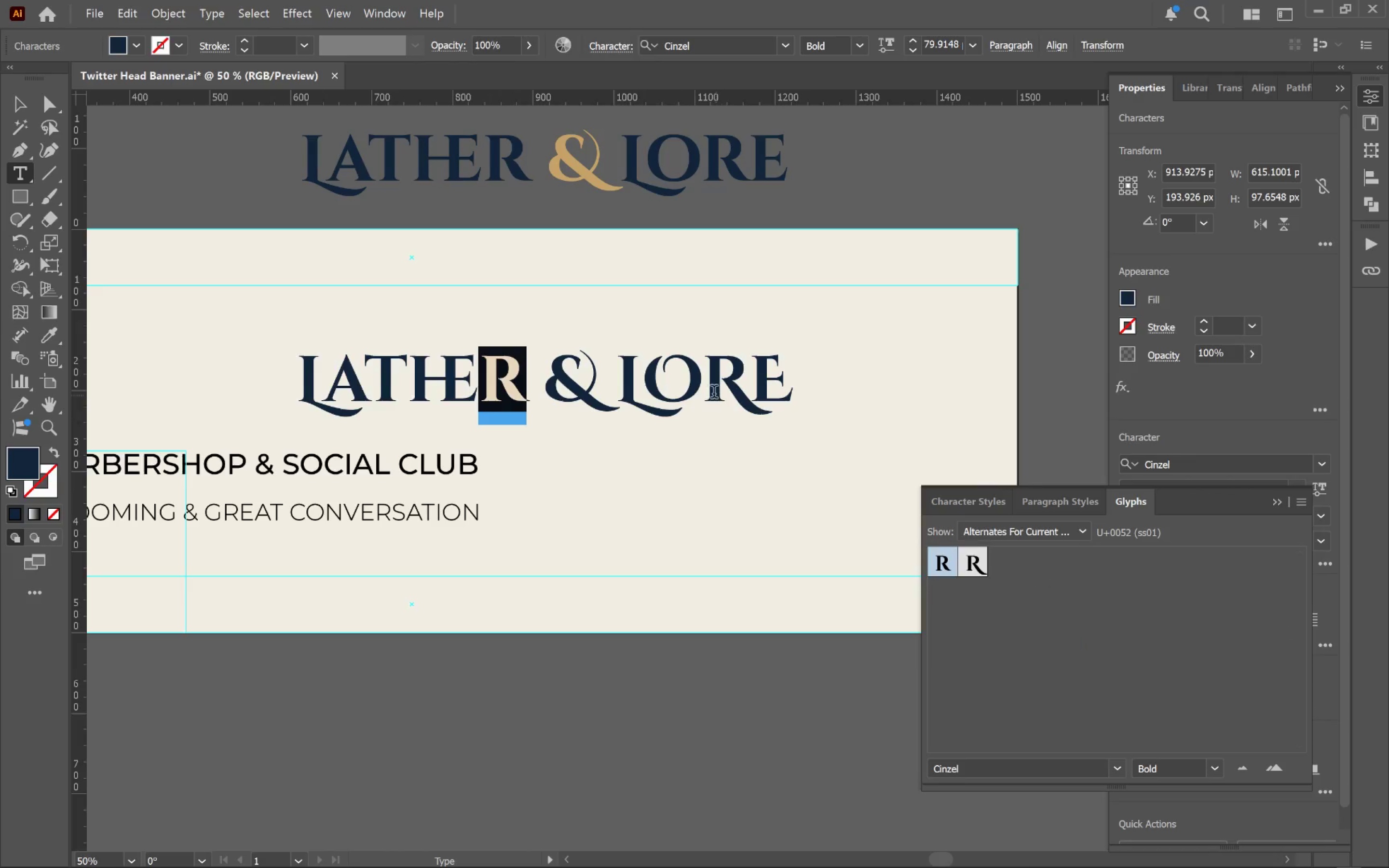 
left_click_drag(start_coordinate=[711, 385], to_coordinate=[774, 389])
 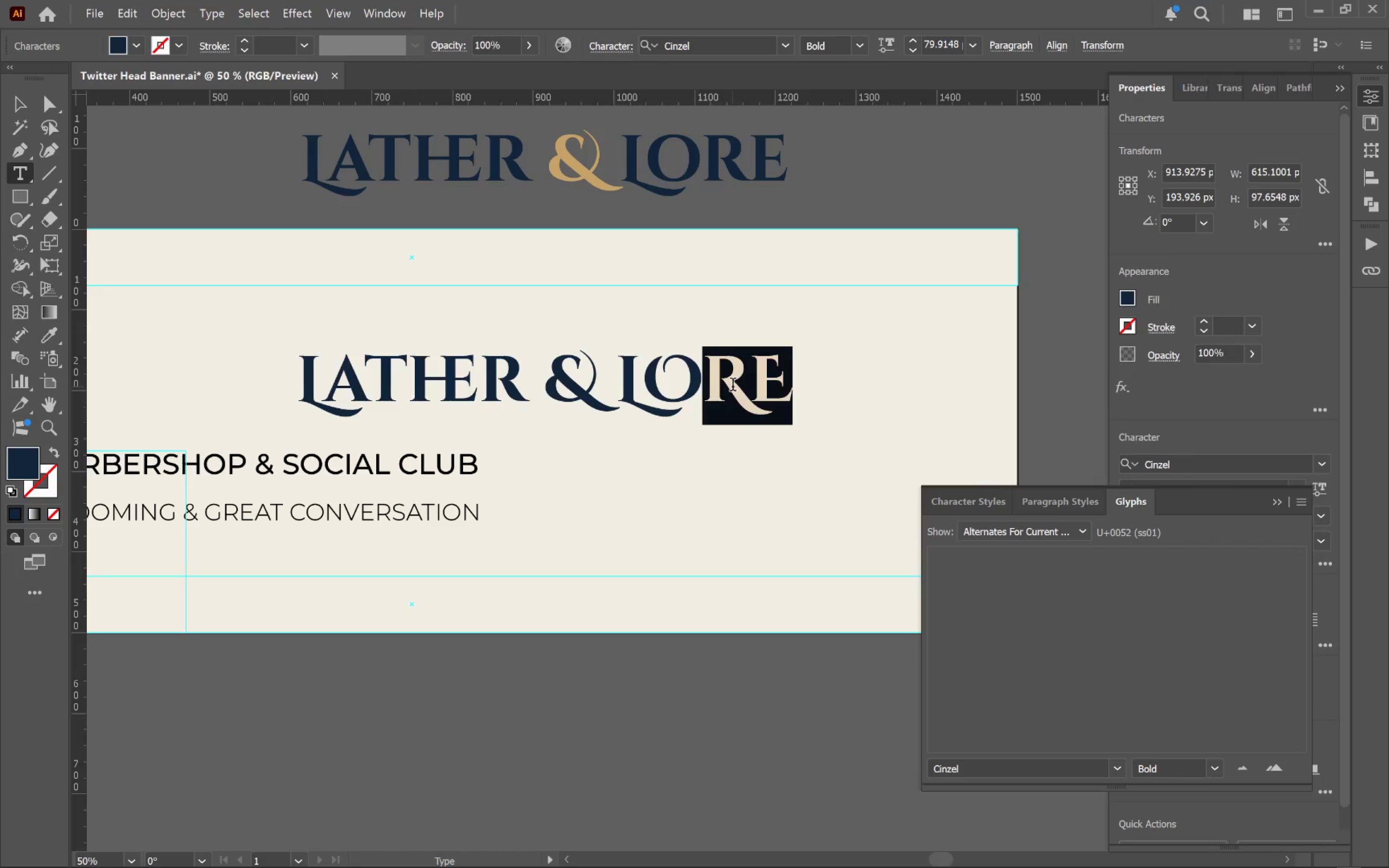 
left_click([733, 386])
 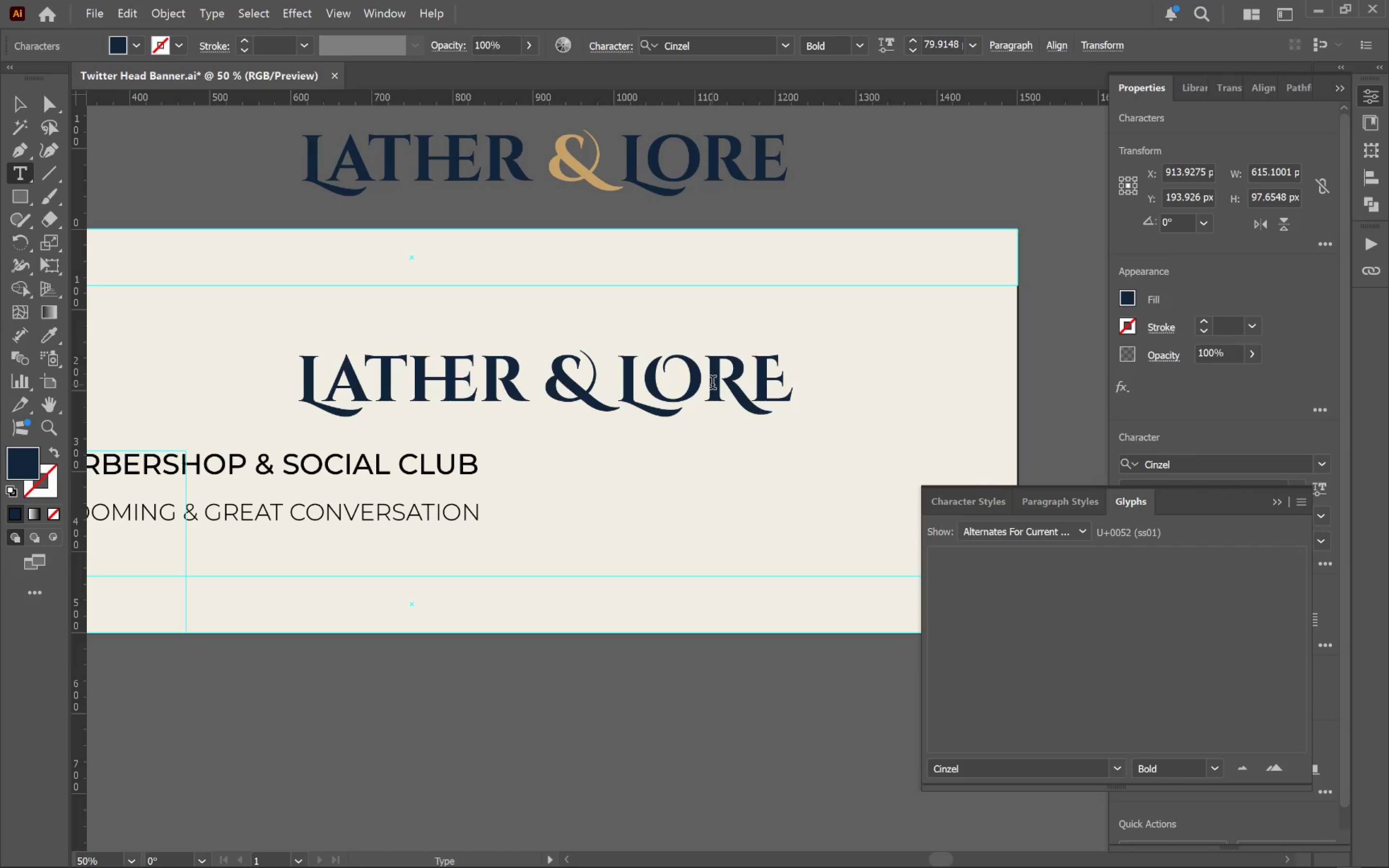 
left_click_drag(start_coordinate=[712, 384], to_coordinate=[743, 381])
 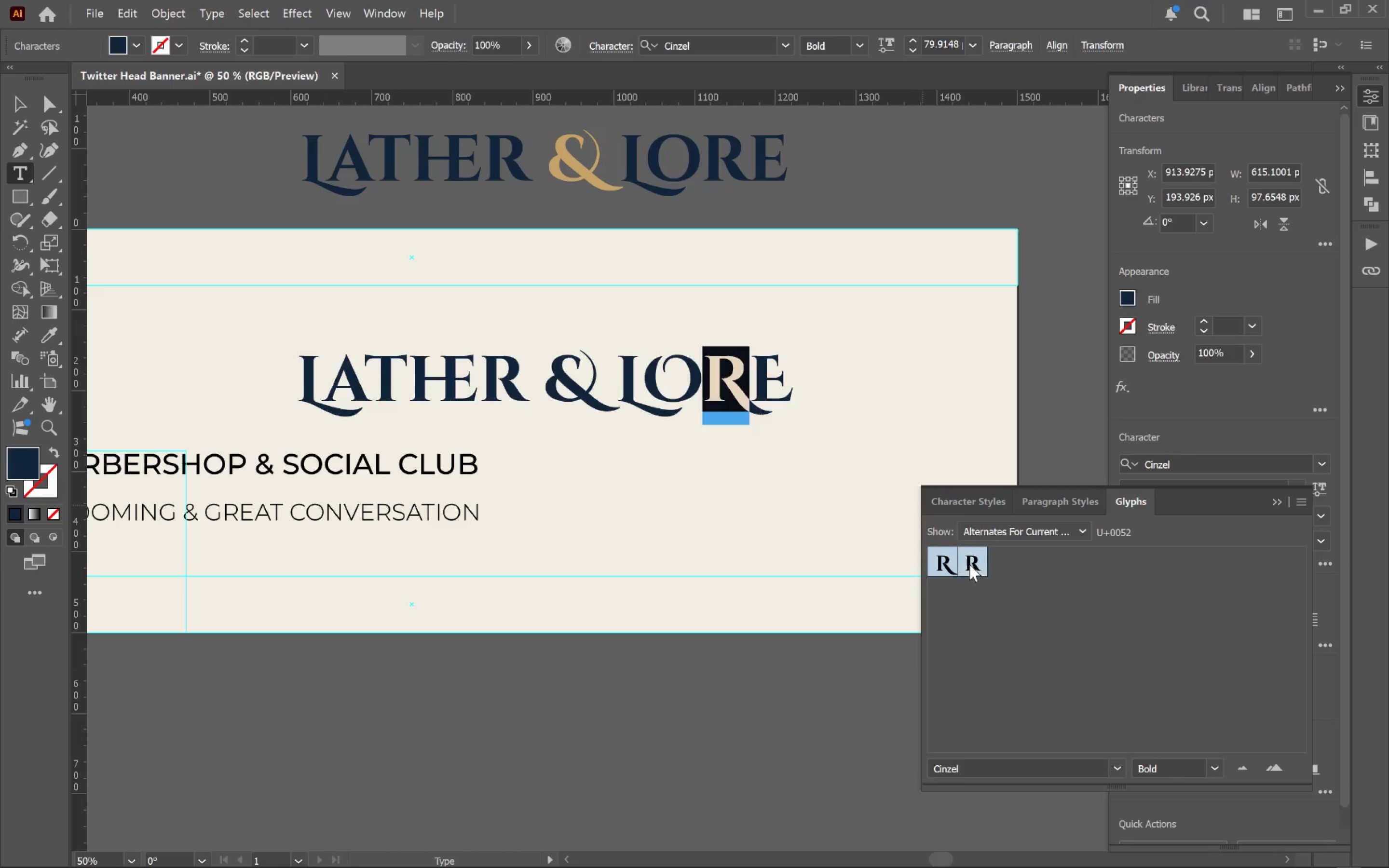 
double_click([969, 564])
 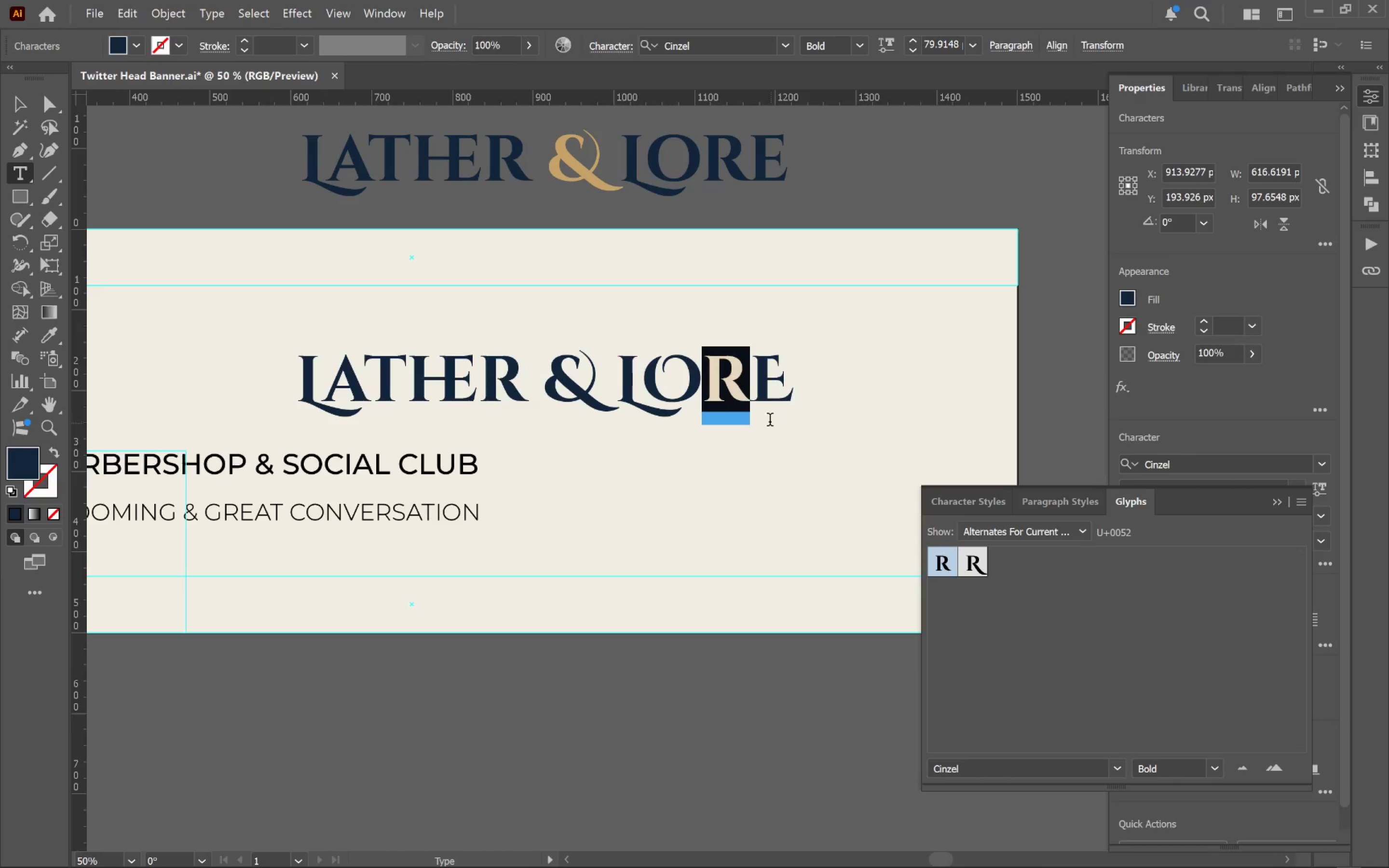 
left_click([755, 386])
 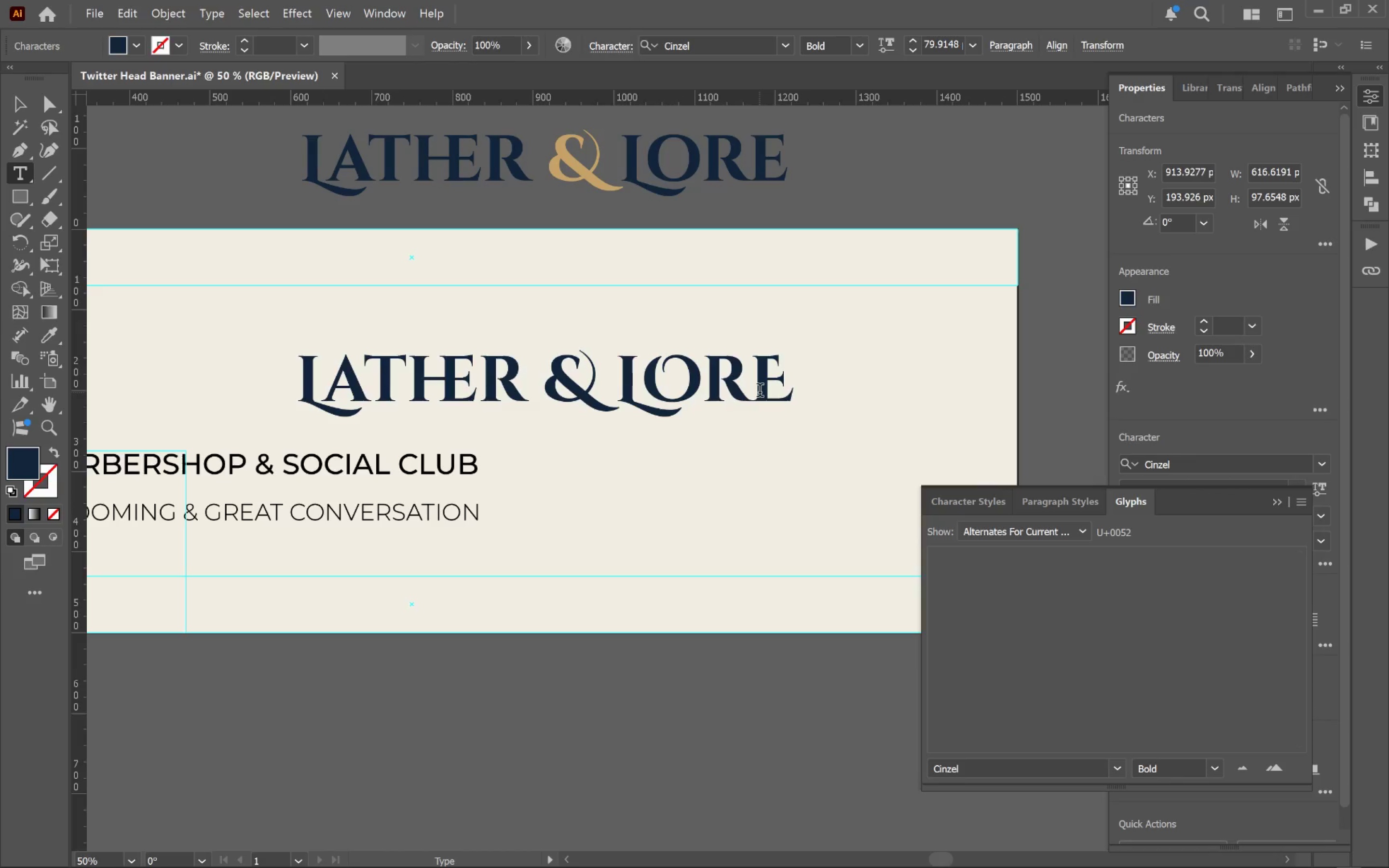 
left_click_drag(start_coordinate=[758, 384], to_coordinate=[789, 385])
 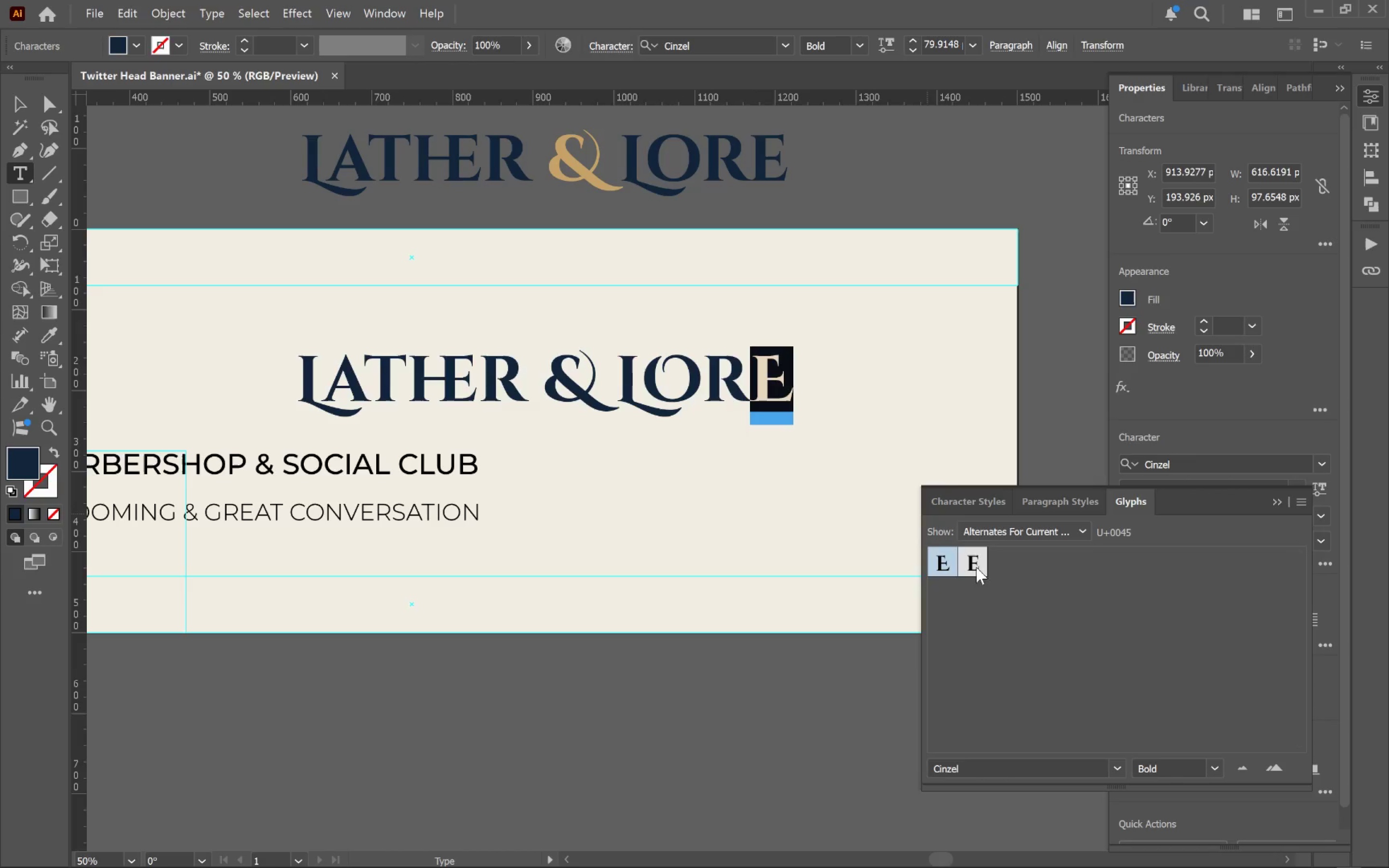 
double_click([974, 565])
 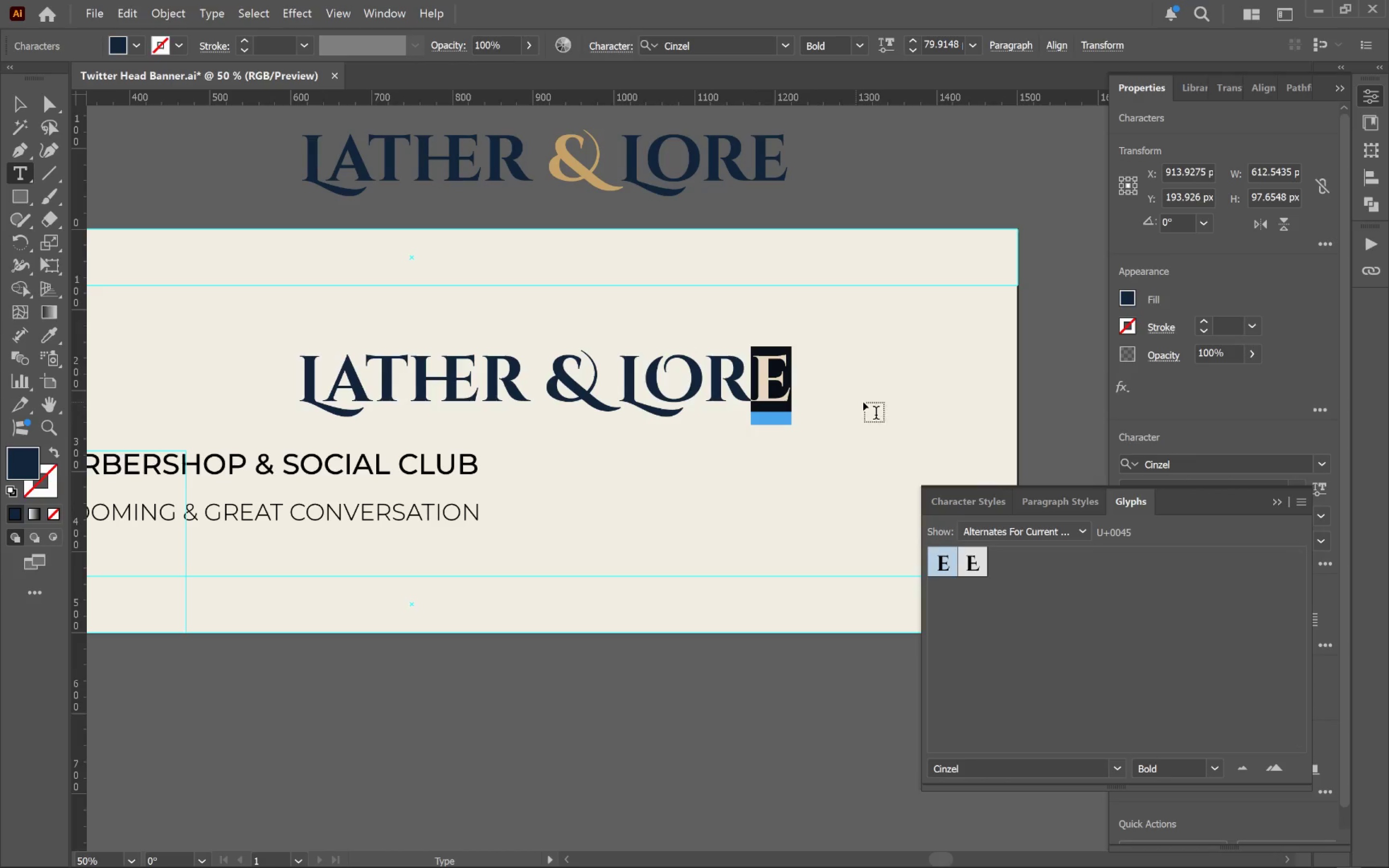 
left_click([872, 404])
 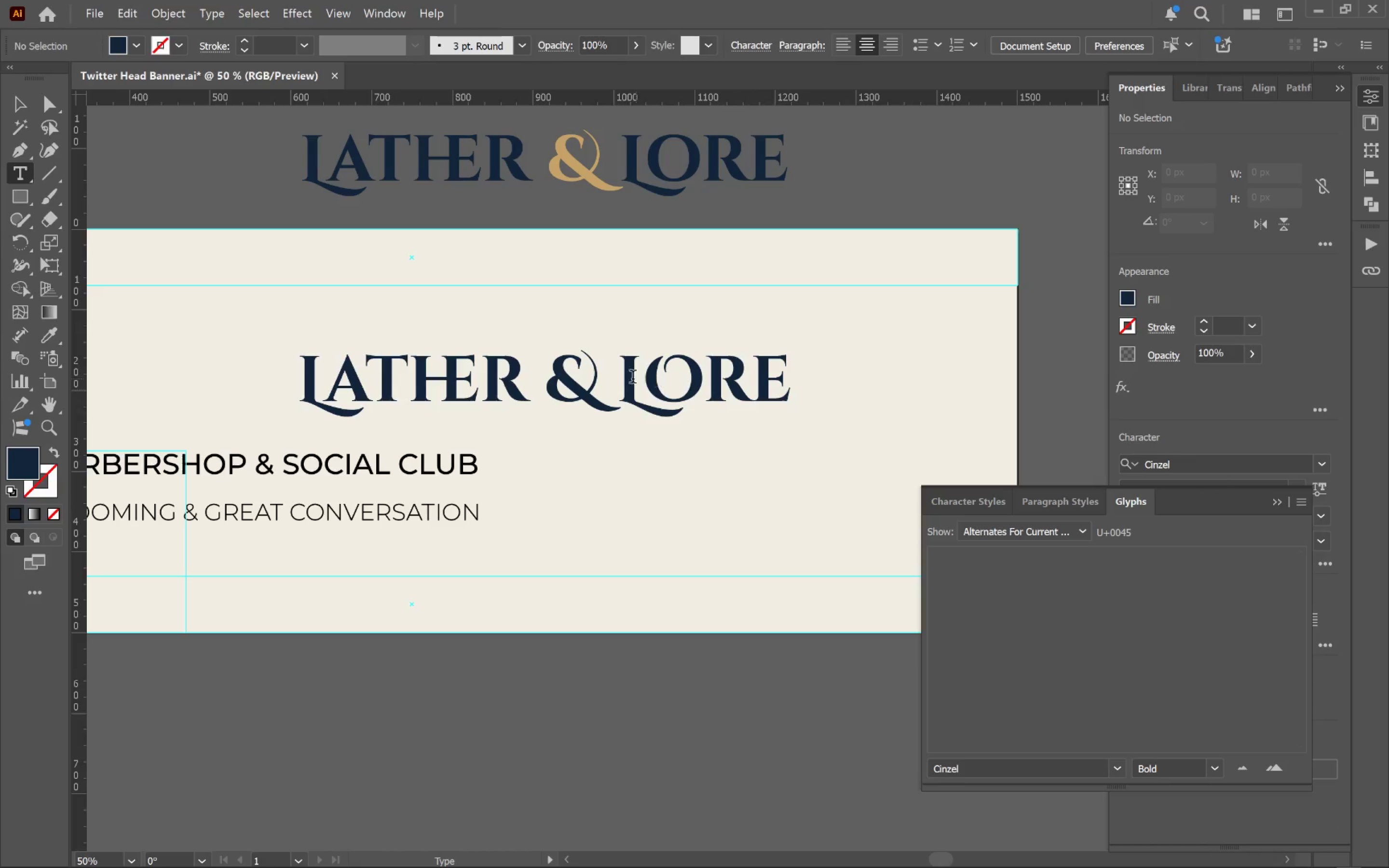 
left_click([545, 389])
 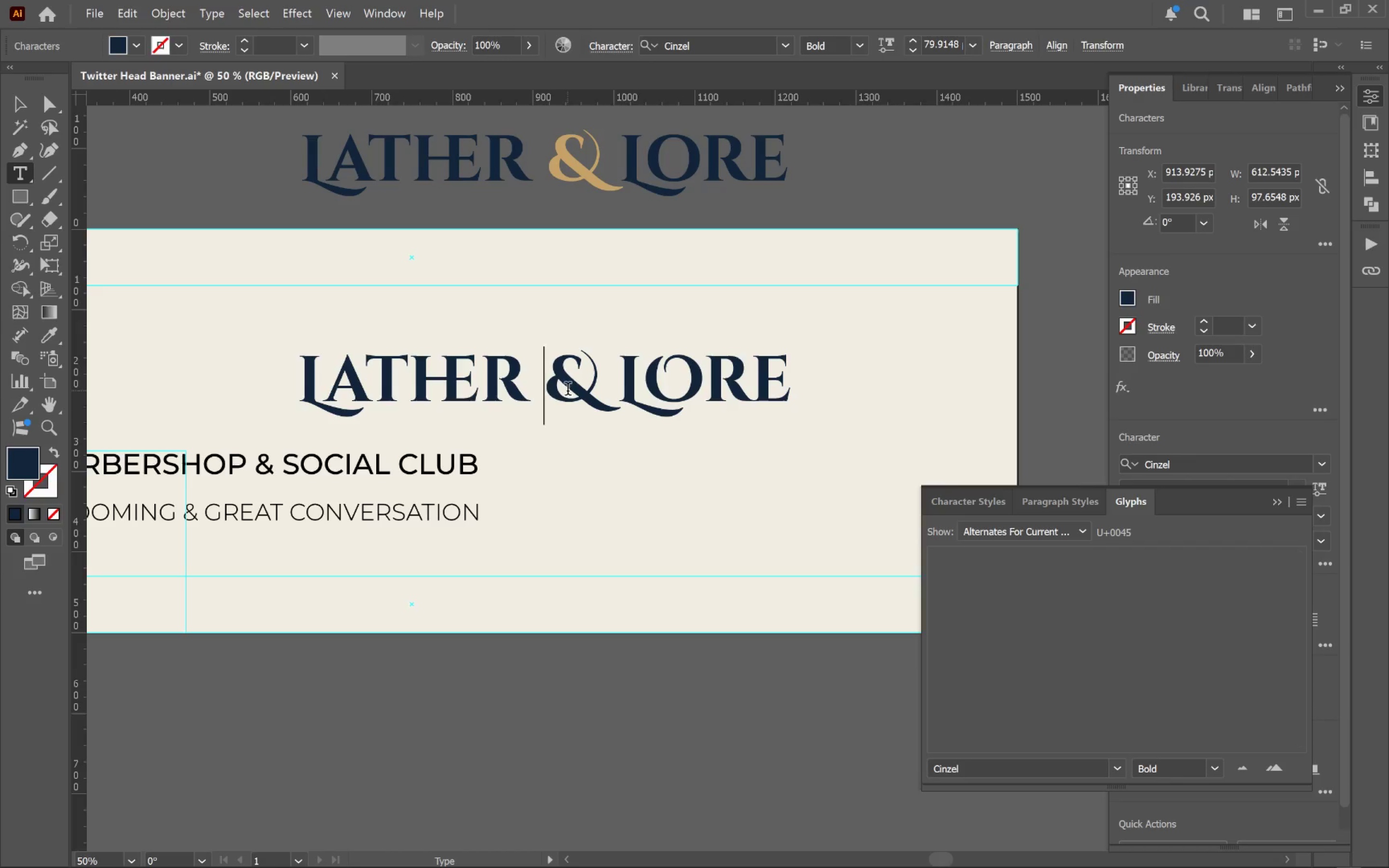 
key(Space)
 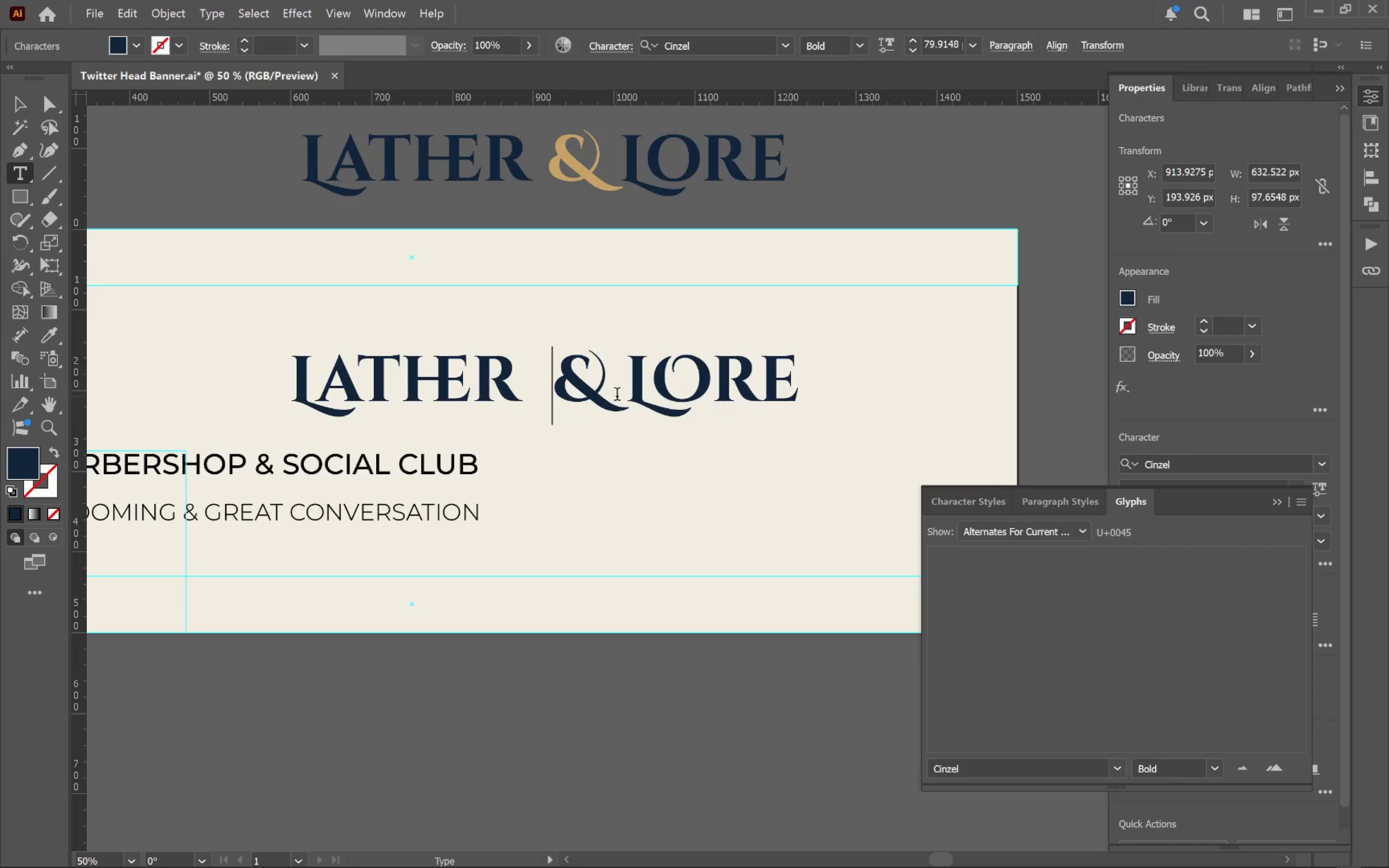 
left_click([621, 393])
 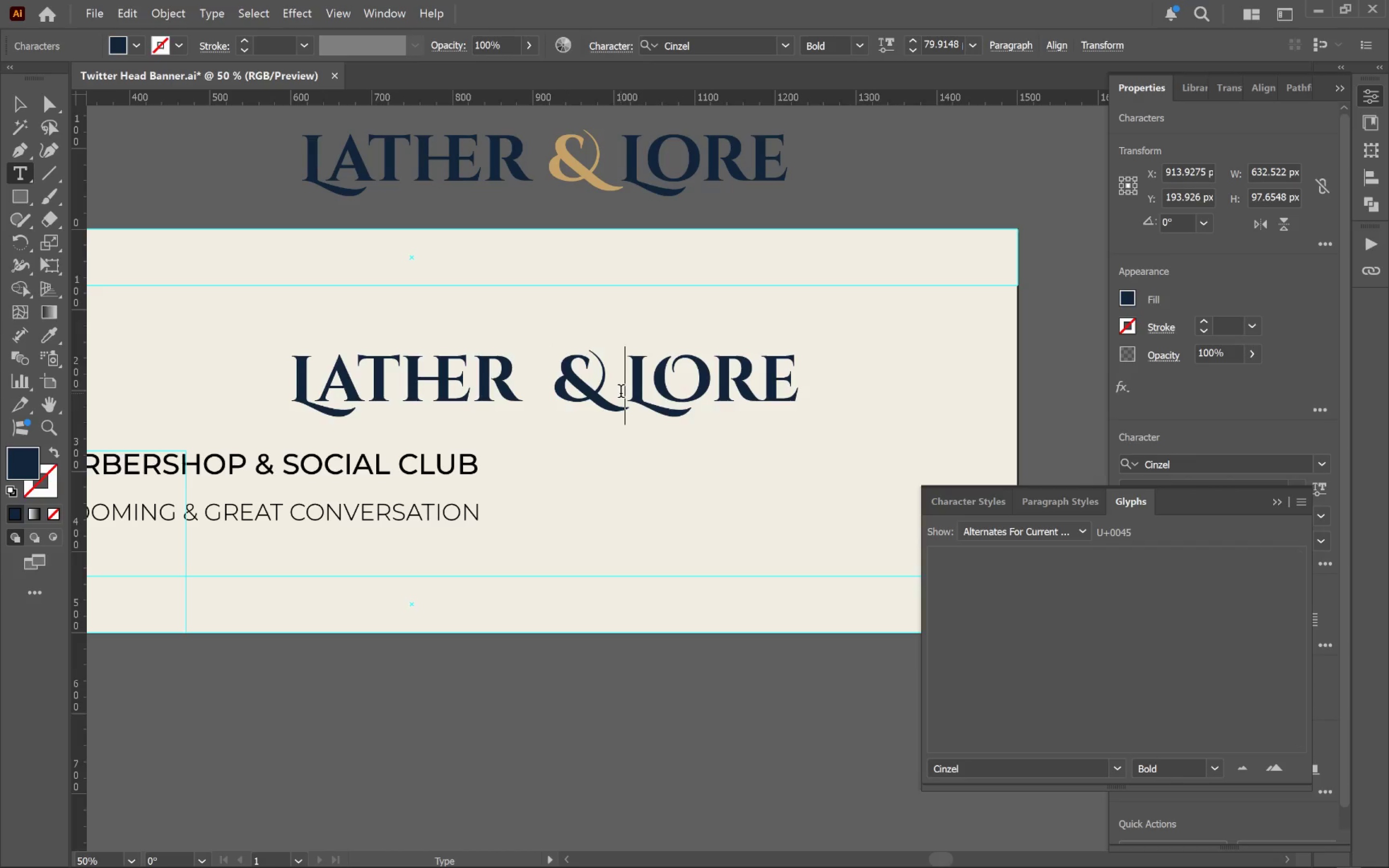 
key(Space)
 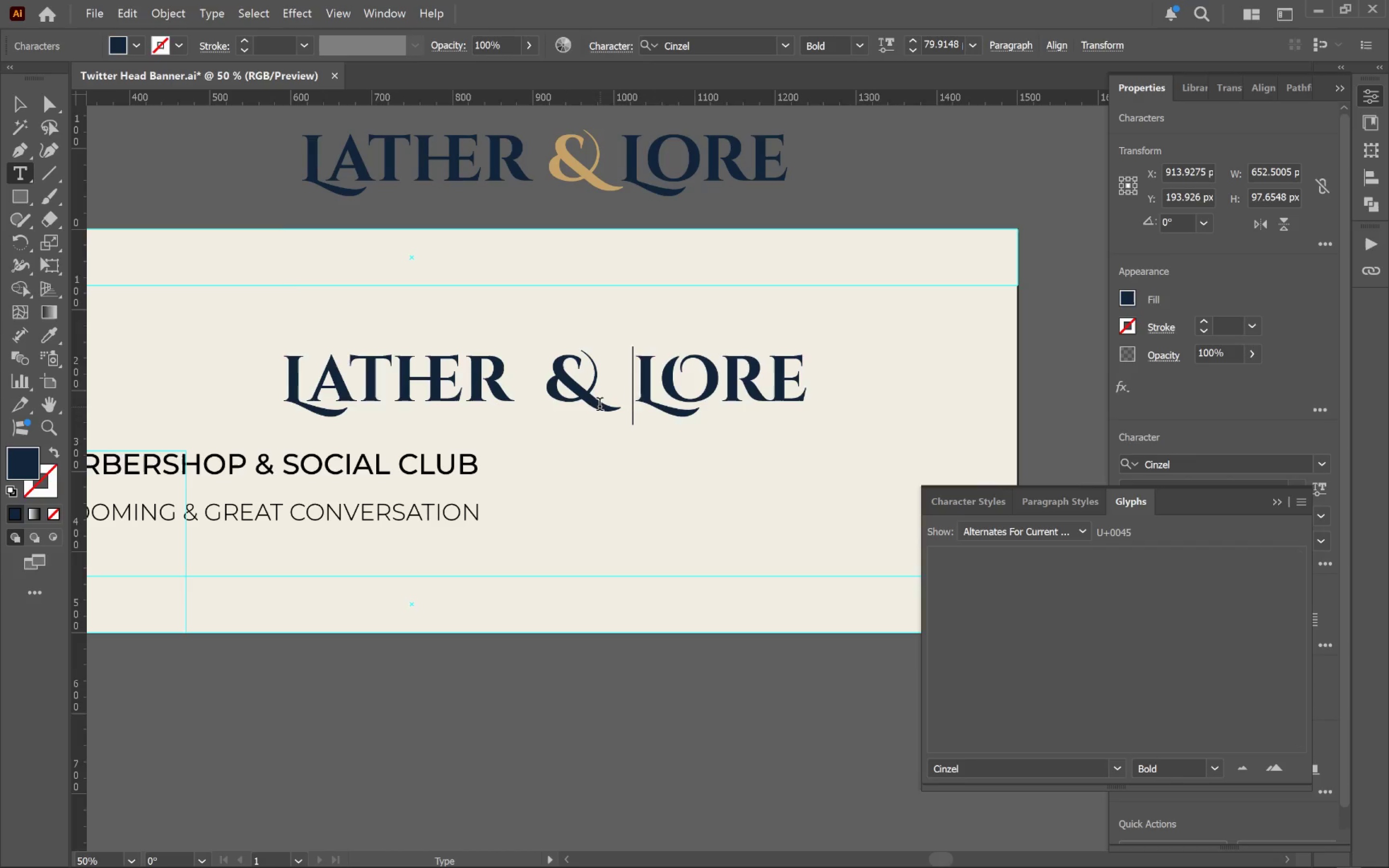 
left_click_drag(start_coordinate=[592, 395], to_coordinate=[570, 393])
 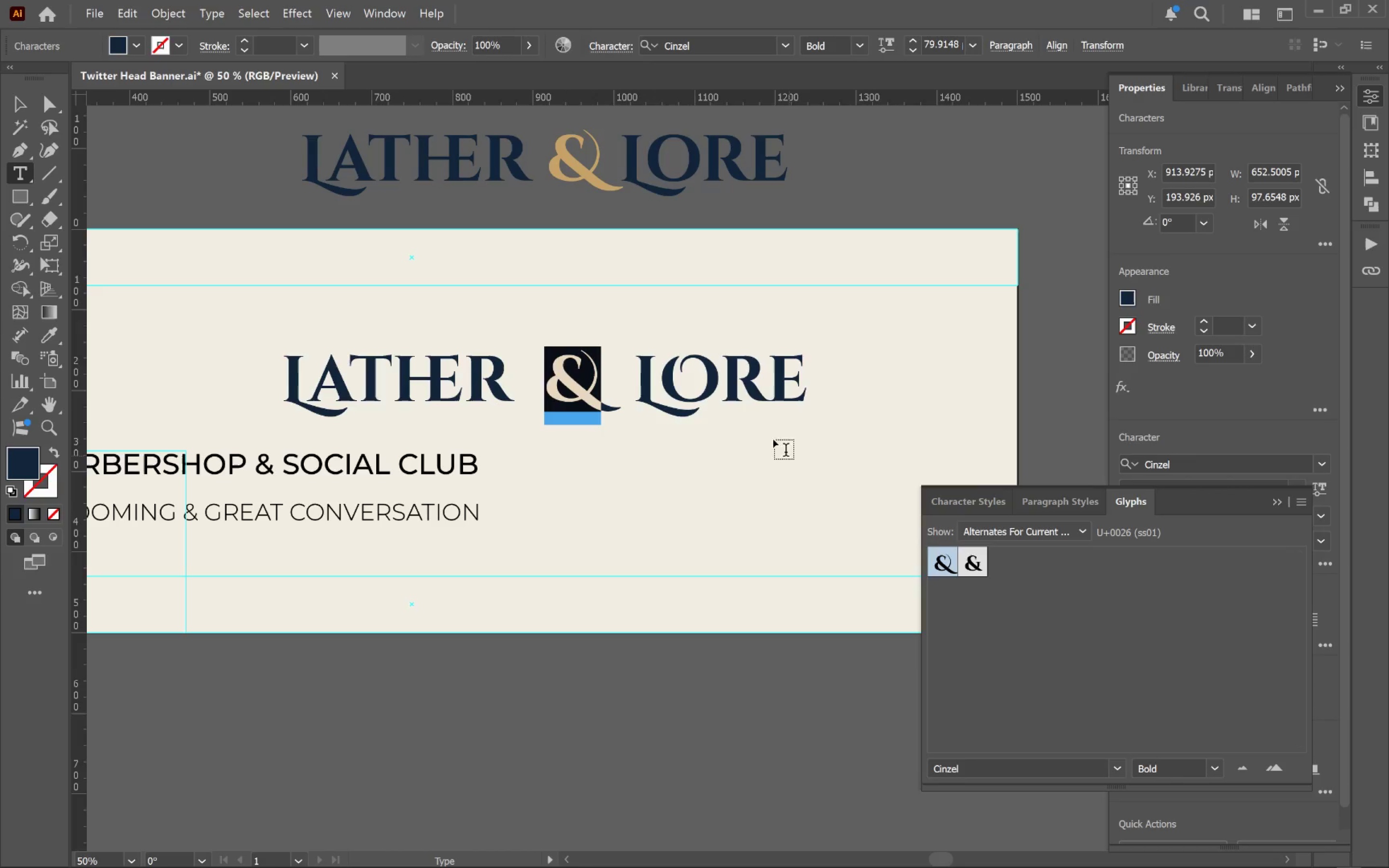 
hold_key(key=ControlLeft, duration=1.87)
left_click([891, 365])
 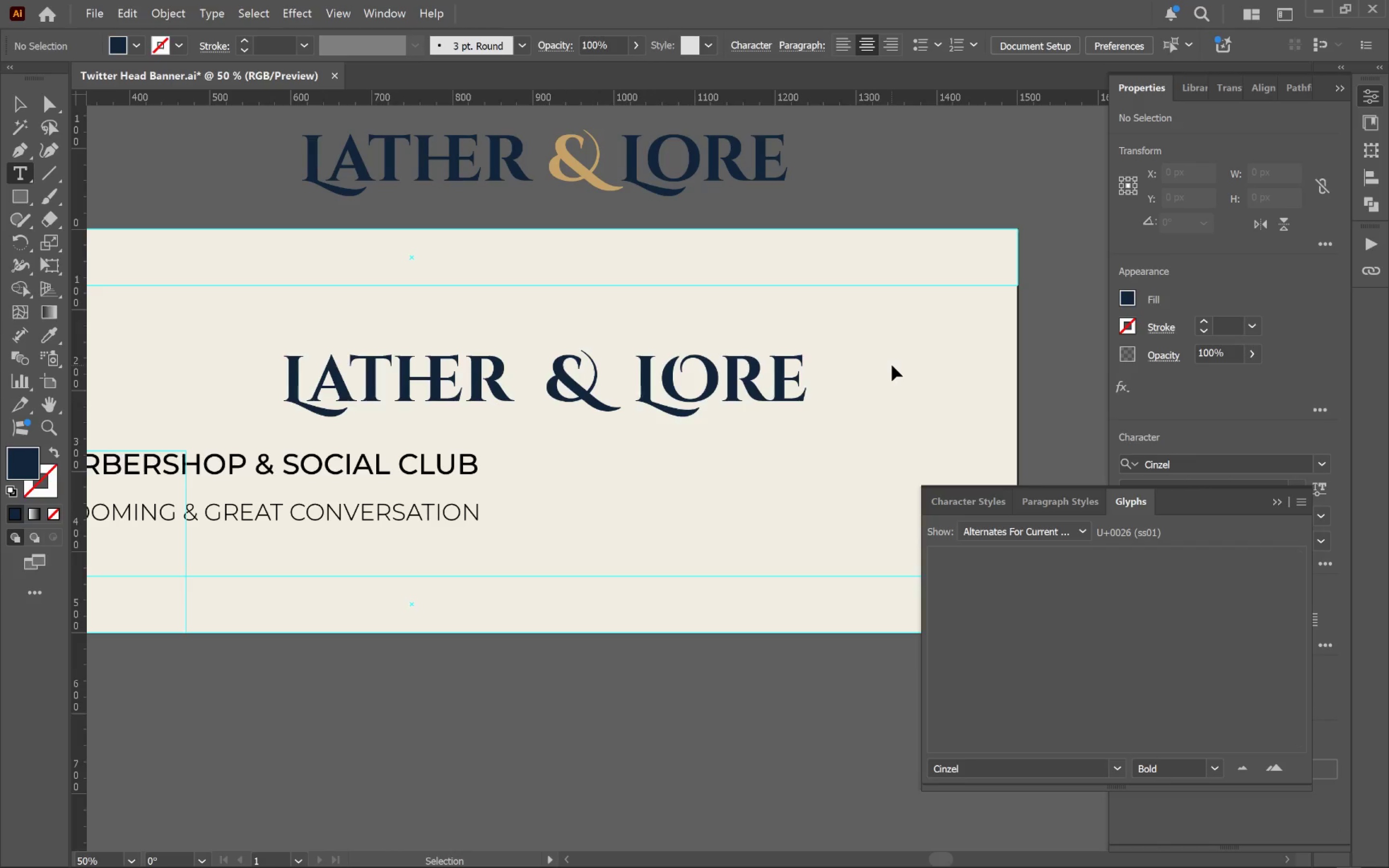 
left_click([892, 365])
 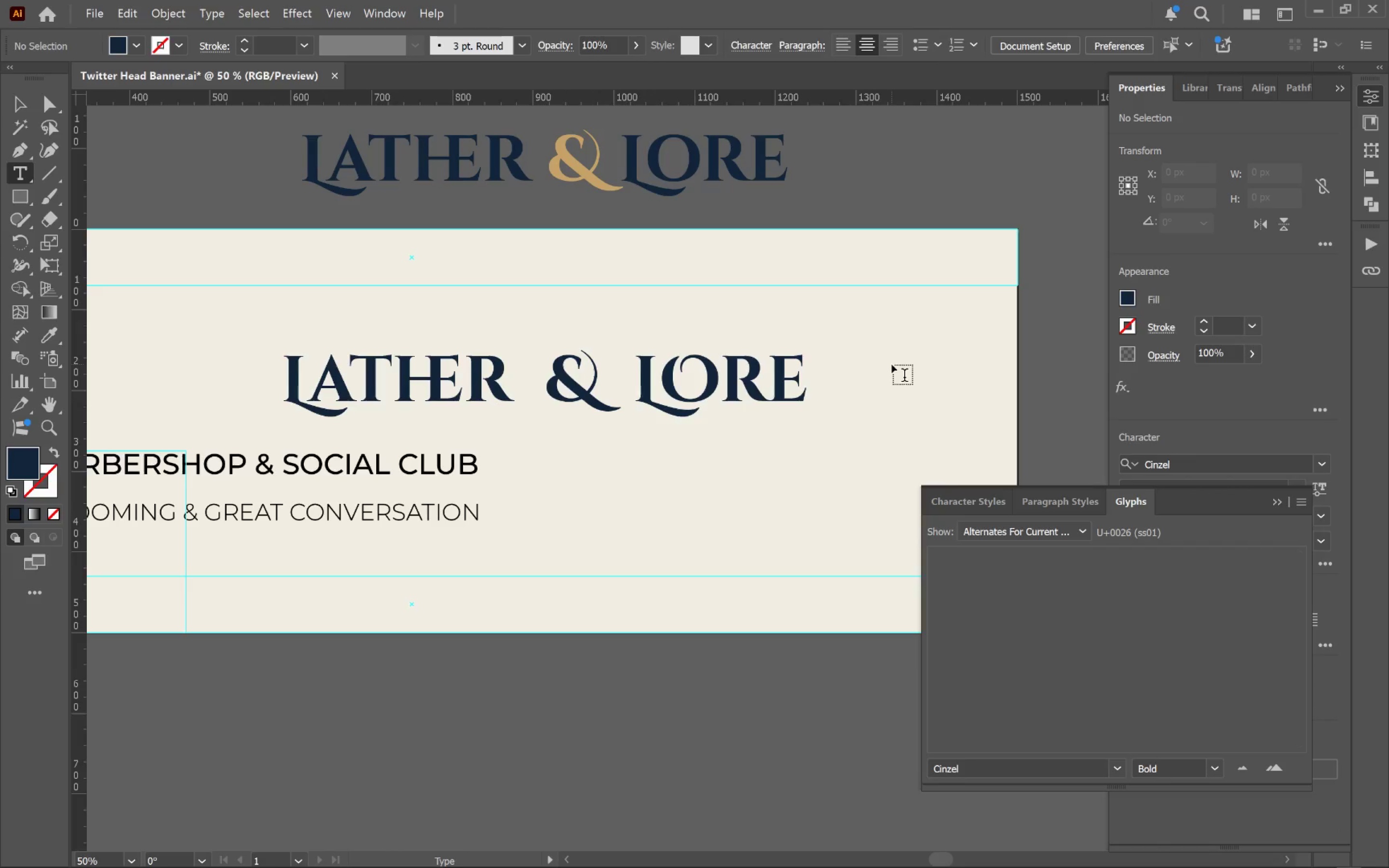 
key(V)
 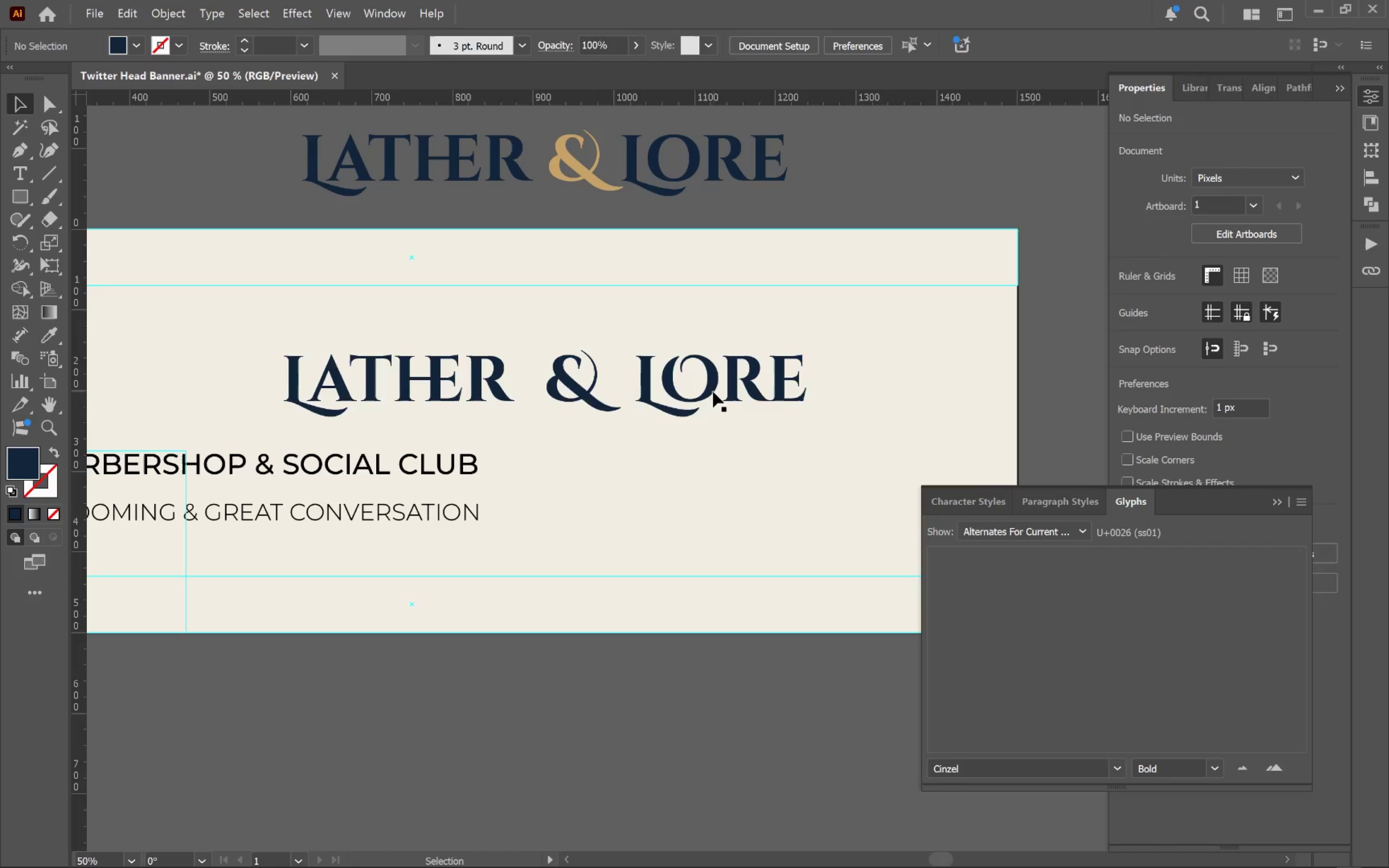 
left_click([710, 392])
 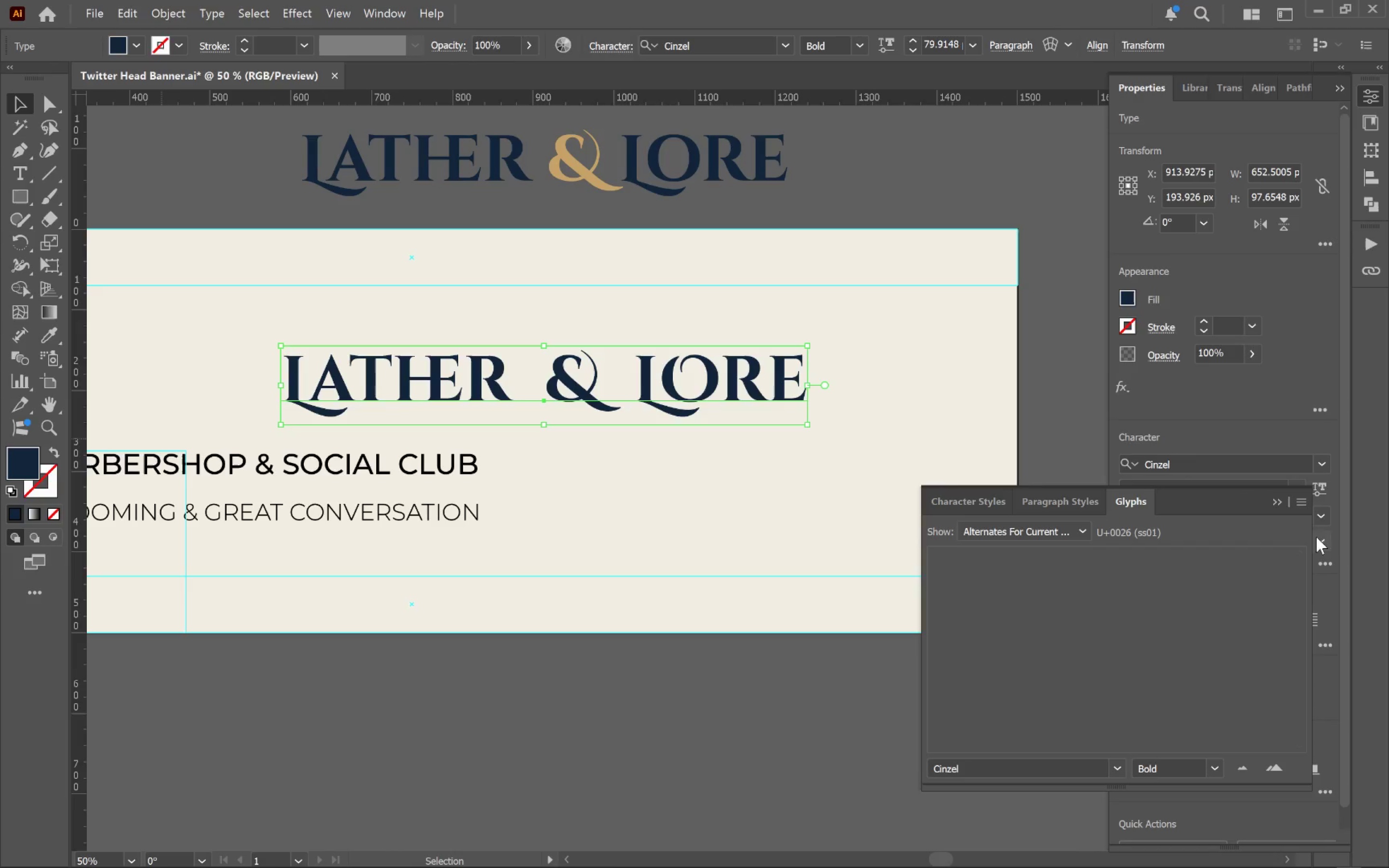 
left_click([1276, 502])
 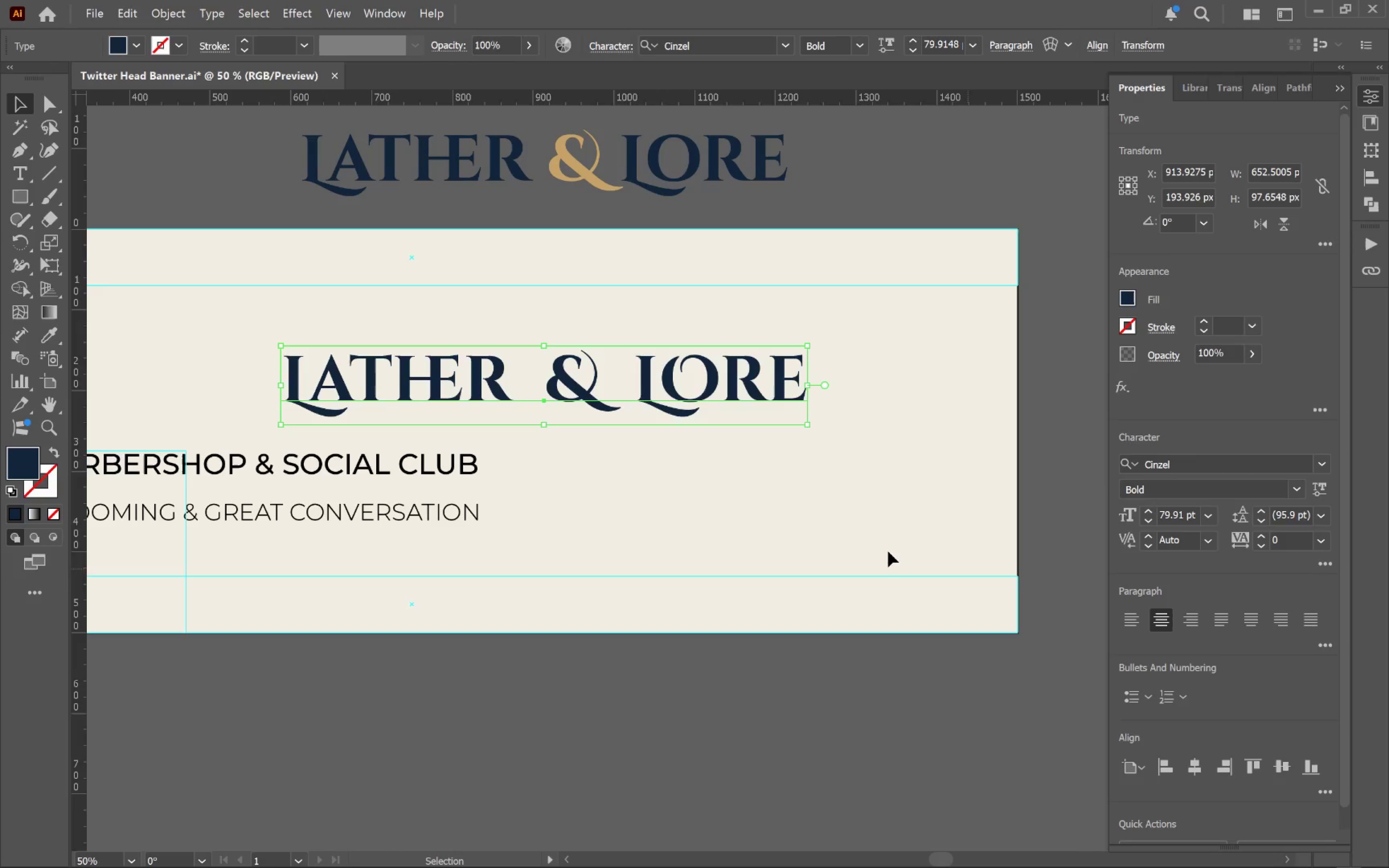 
left_click([646, 485])
 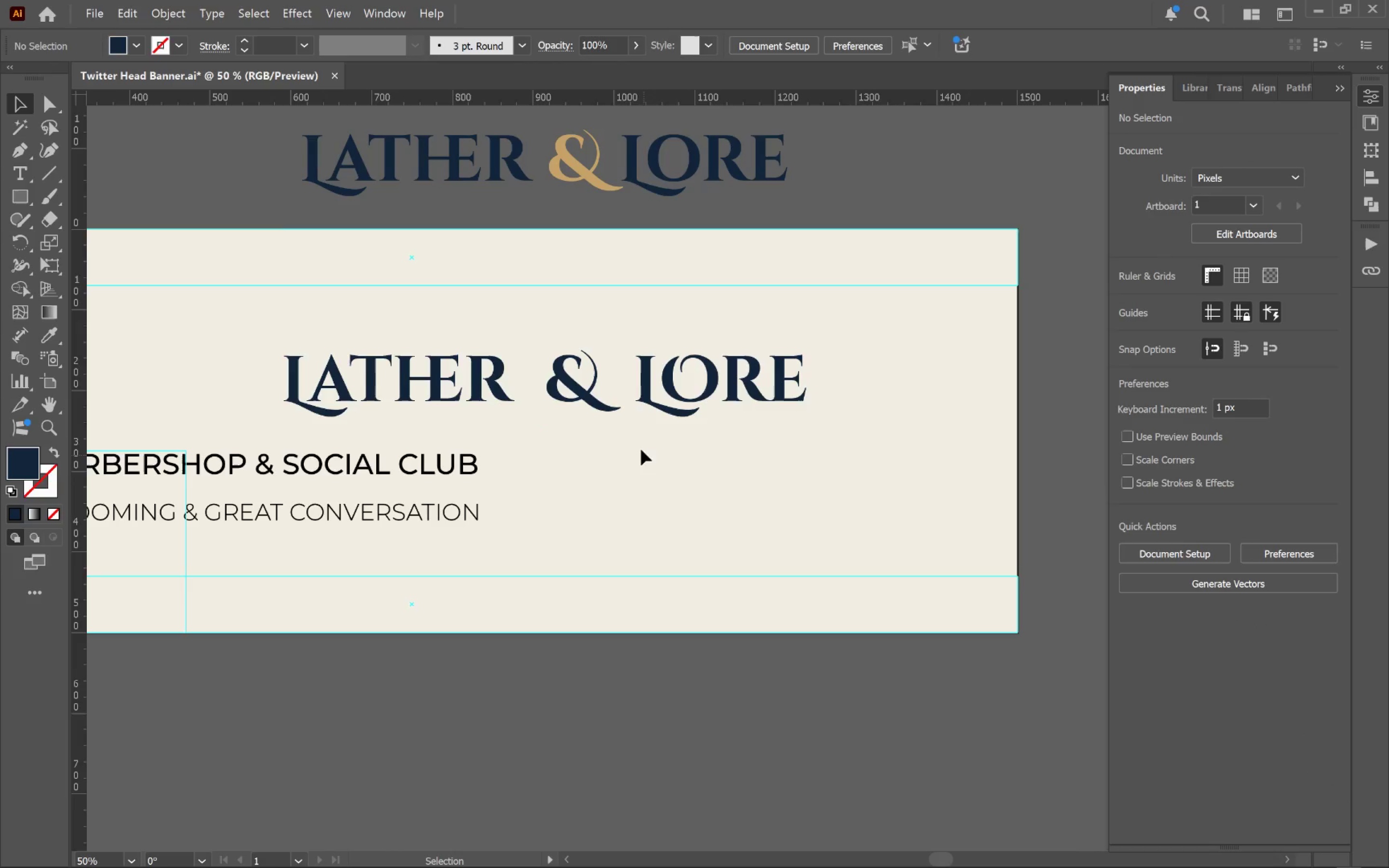 
double_click([594, 386])
 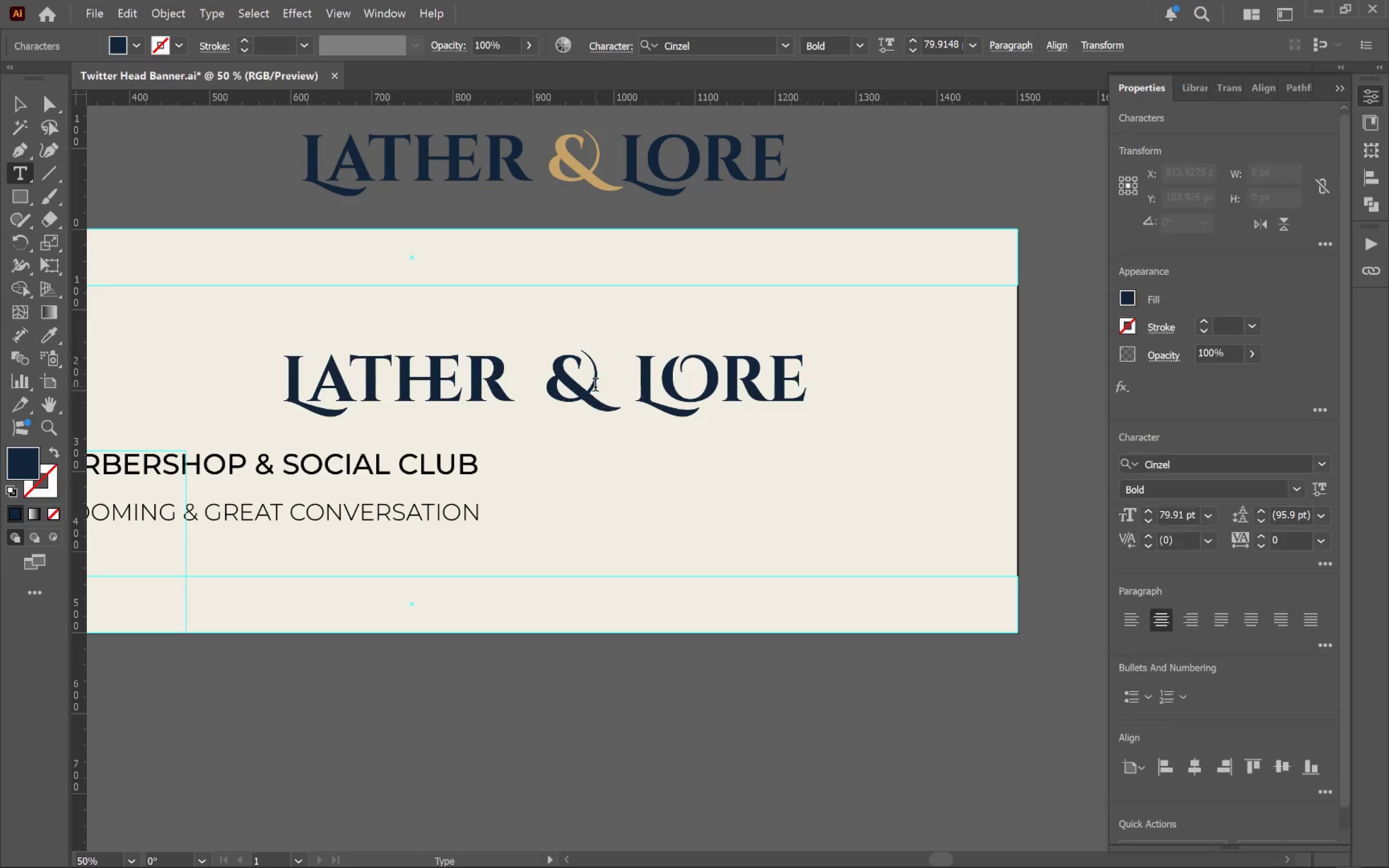 
left_click_drag(start_coordinate=[595, 387], to_coordinate=[561, 381])
 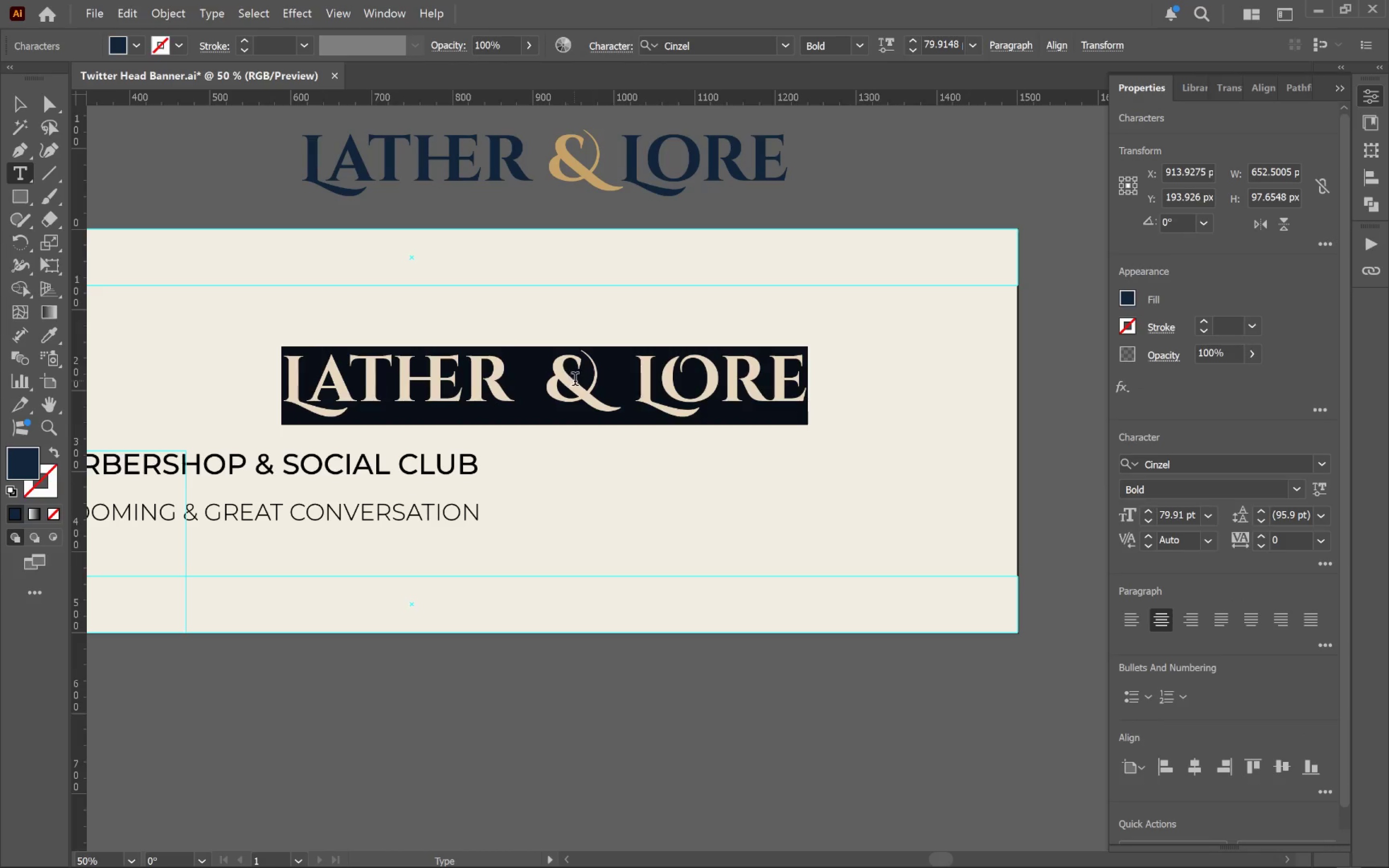 
left_click([578, 380])
 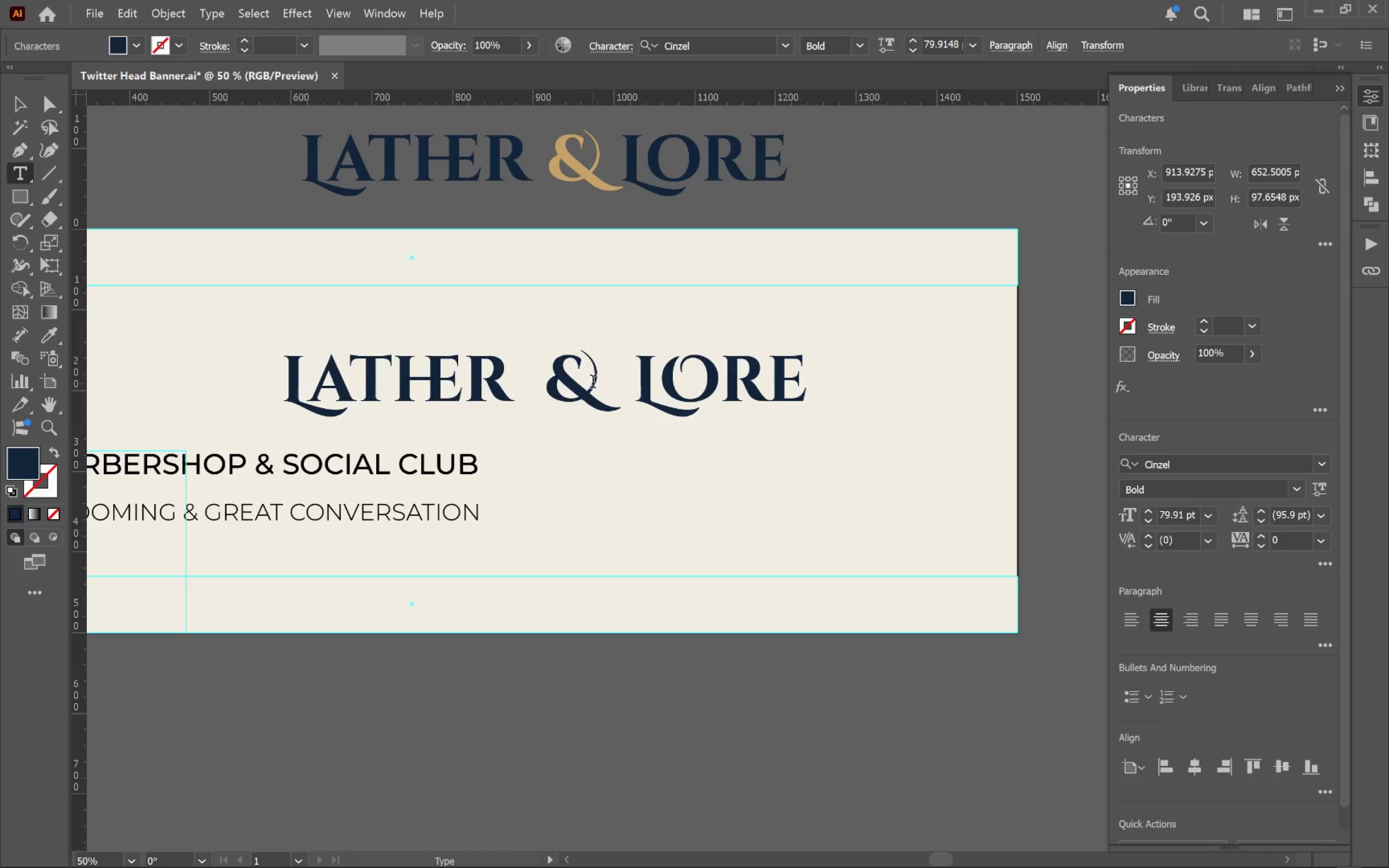 
left_click_drag(start_coordinate=[595, 383], to_coordinate=[569, 383])
 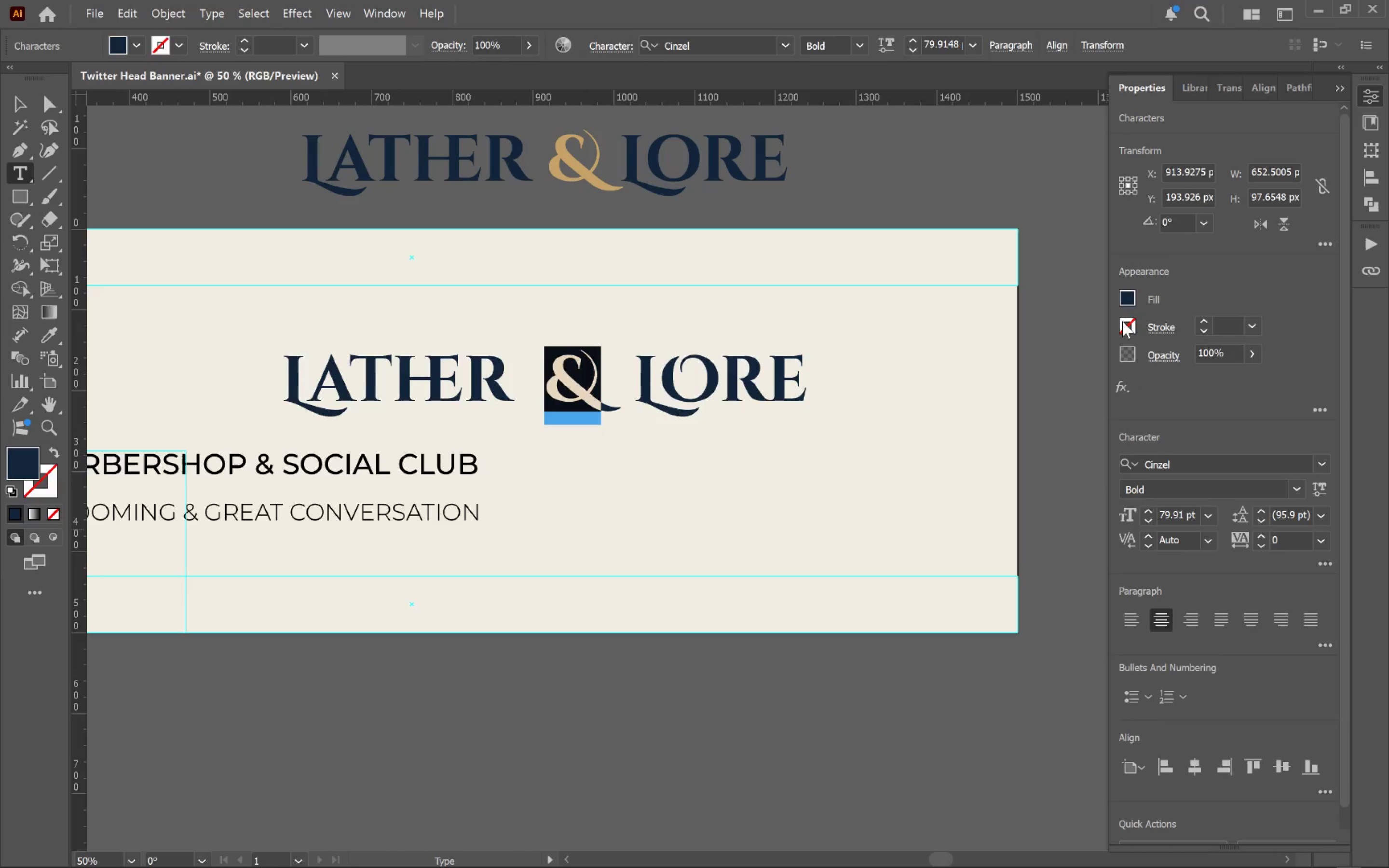 
left_click([1130, 296])
 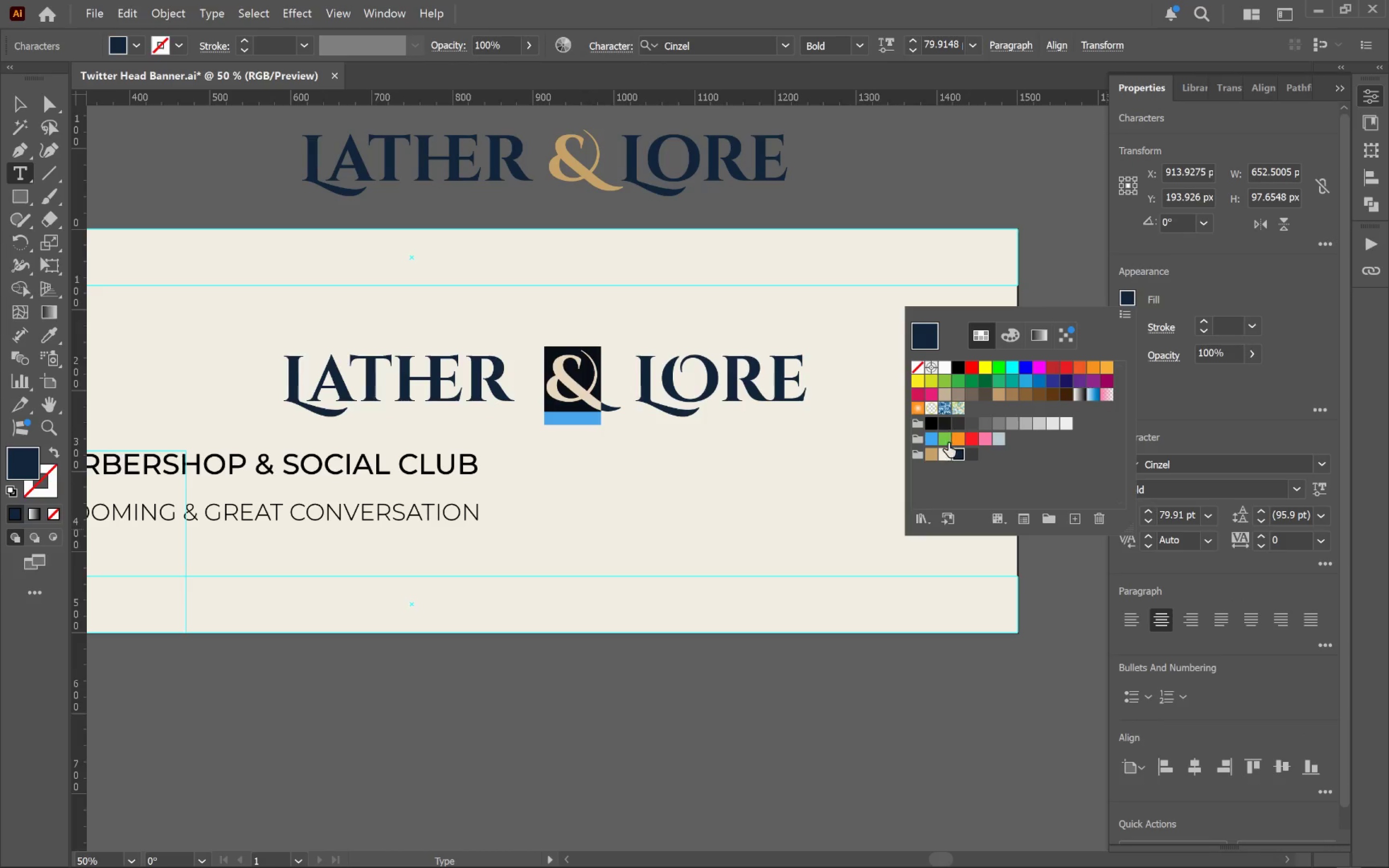 
left_click([944, 456])
 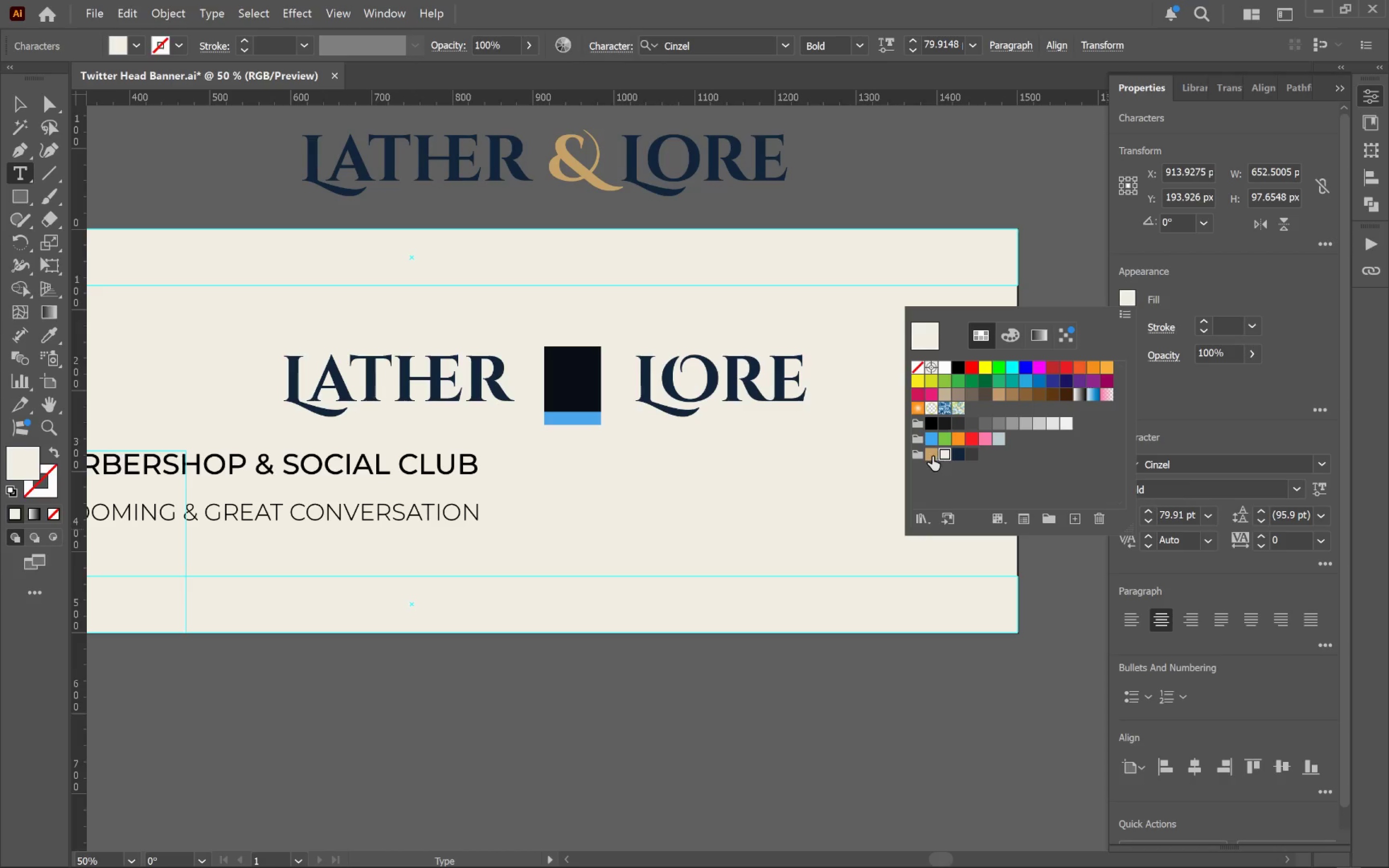 
left_click([931, 455])
 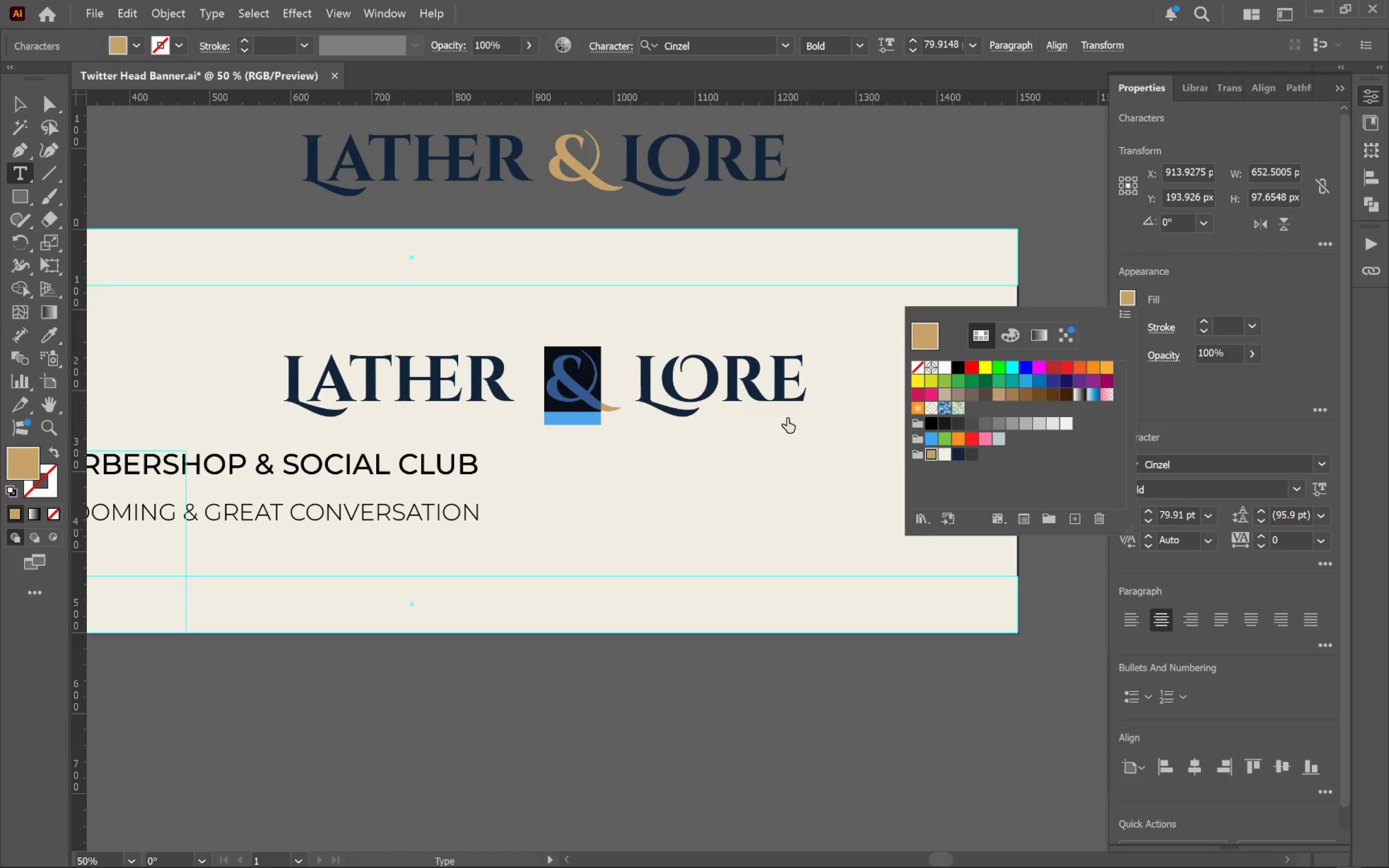 
hold_key(key=ControlLeft, duration=1.41)
left_click([785, 440])
 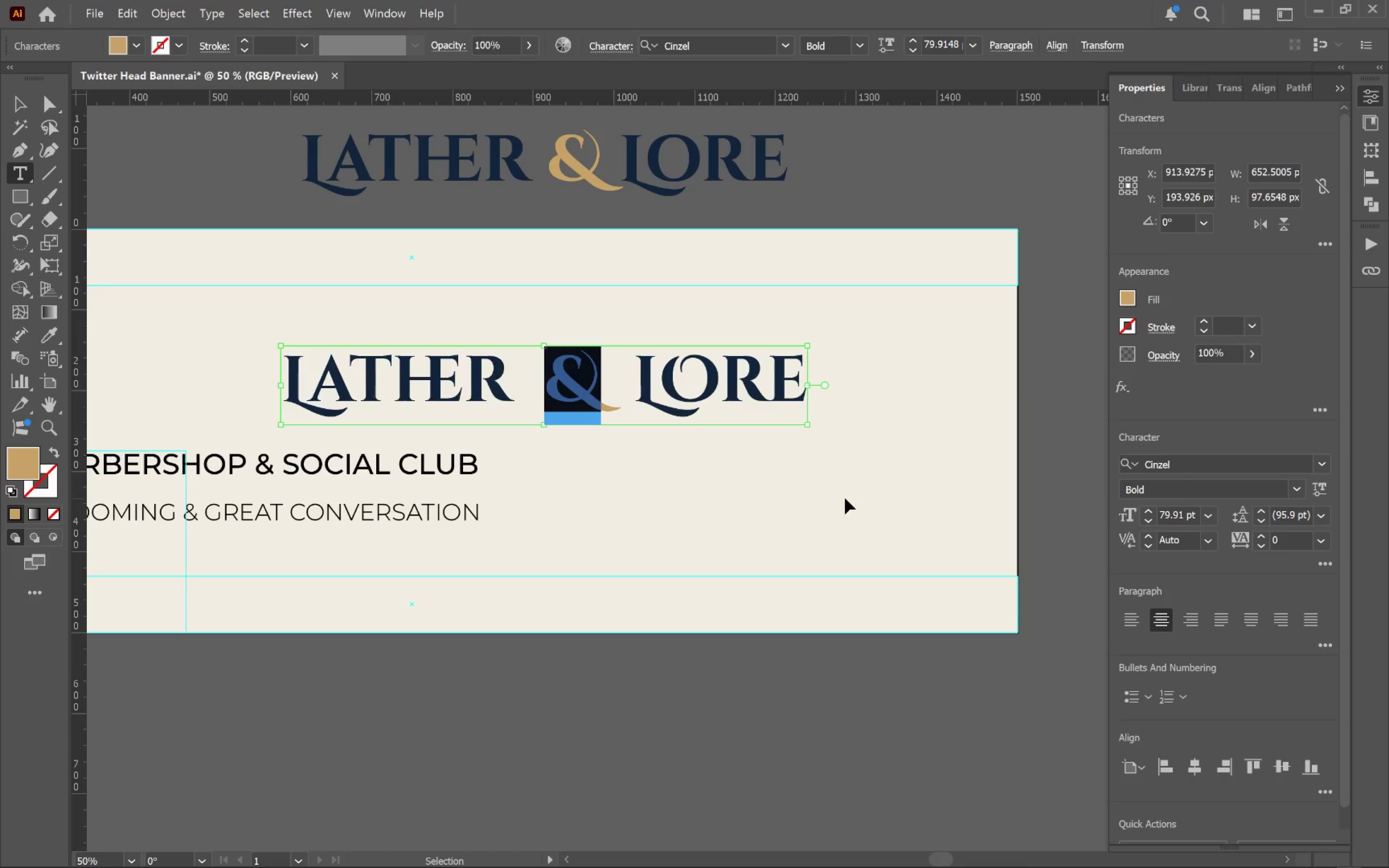 
left_click([845, 498])
 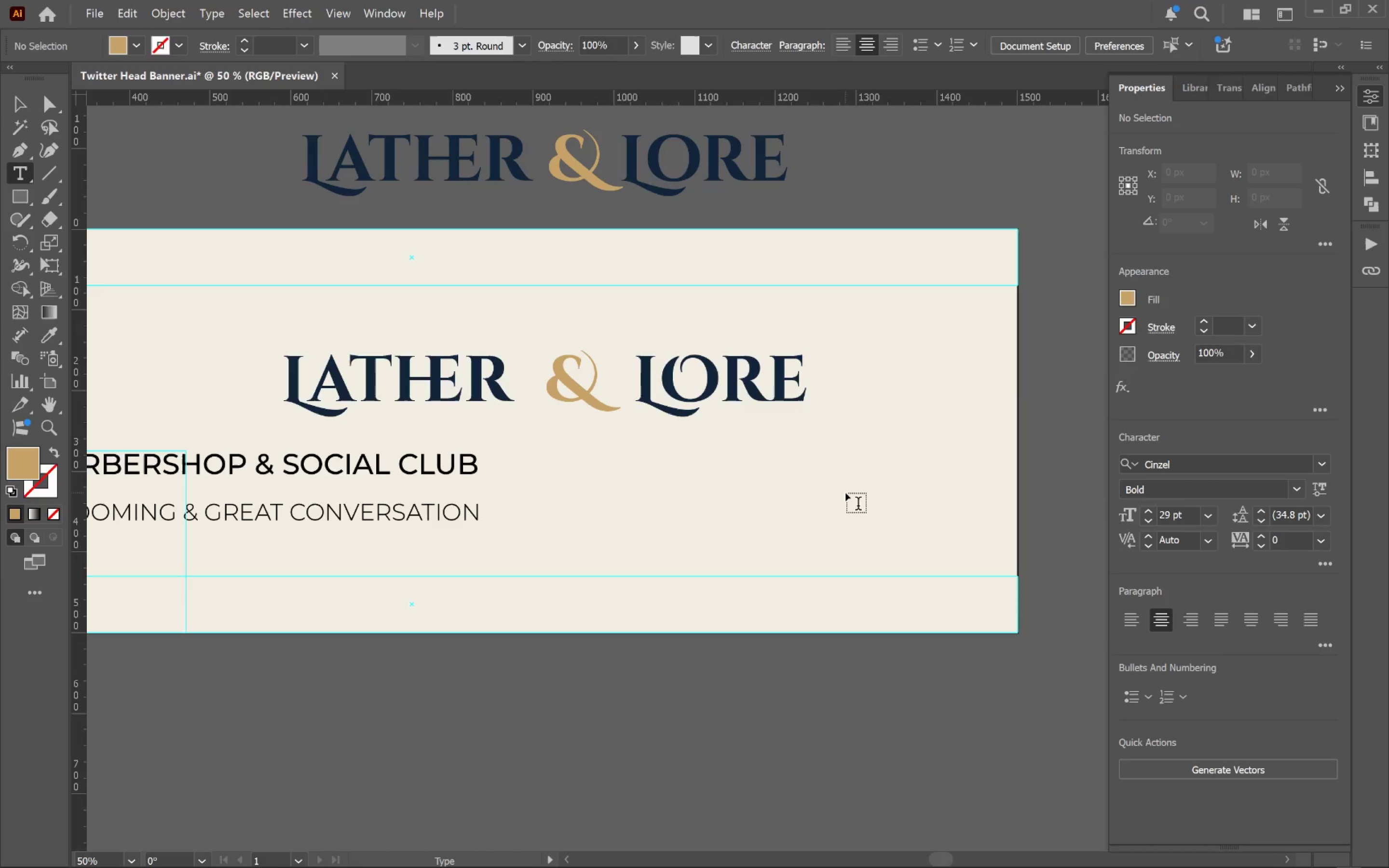 
key(V)
 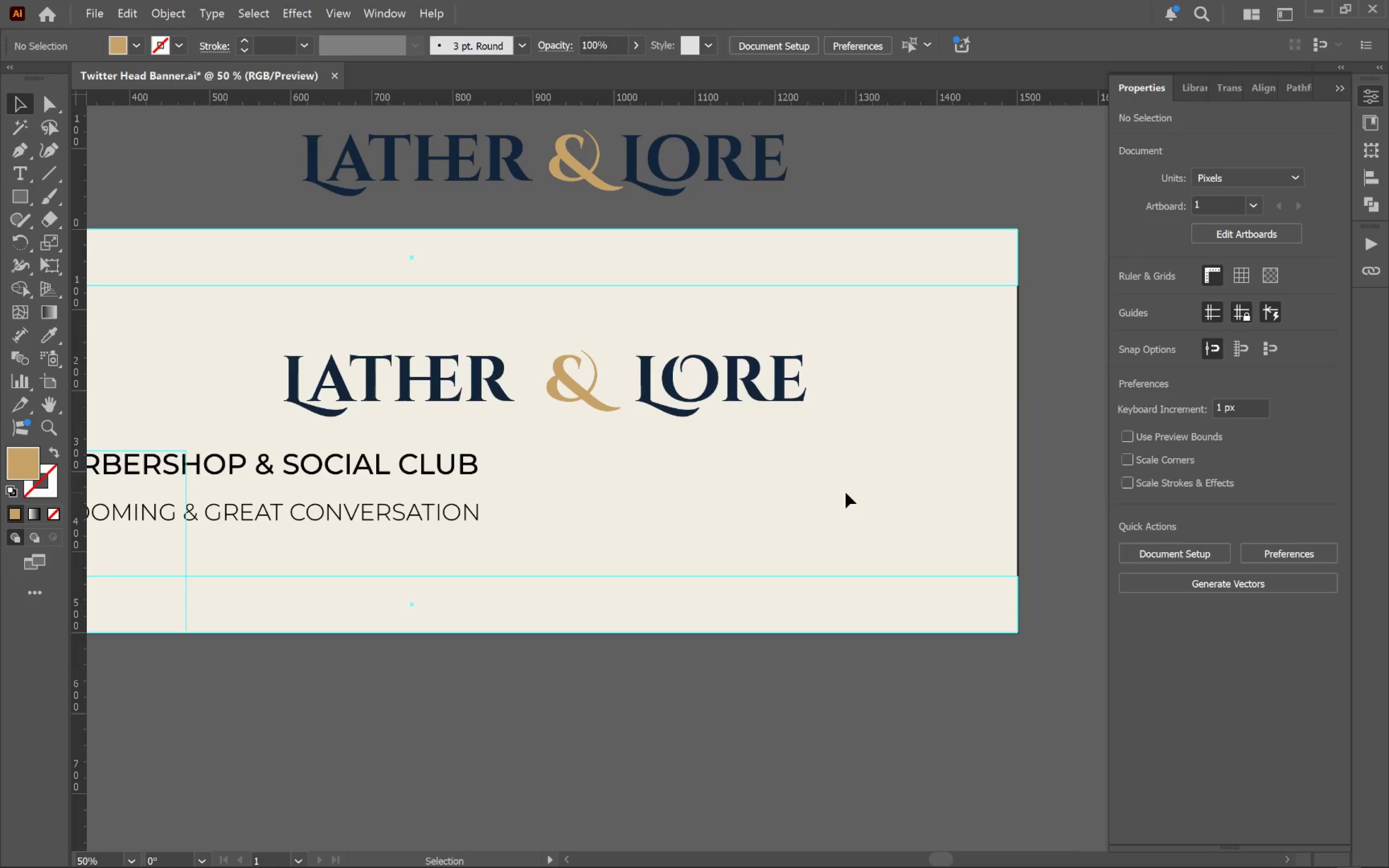 
left_click([845, 492])
 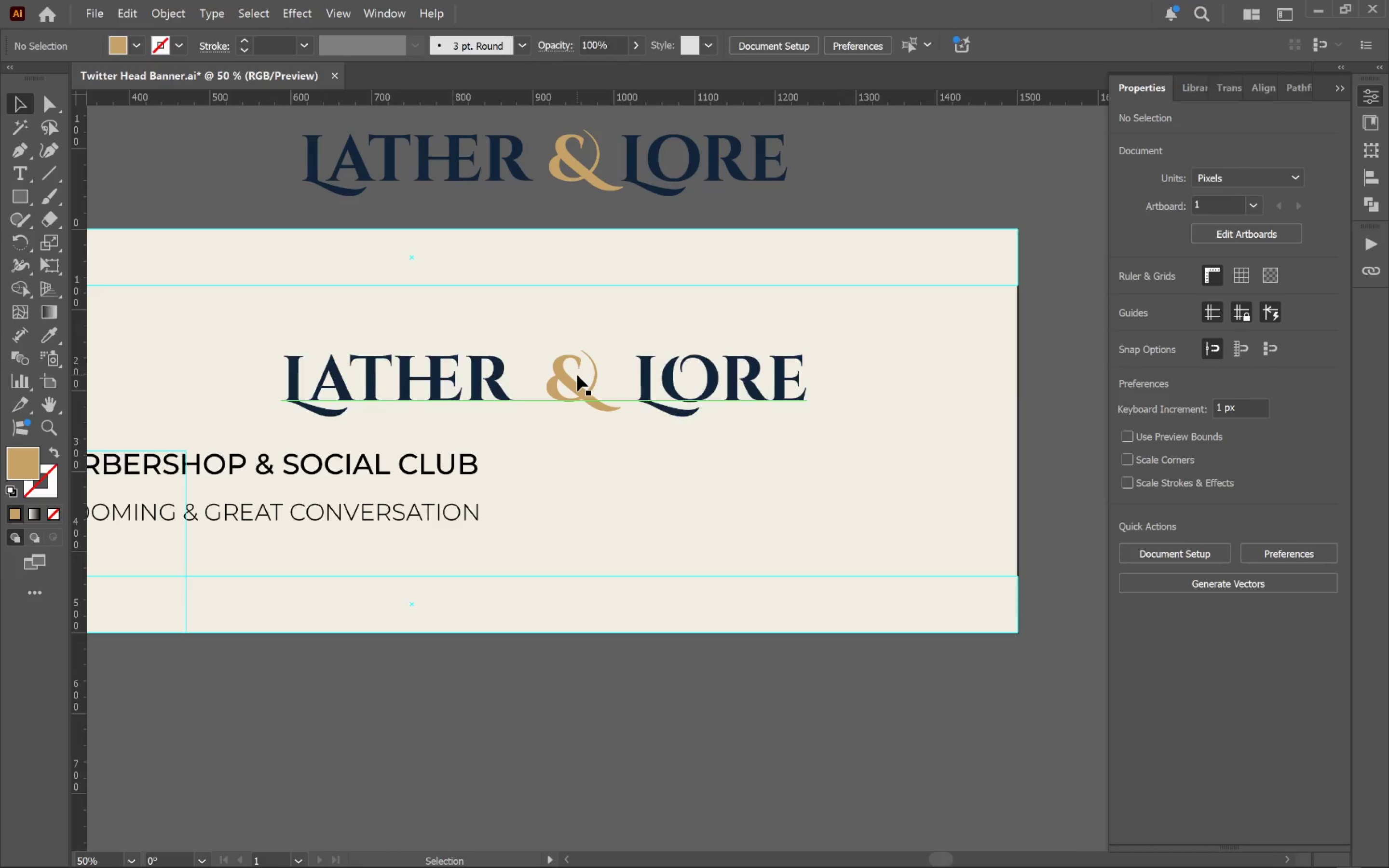 
left_click([577, 375])
 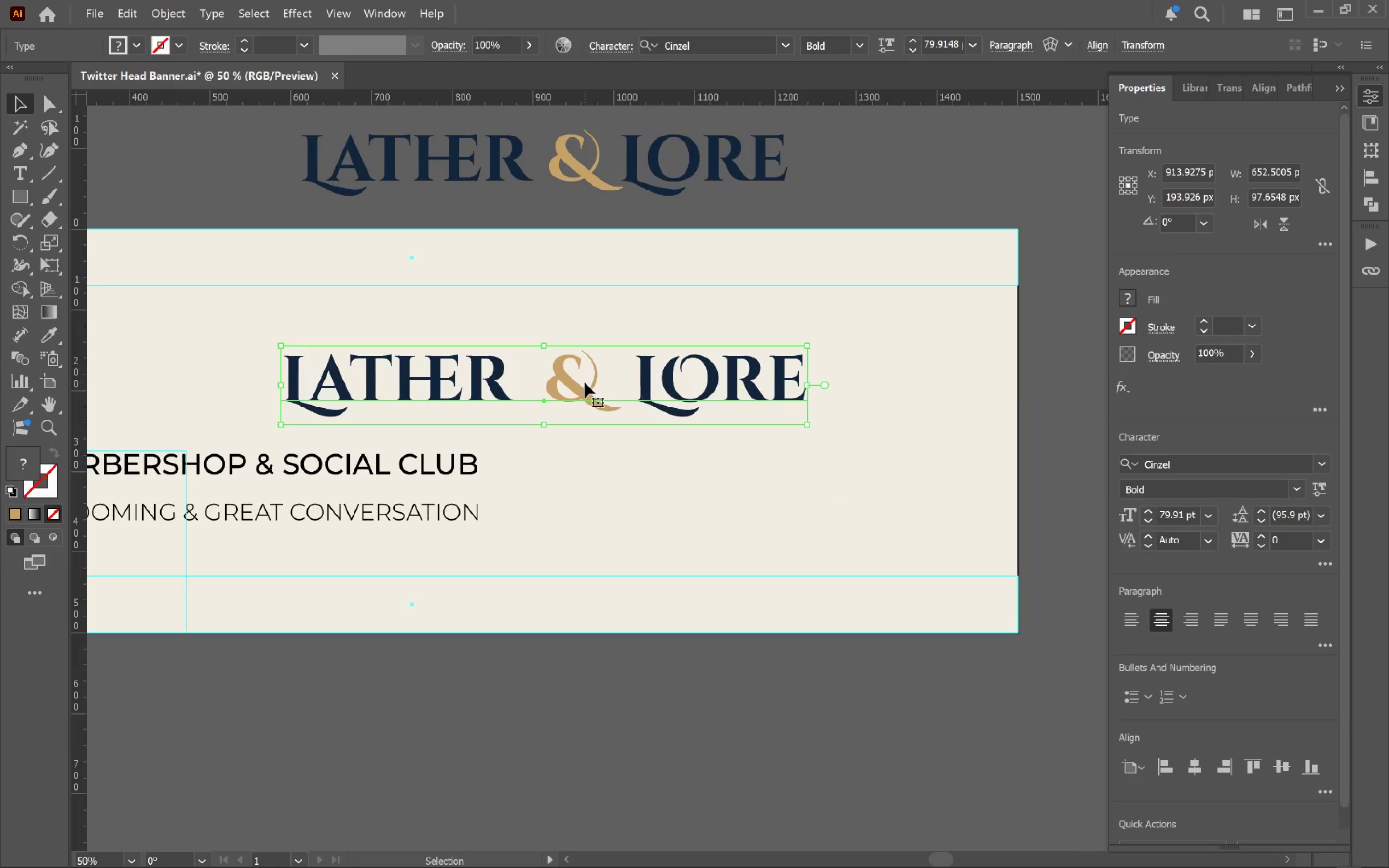 
hold_key(key=AltLeft, duration=0.42)
scroll: coordinate [588, 383], scroll_direction: down, amount: 2.0
 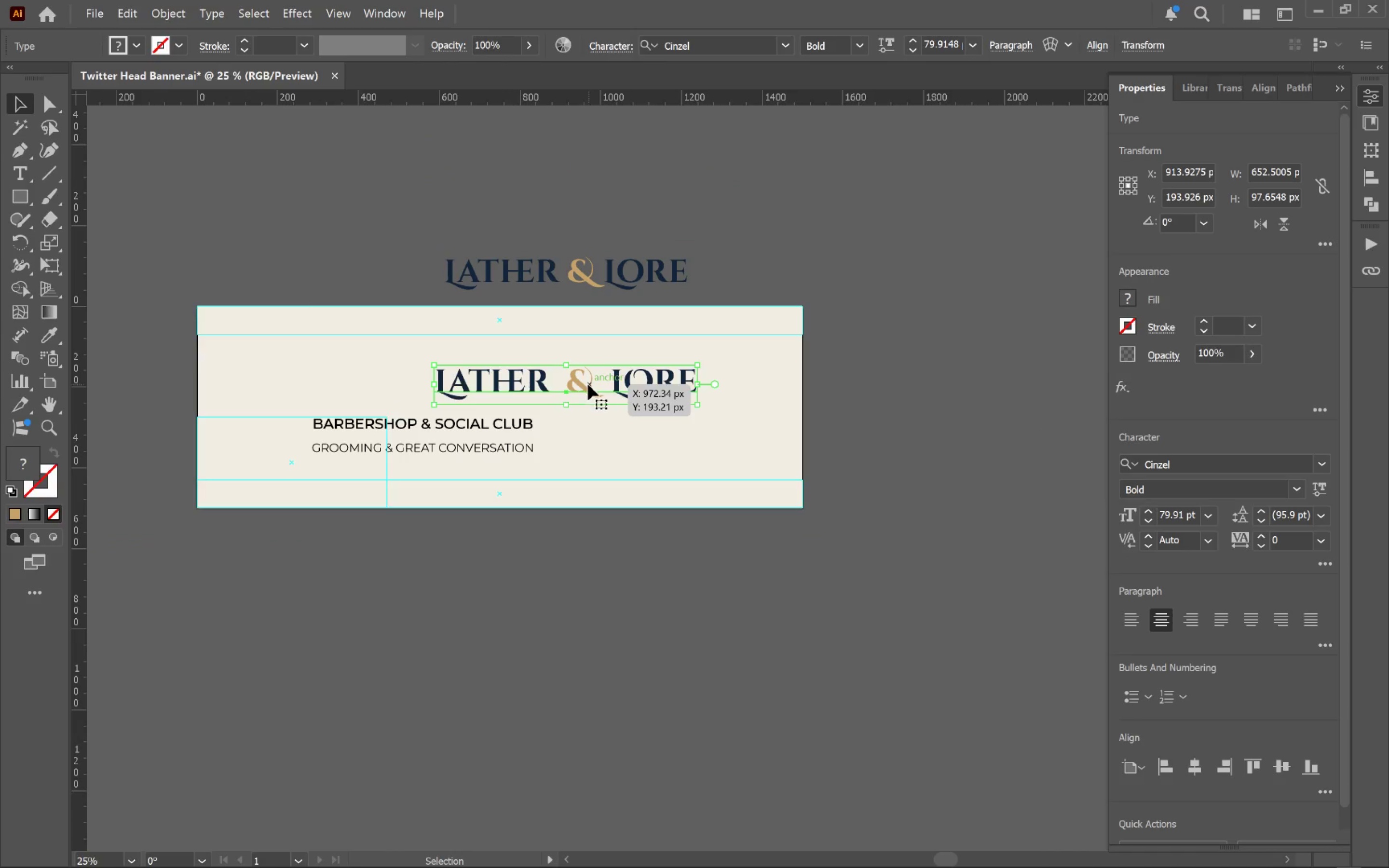 
left_click_drag(start_coordinate=[588, 384], to_coordinate=[579, 185])
 